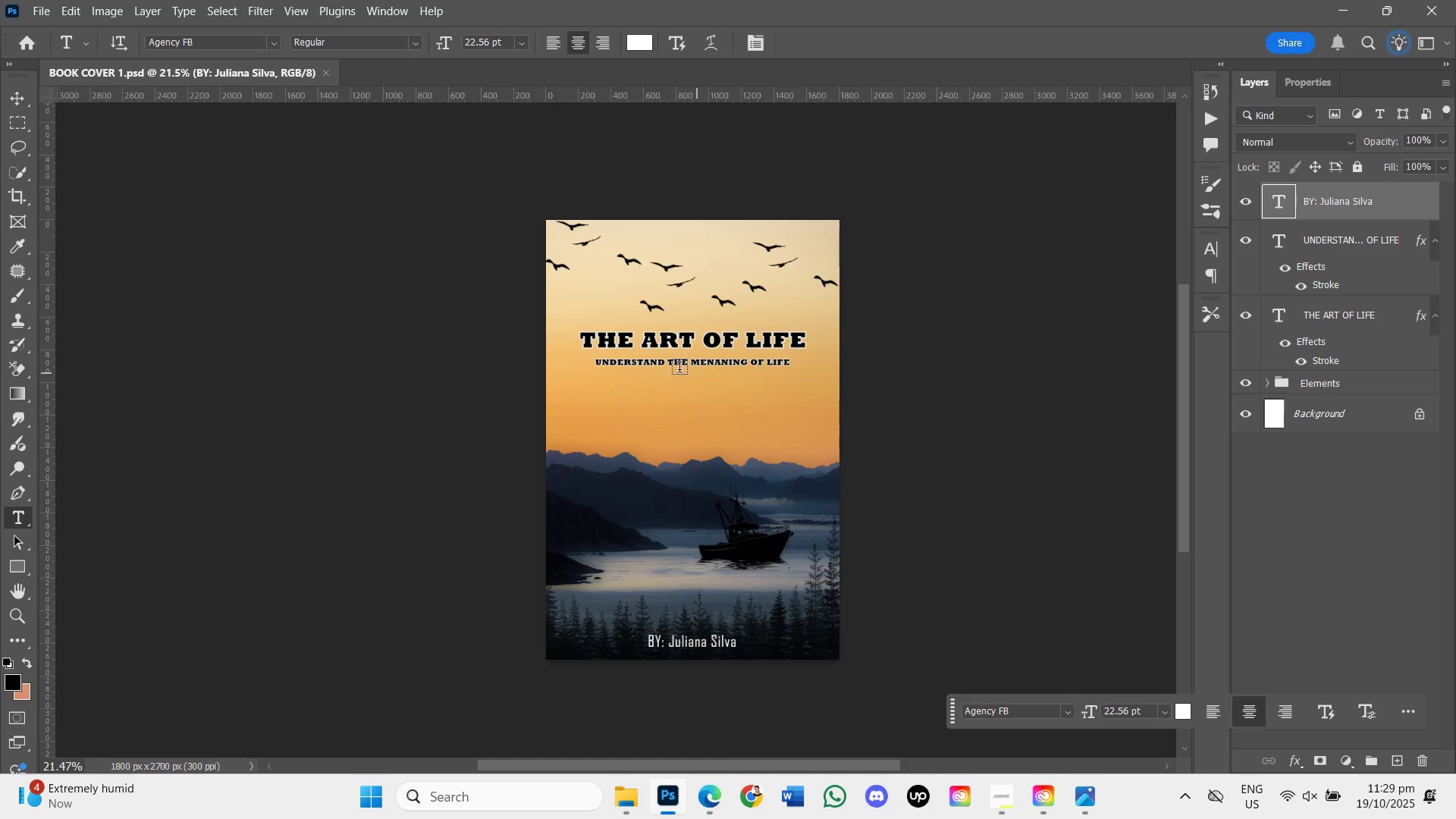 
wait(6.33)
 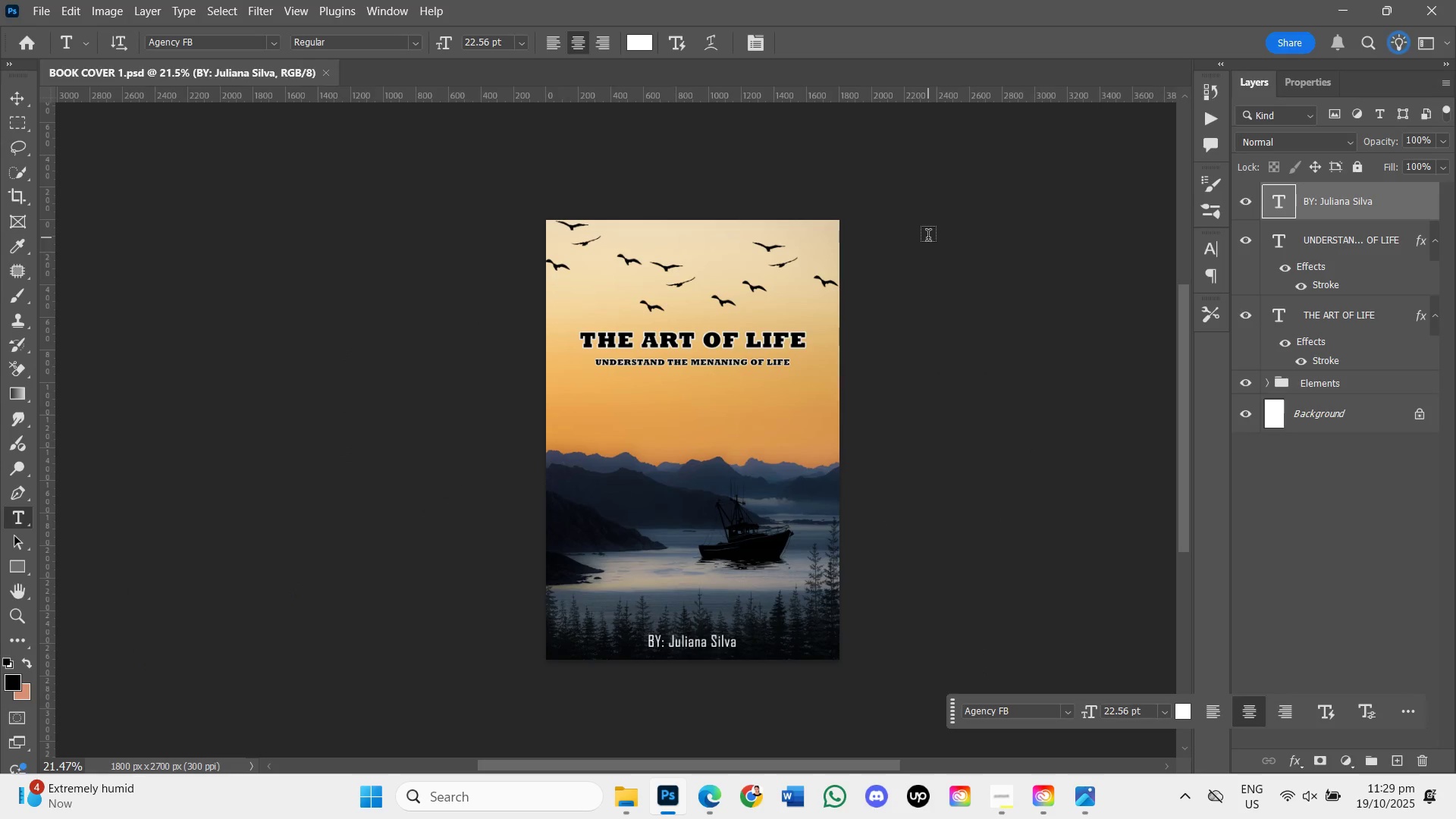 
key(Control+S)
 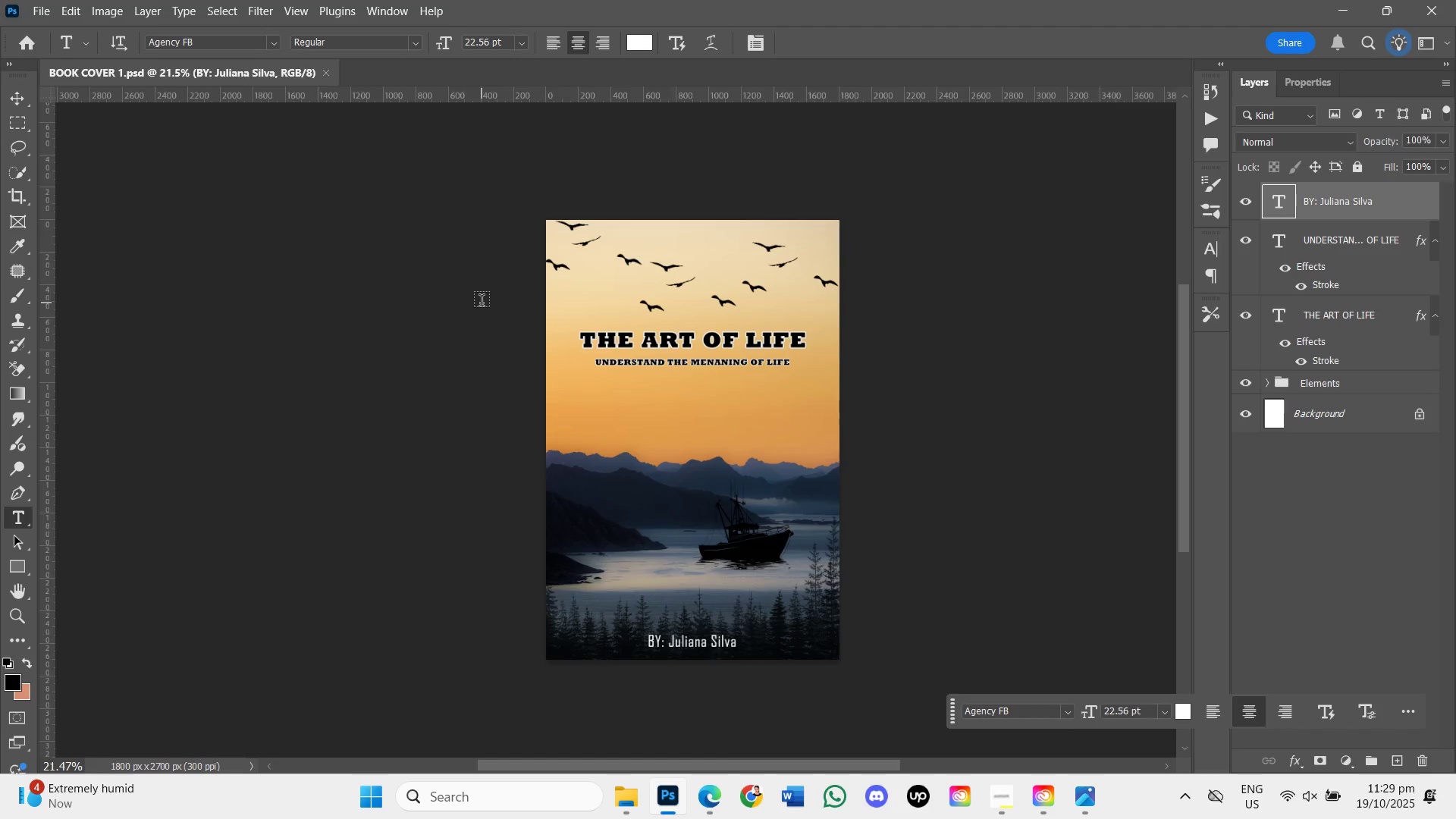 
key(Control+Shift+A)
 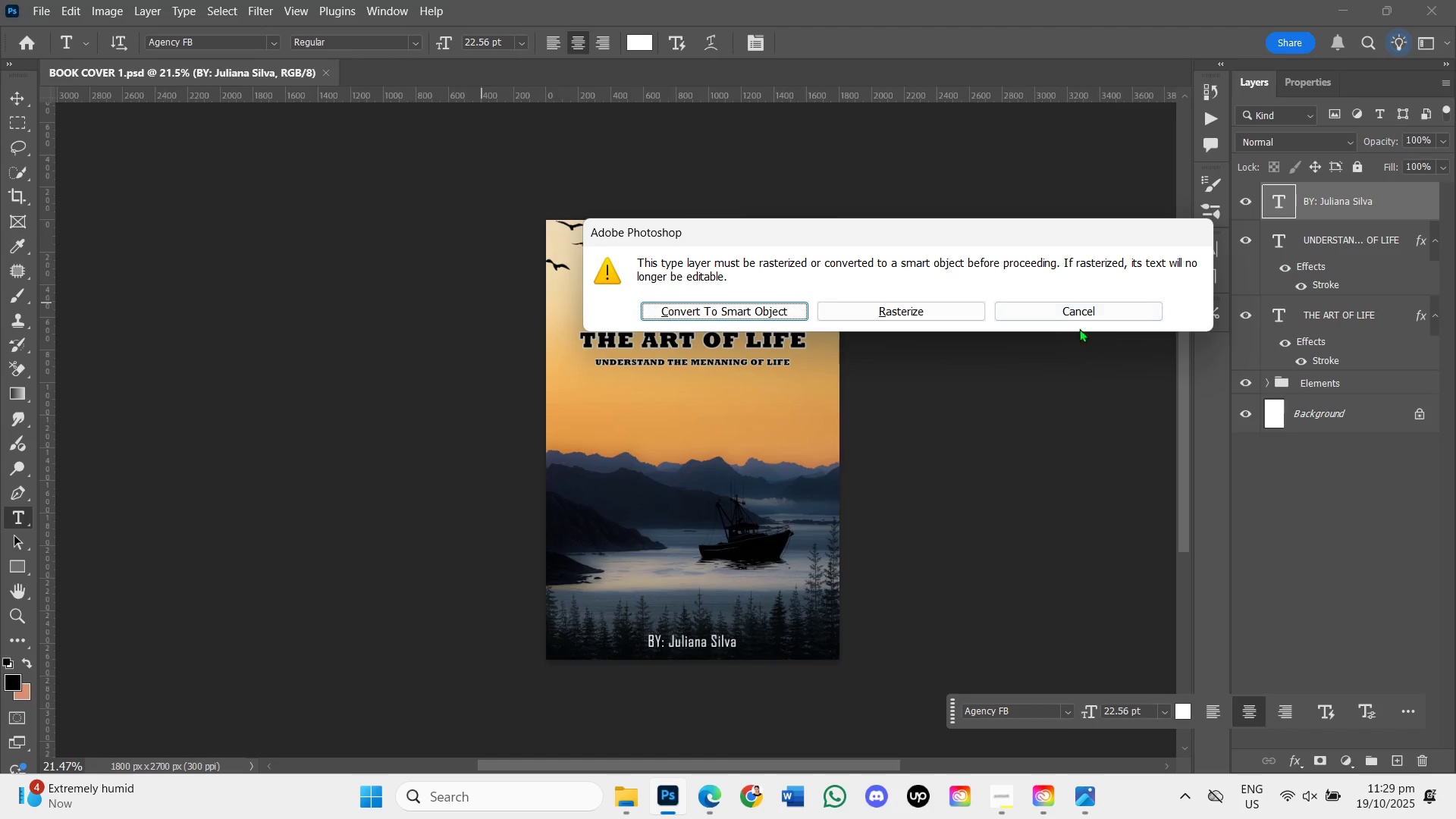 
left_click([1079, 313])
 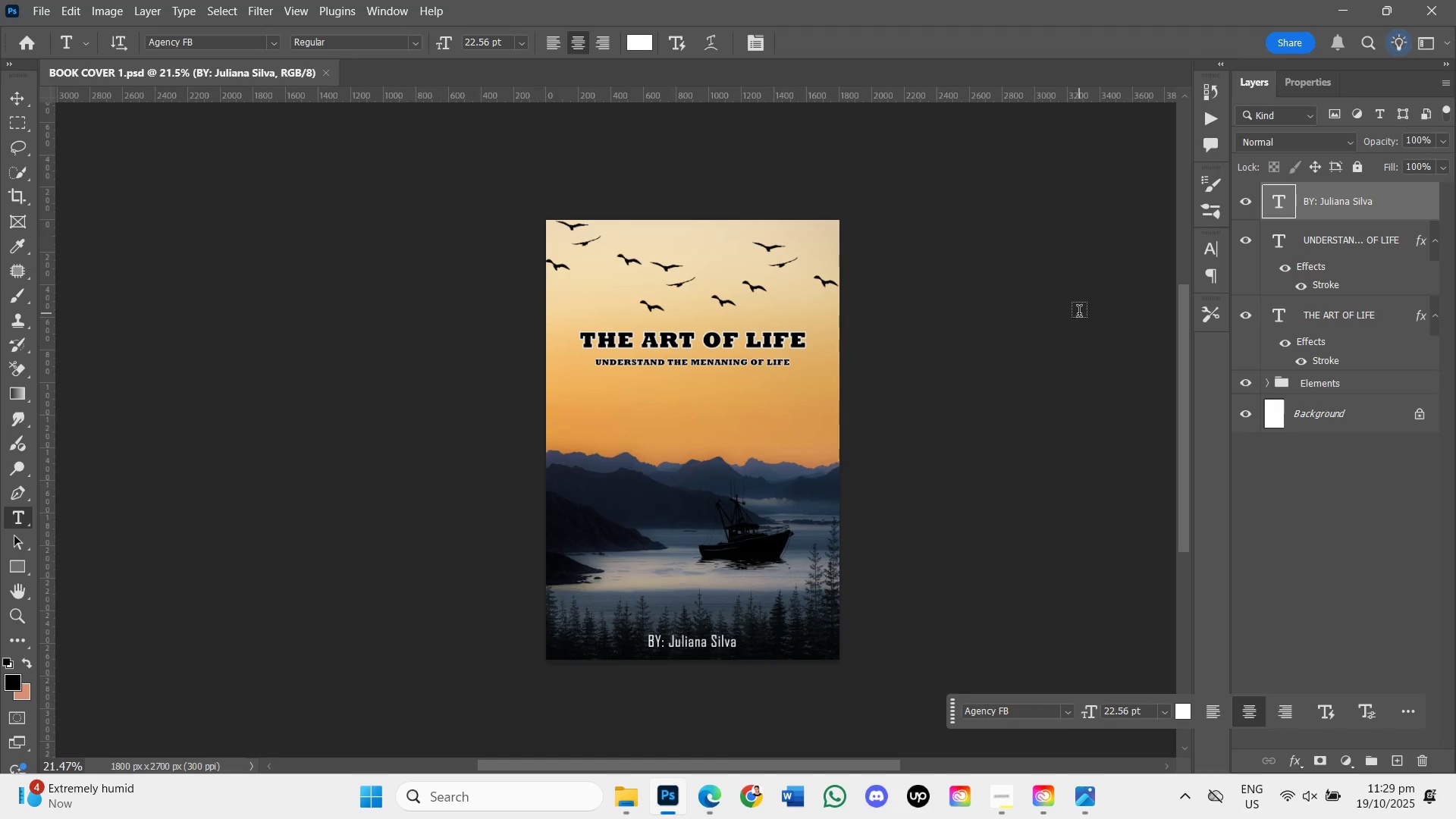 
key(Control+Shift+S)
 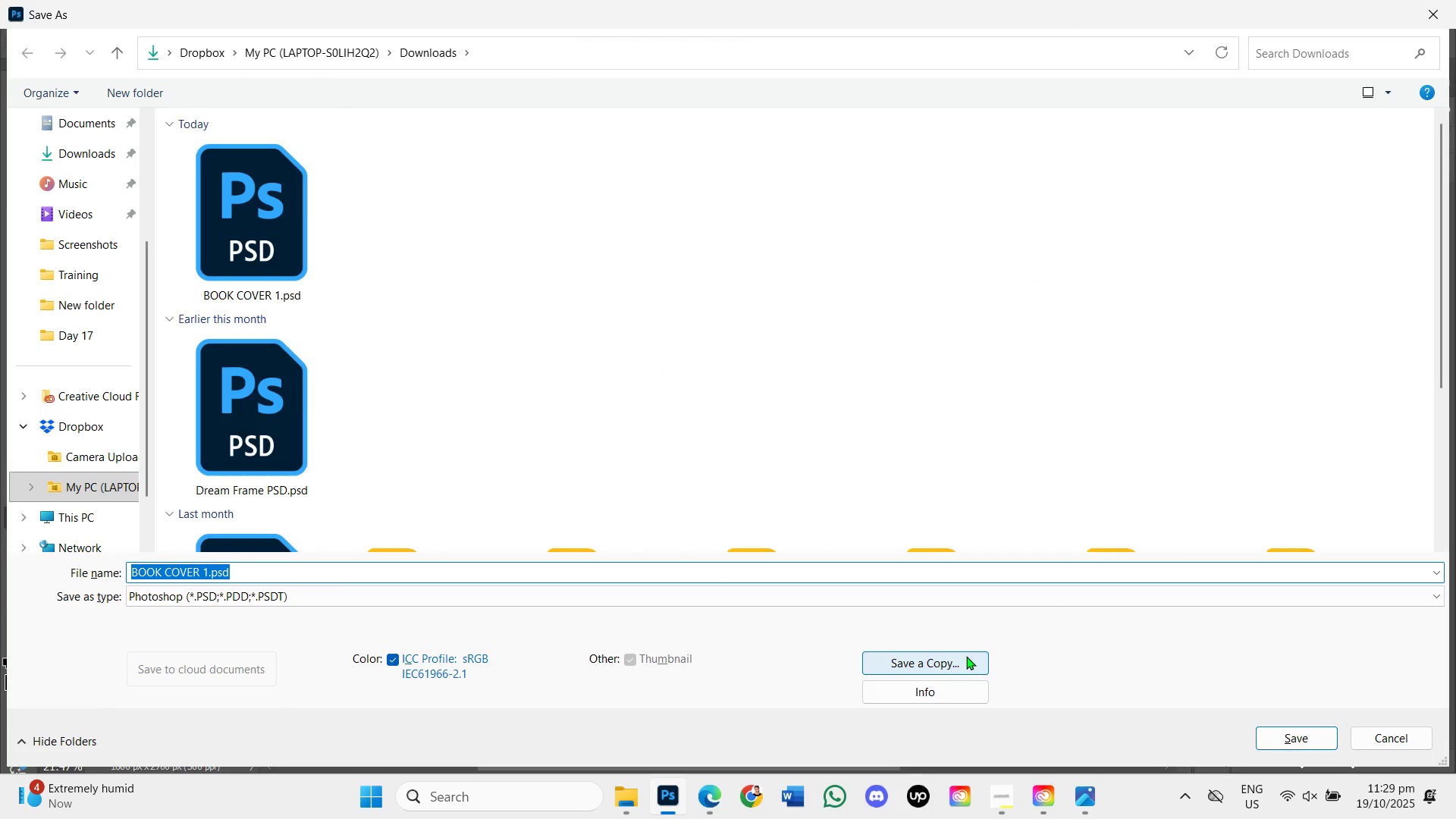 
left_click([966, 656])
 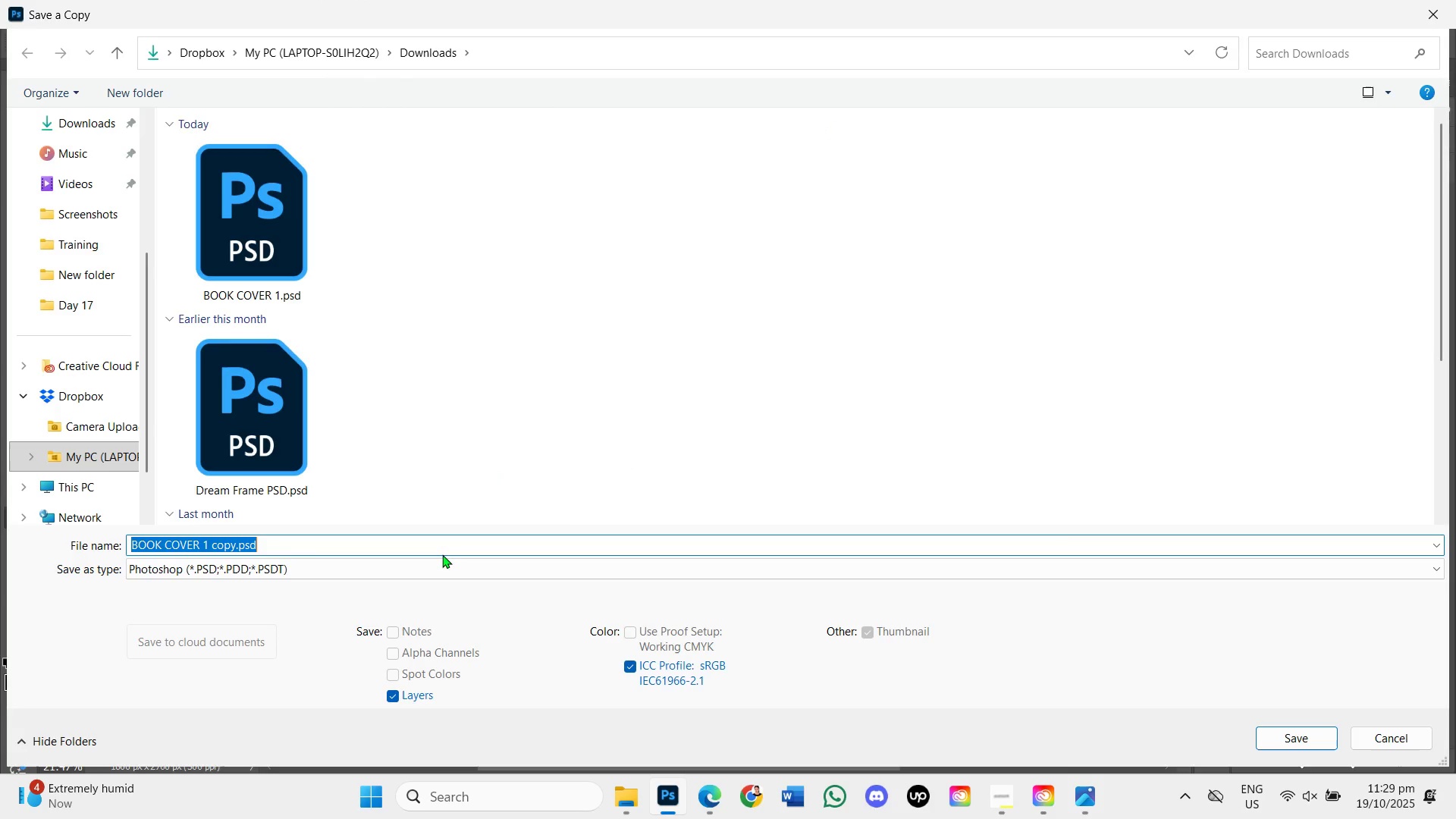 
left_click([454, 566])
 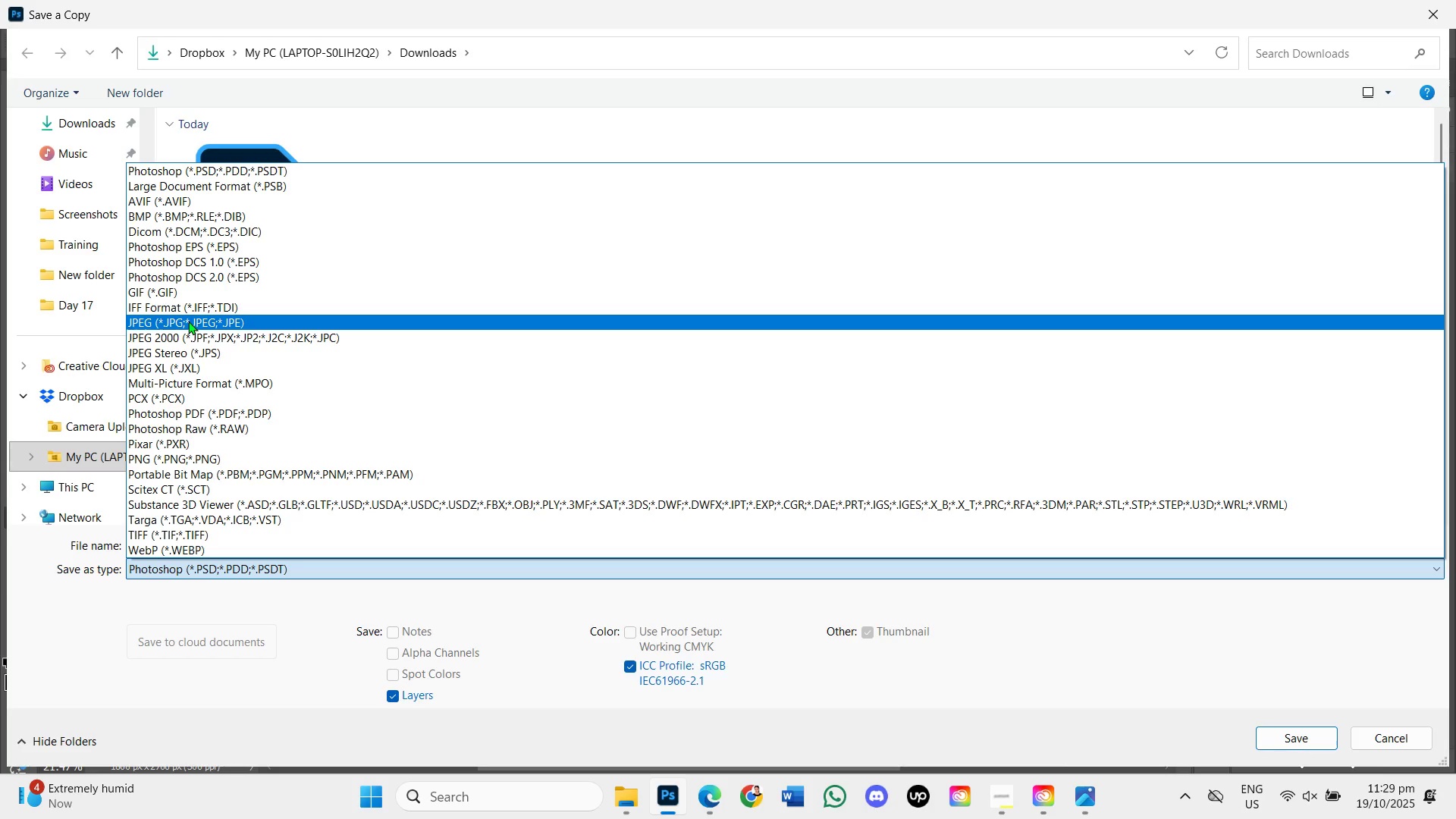 
left_click([188, 321])
 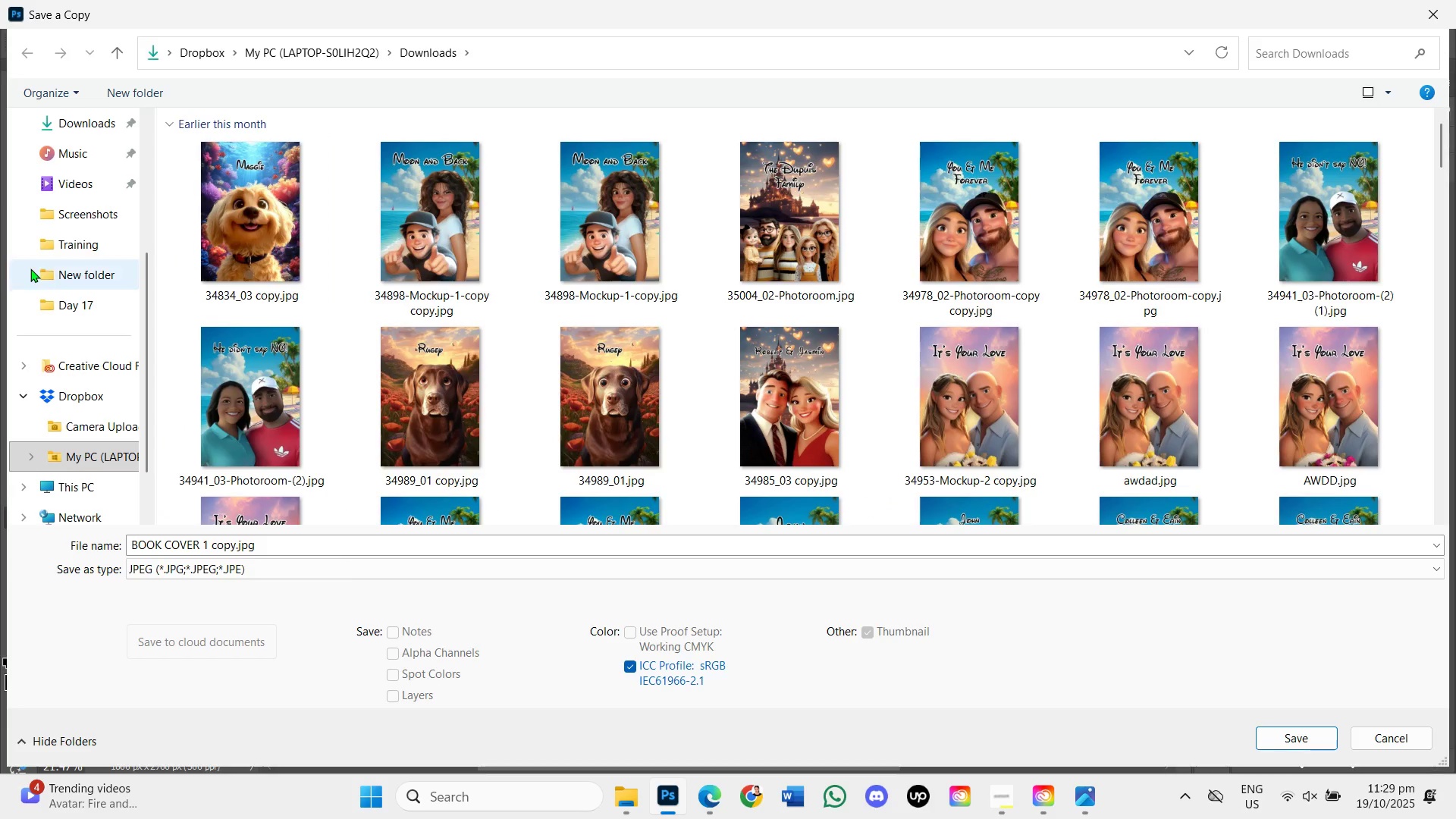 
left_click([76, 278])
 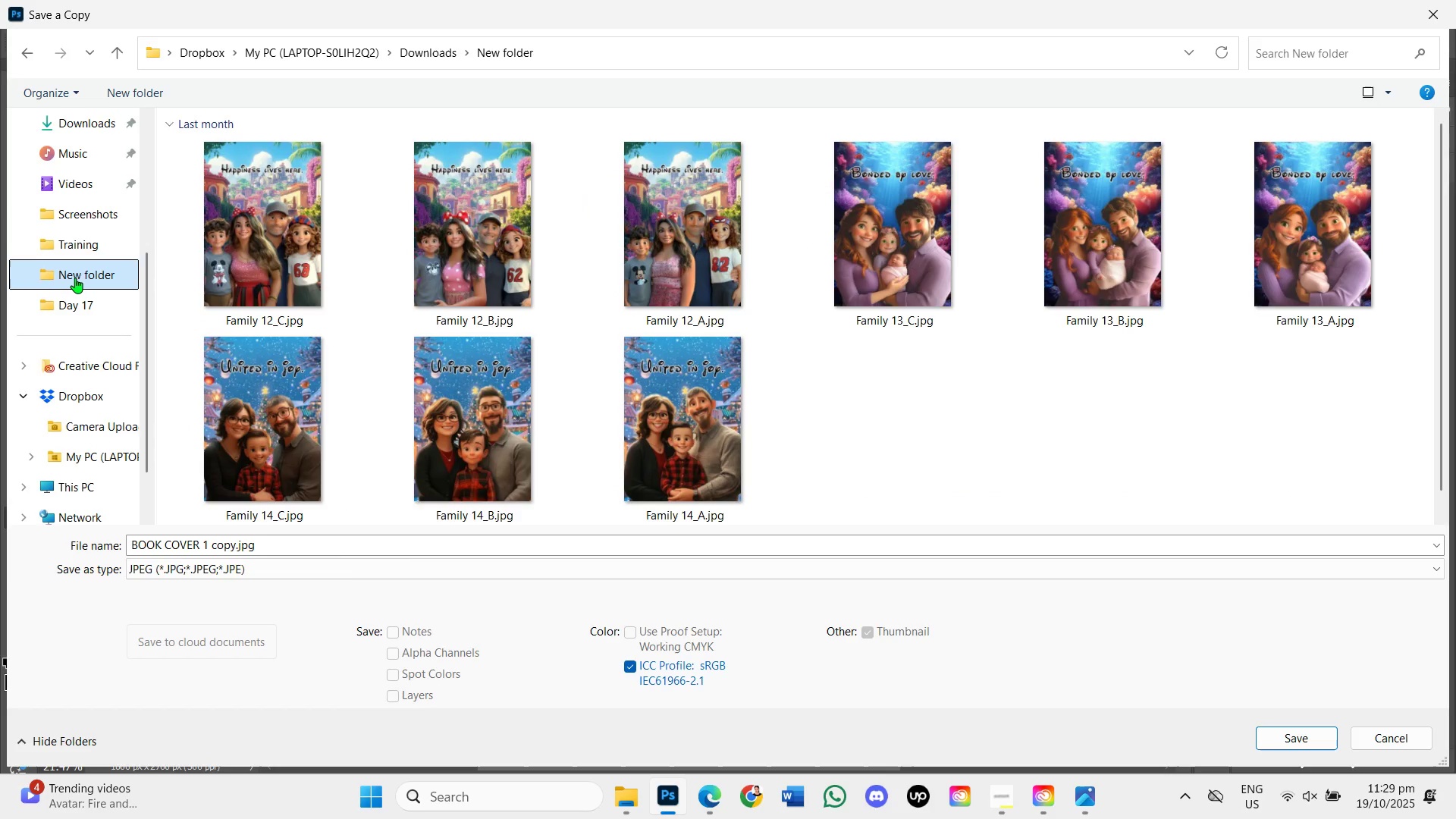 
scroll: coordinate [94, 344], scroll_direction: down, amount: 5.0
 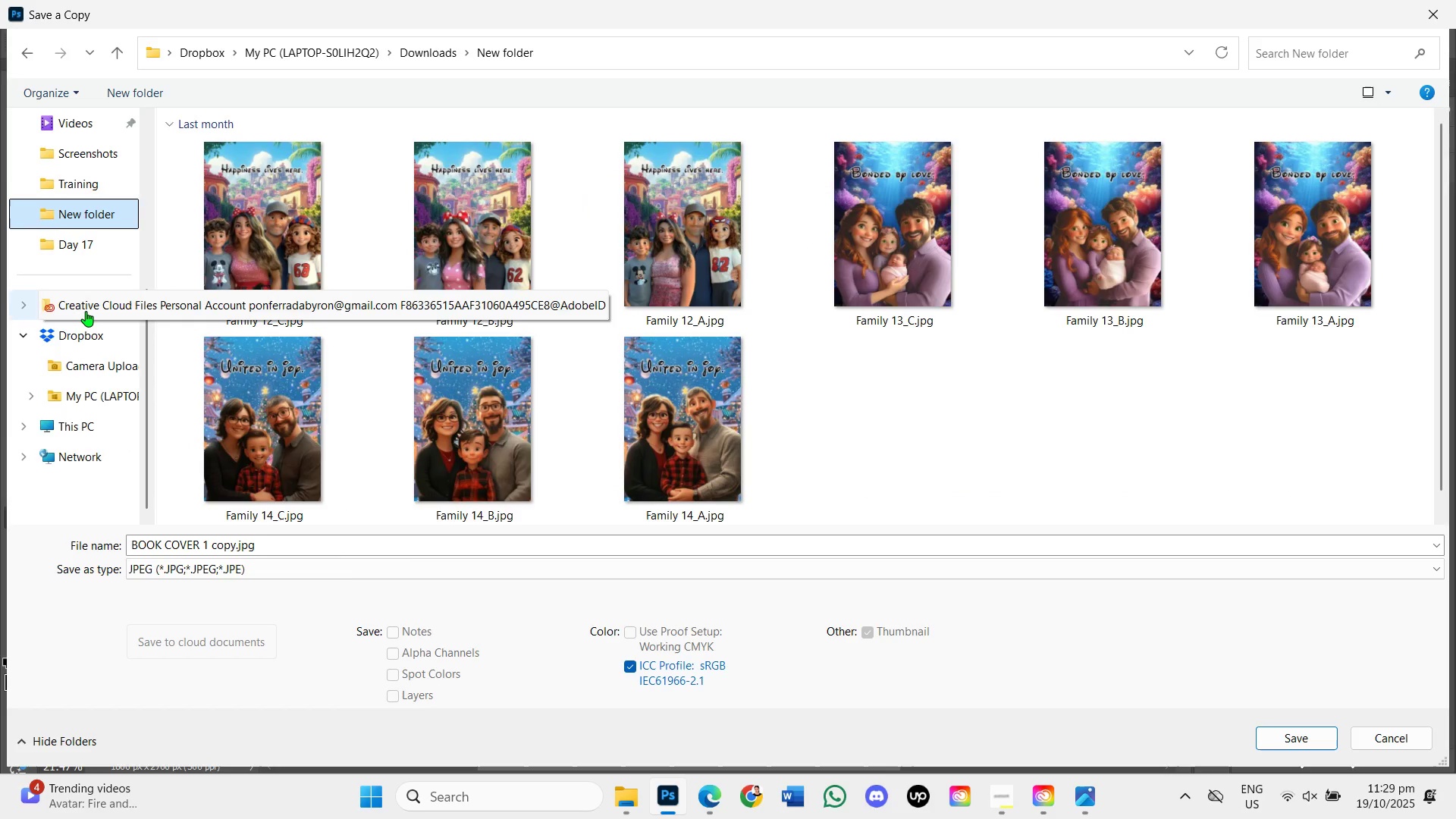 
scroll: coordinate [86, 306], scroll_direction: up, amount: 12.0
 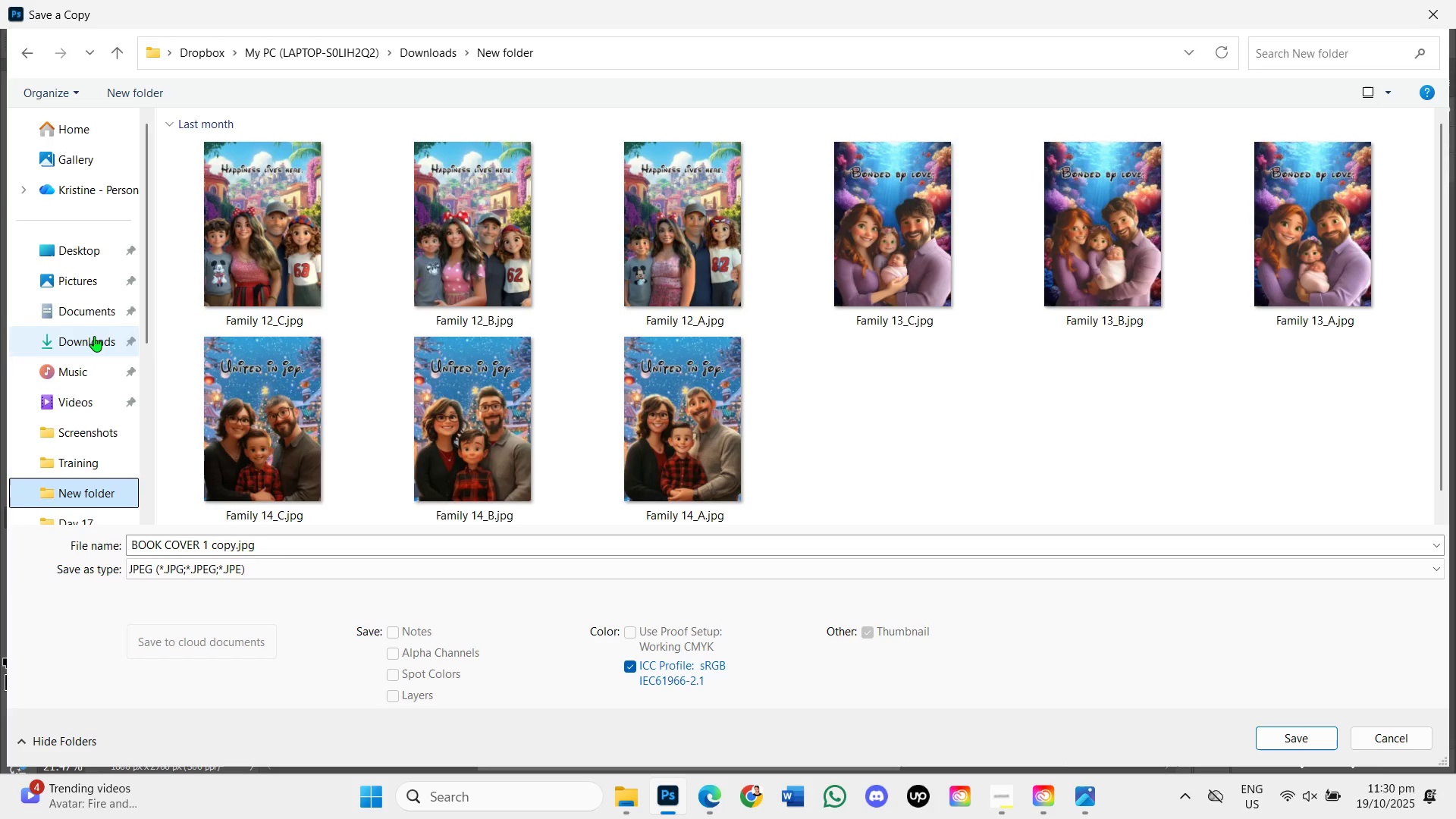 
scroll: coordinate [84, 389], scroll_direction: down, amount: 2.0
 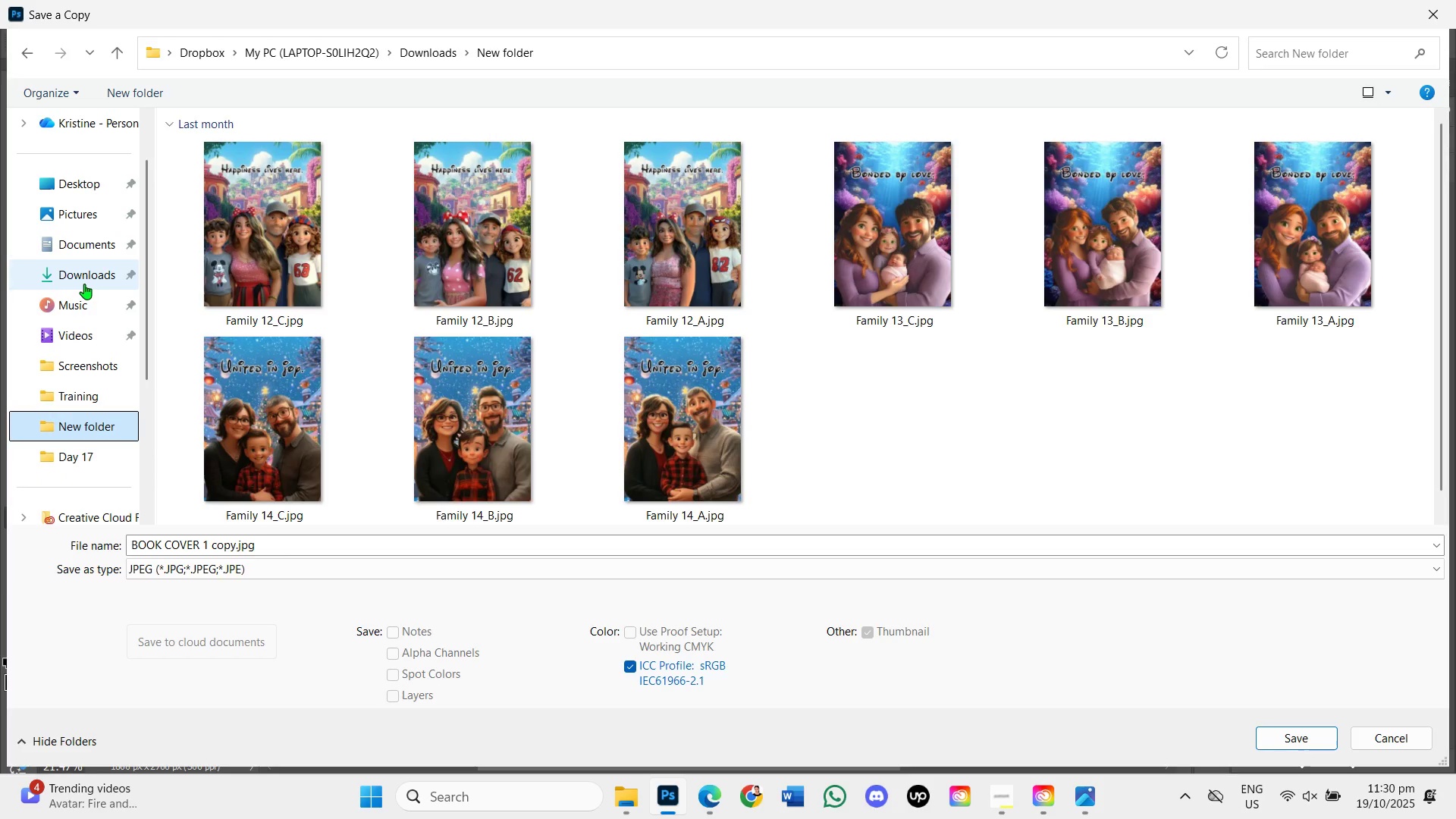 
left_click([83, 282])
 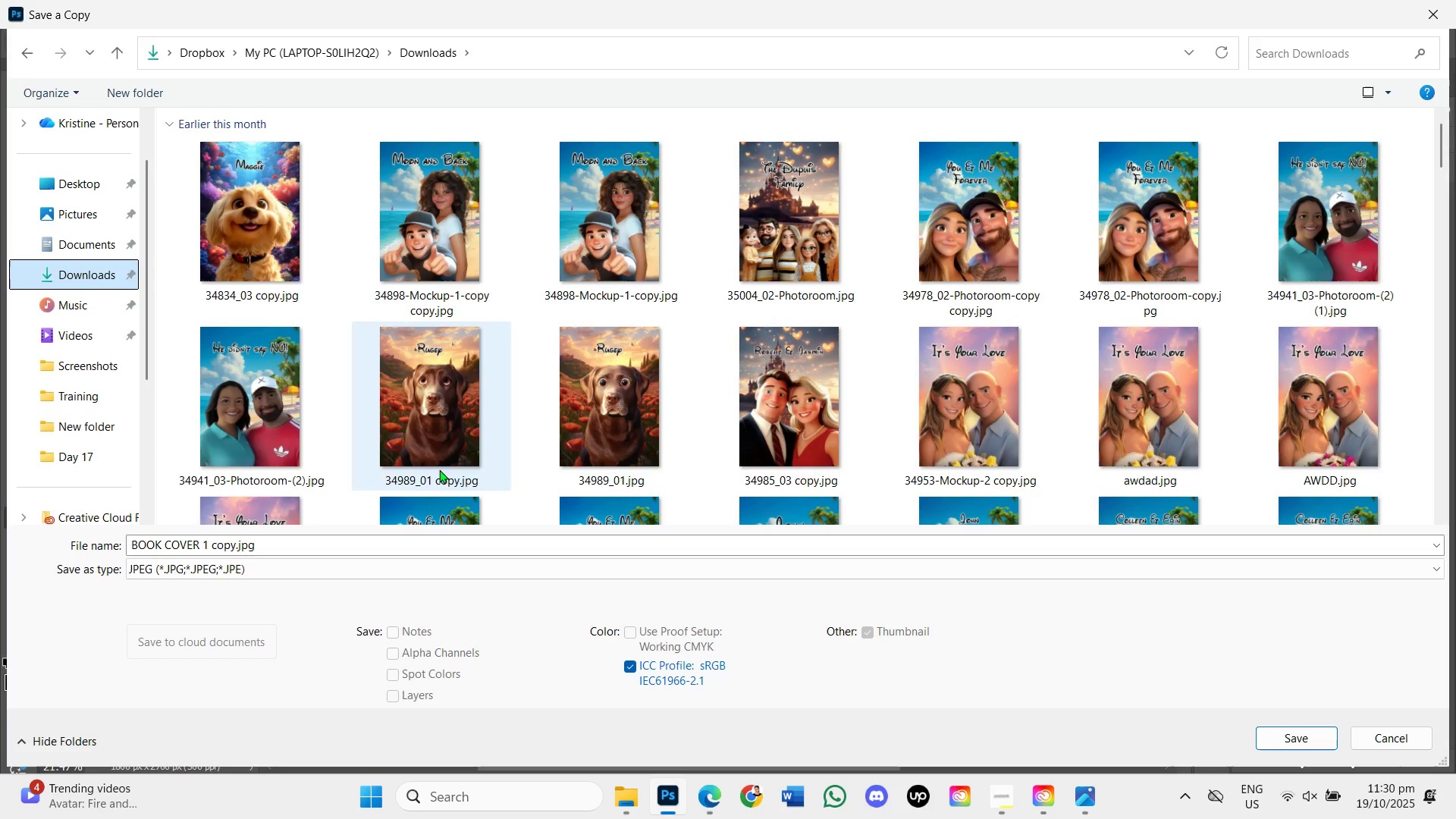 
right_click([536, 506])
 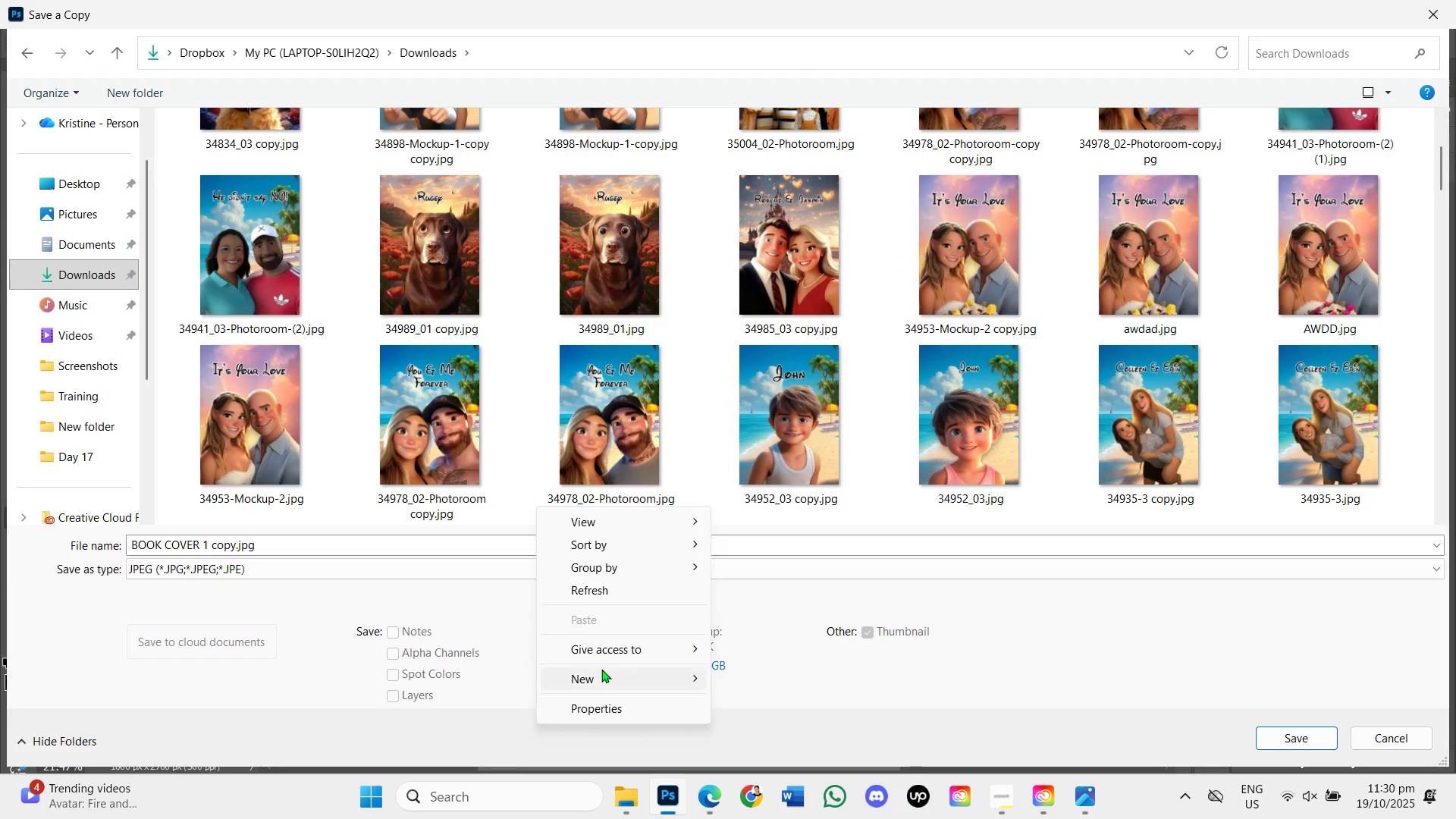 
left_click([602, 675])
 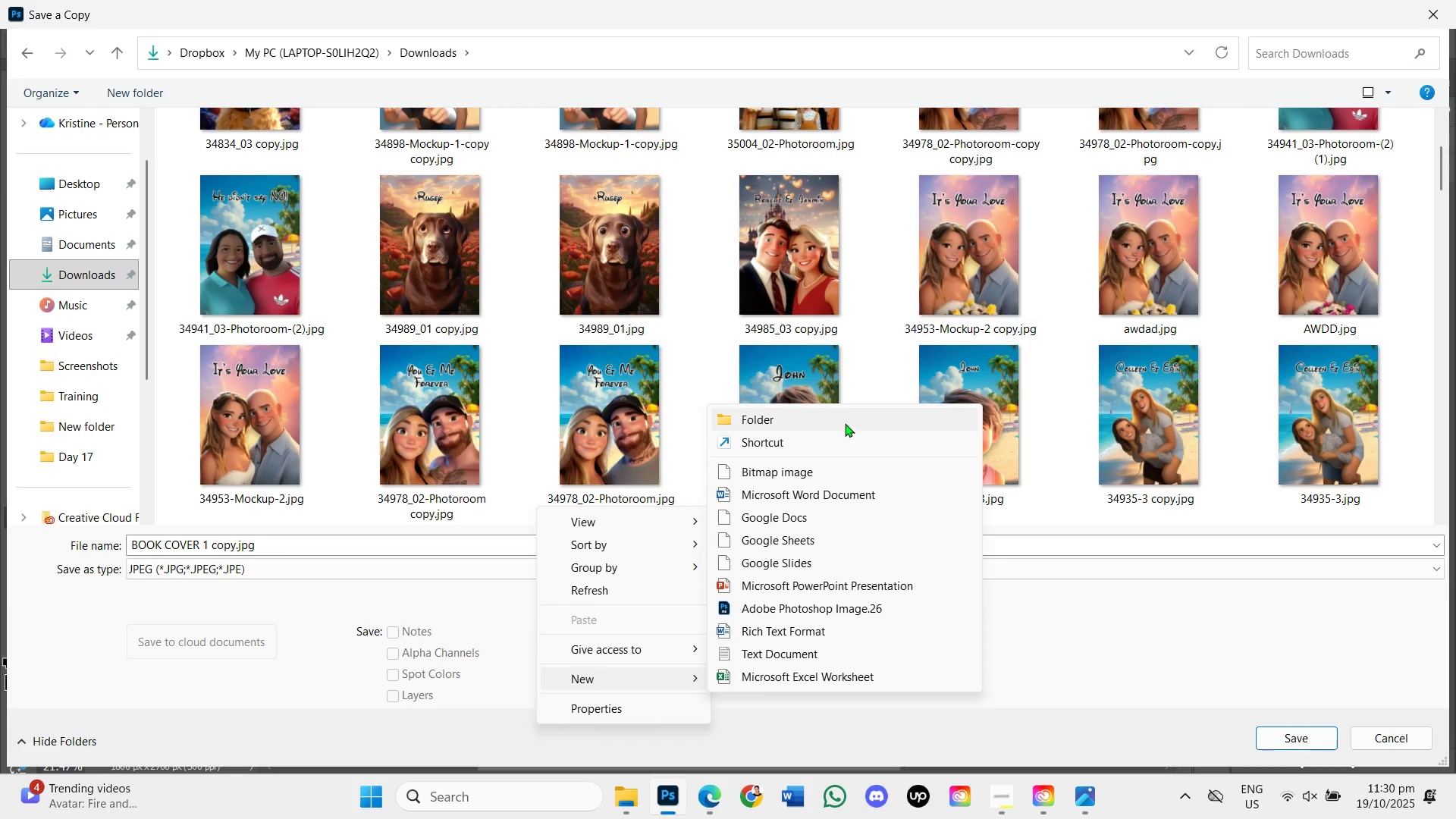 
left_click([844, 422])
 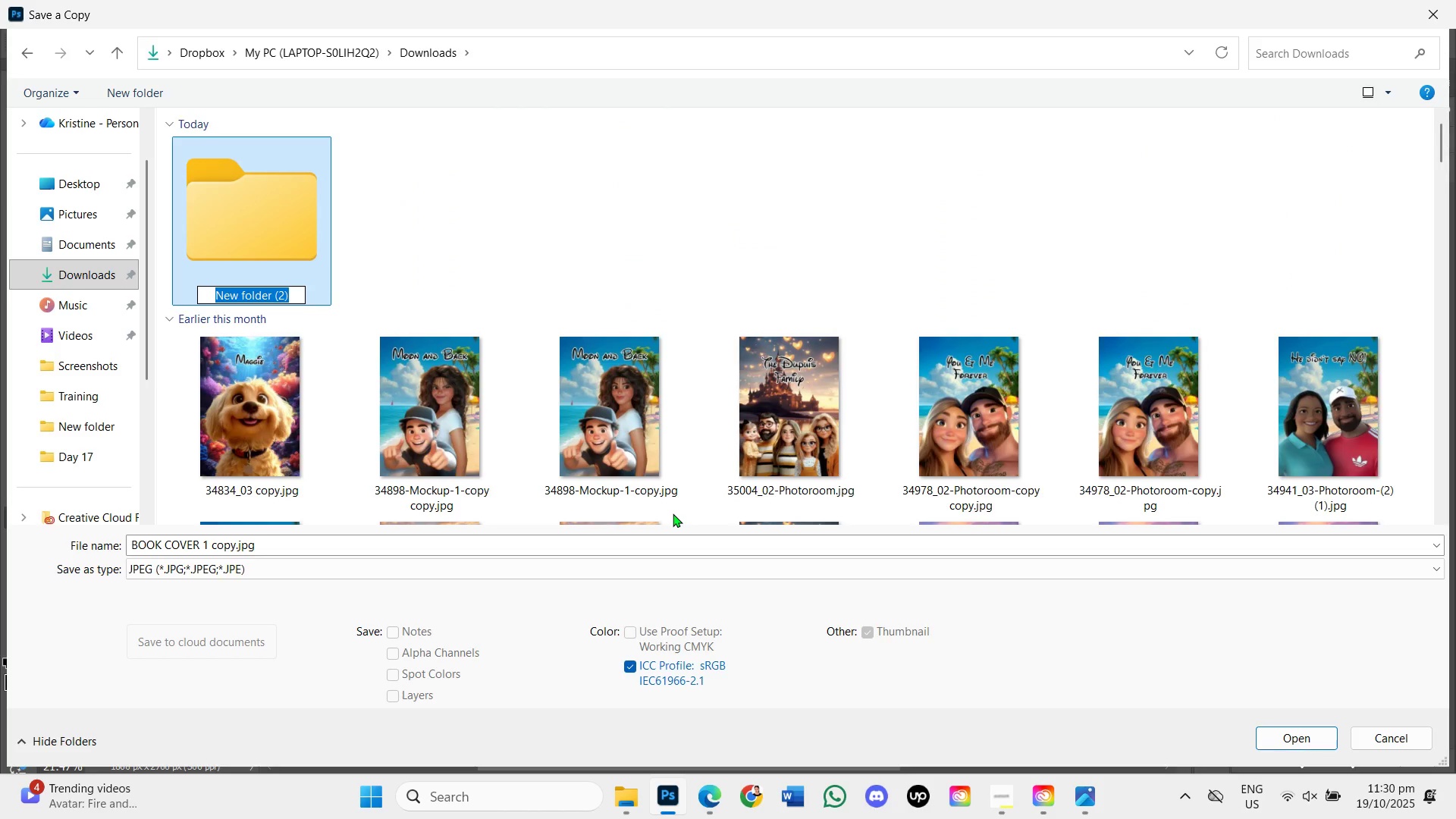 
key(Backspace)
type([)
key(Backspace)
type(POST WORK)
 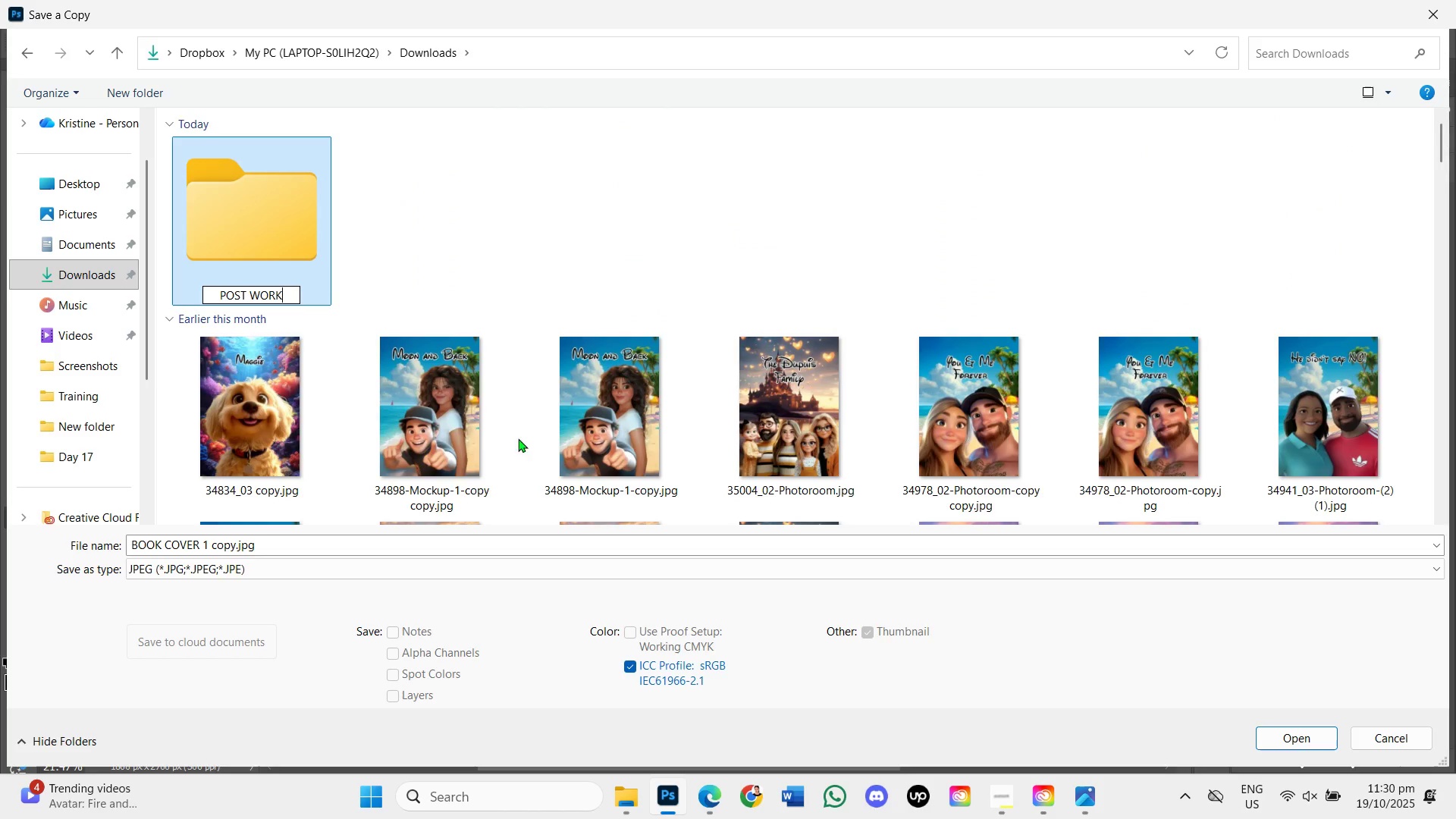 
key(Enter)
 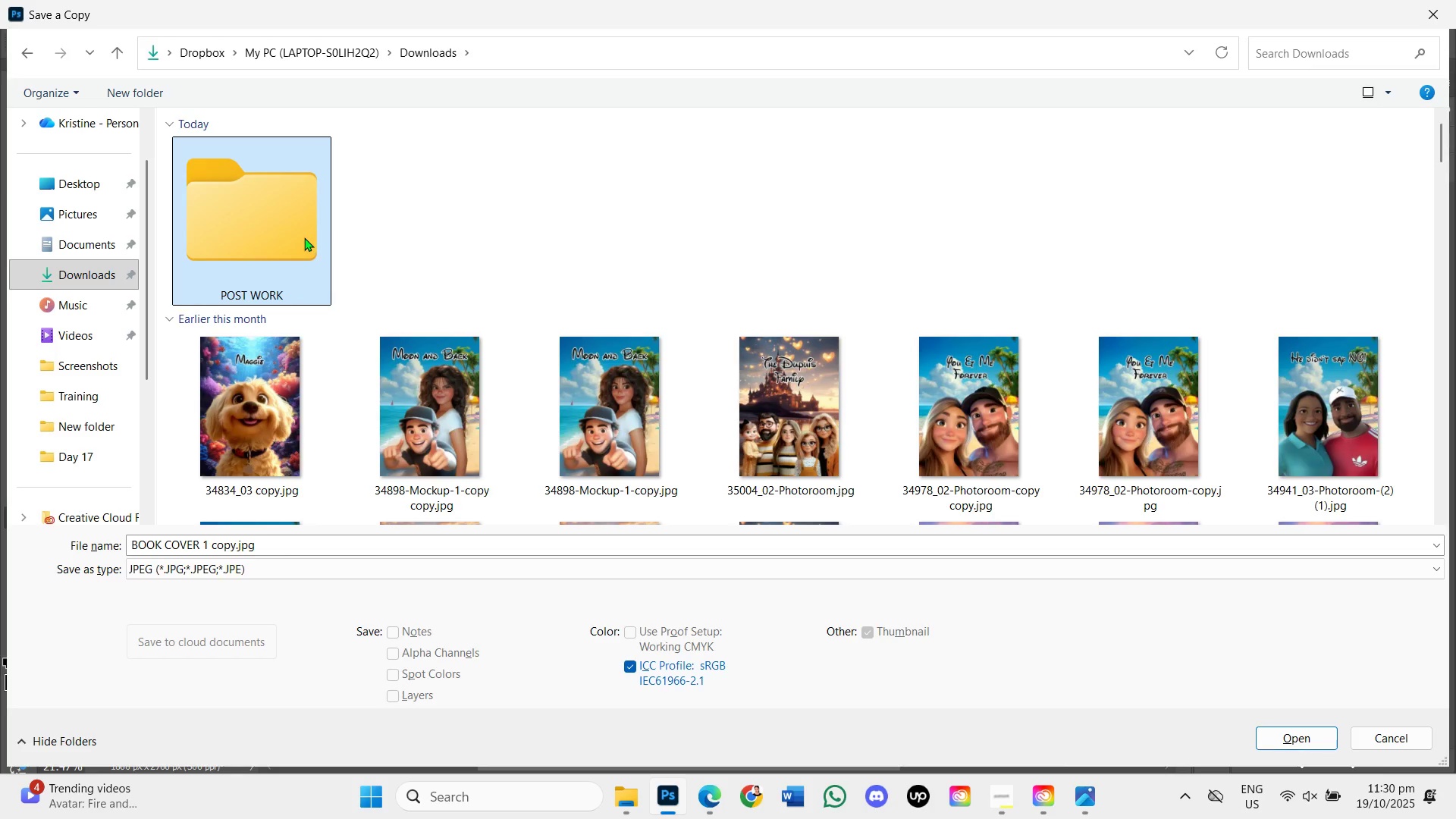 
double_click([304, 237])
 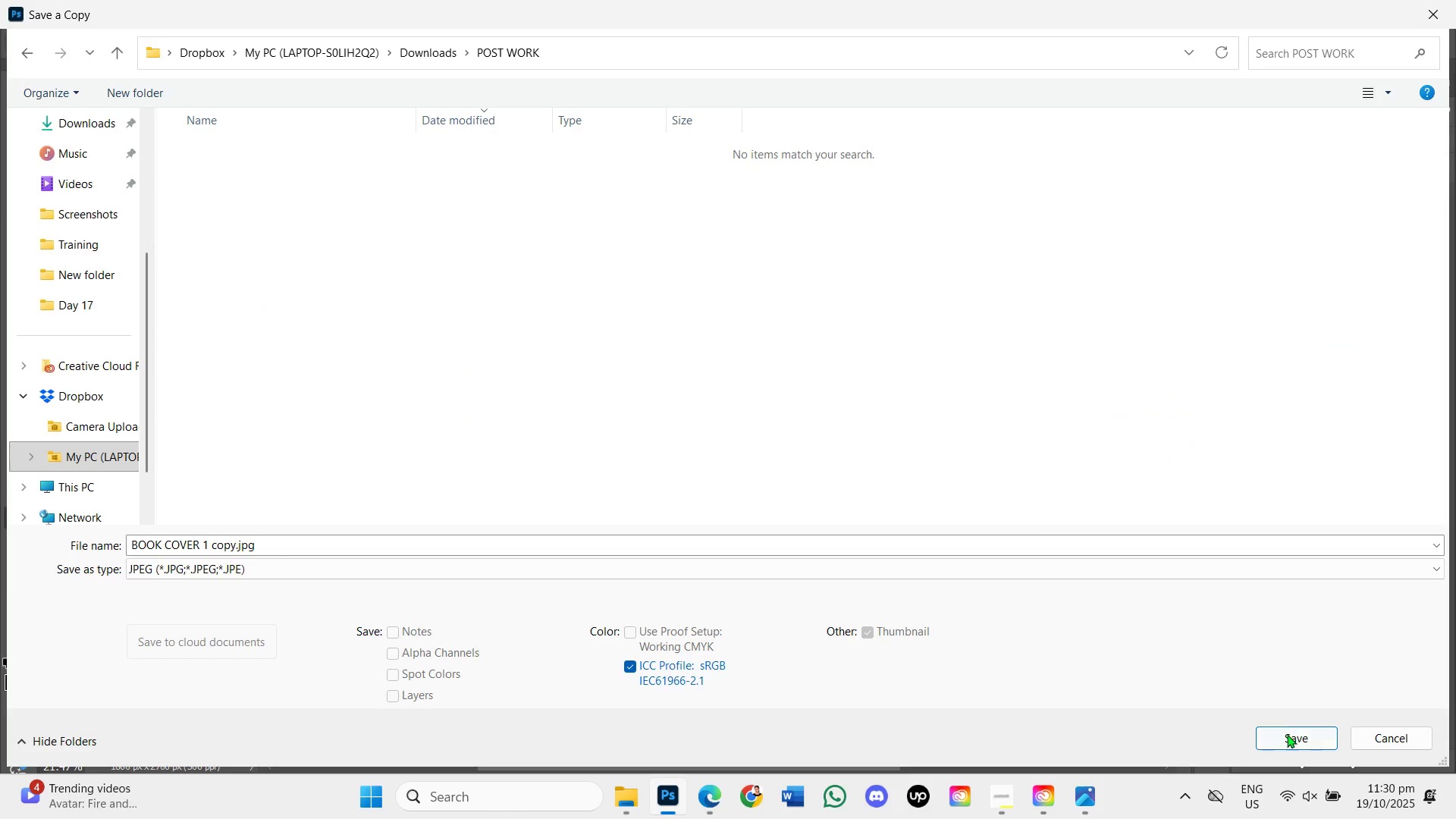 
left_click([1288, 735])
 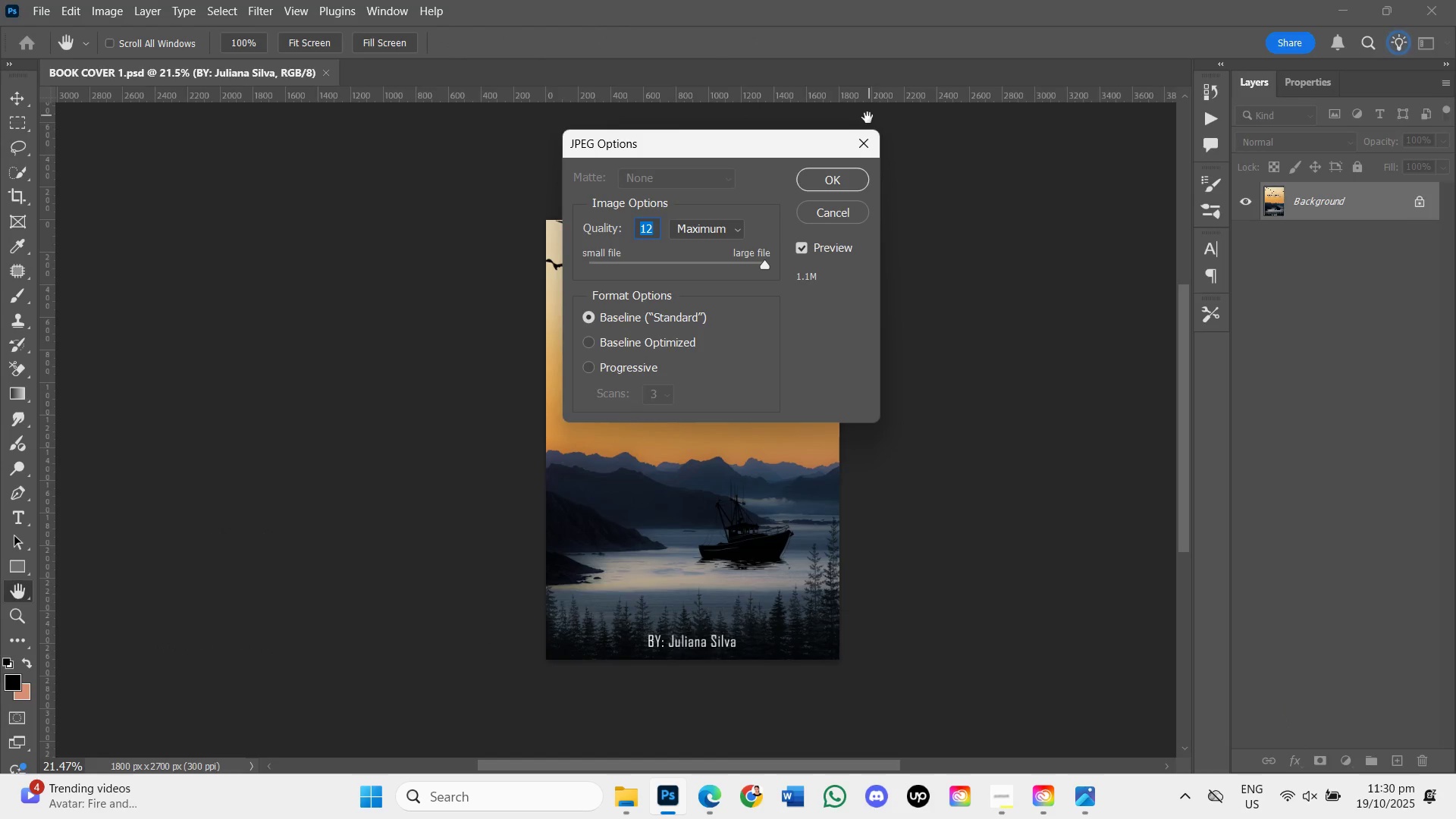 
left_click([846, 173])
 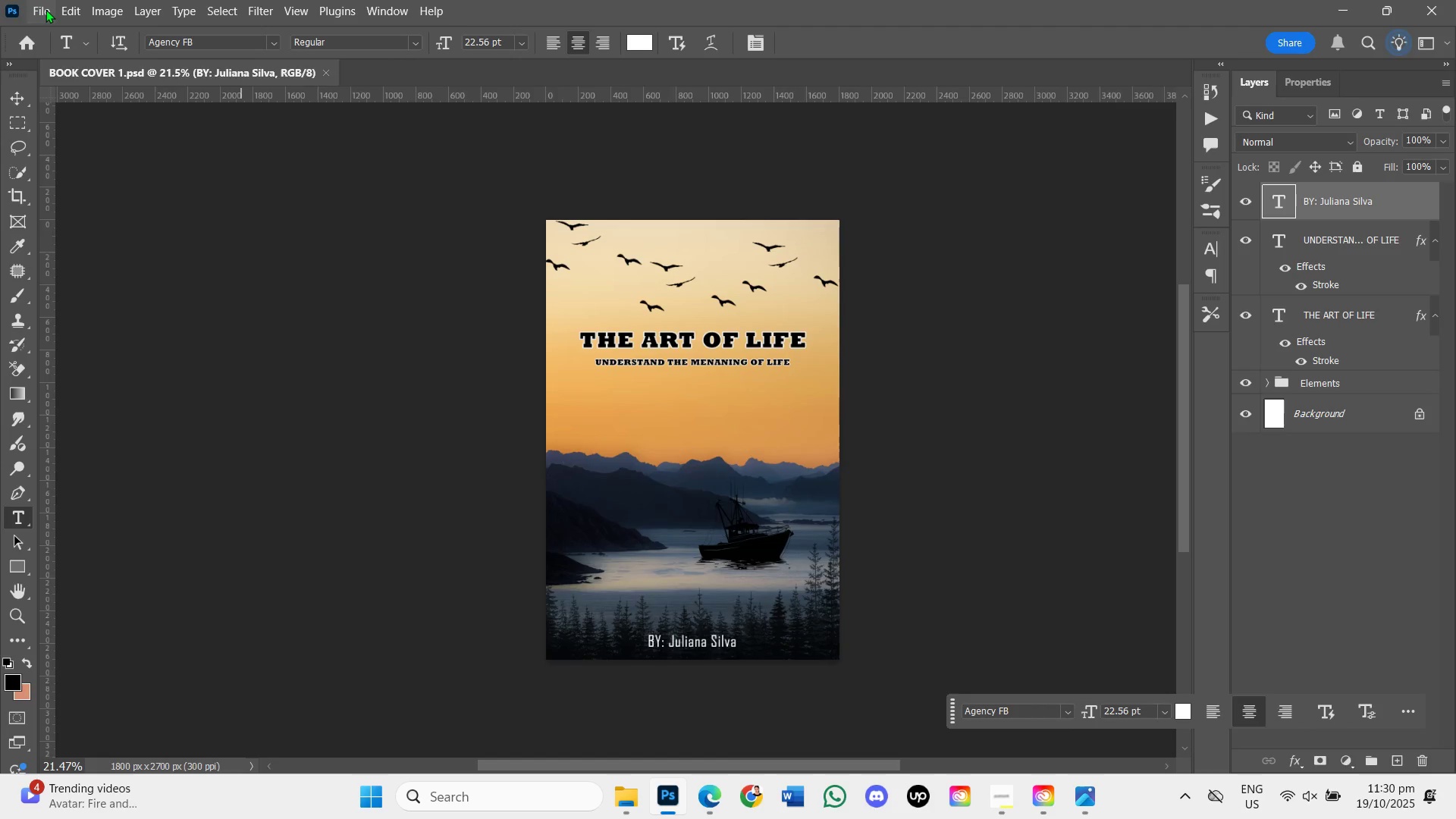 
wait(7.94)
 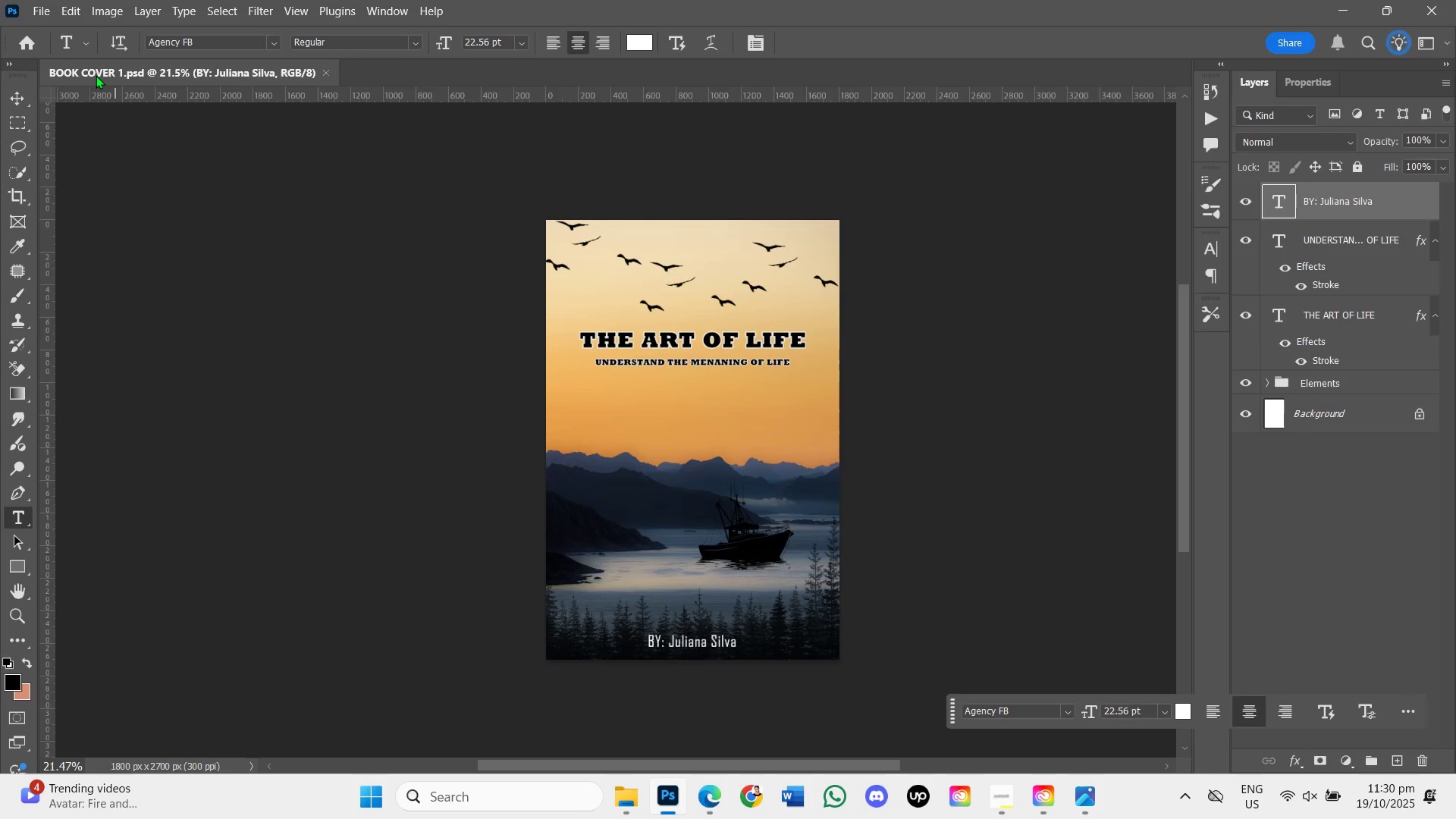 
left_click([21, 45])
 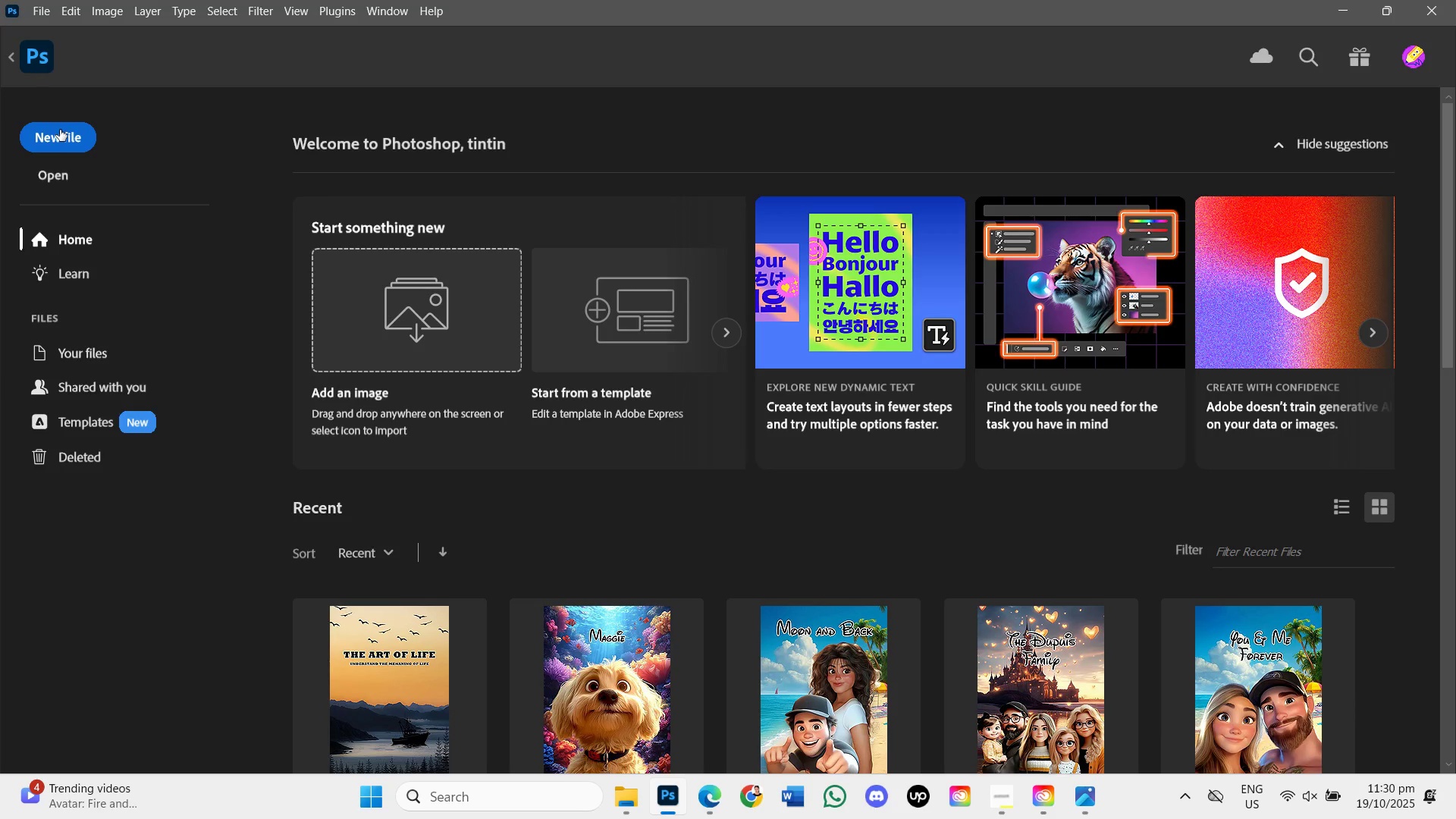 
left_click([60, 130])
 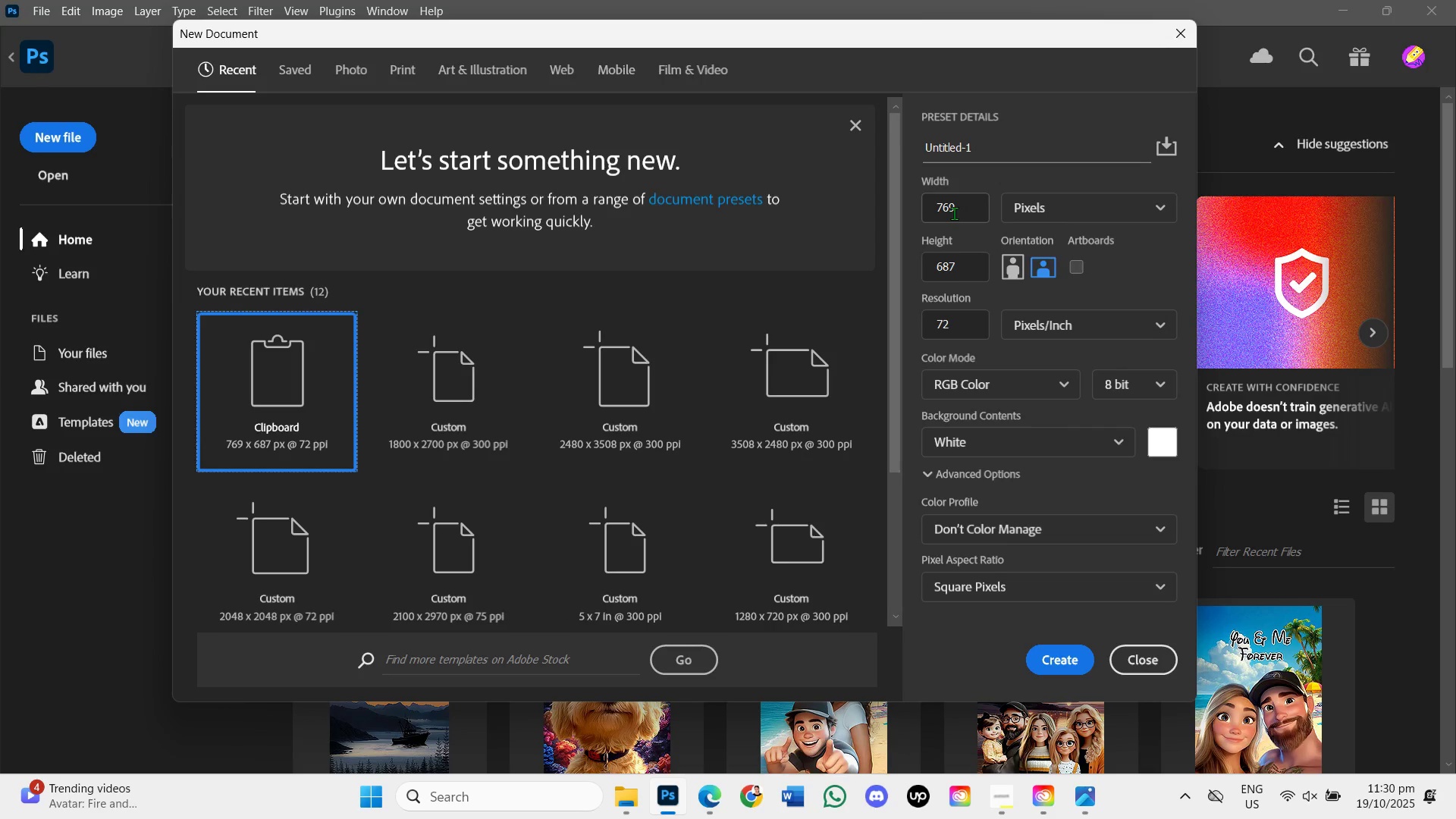 
left_click([968, 210])
 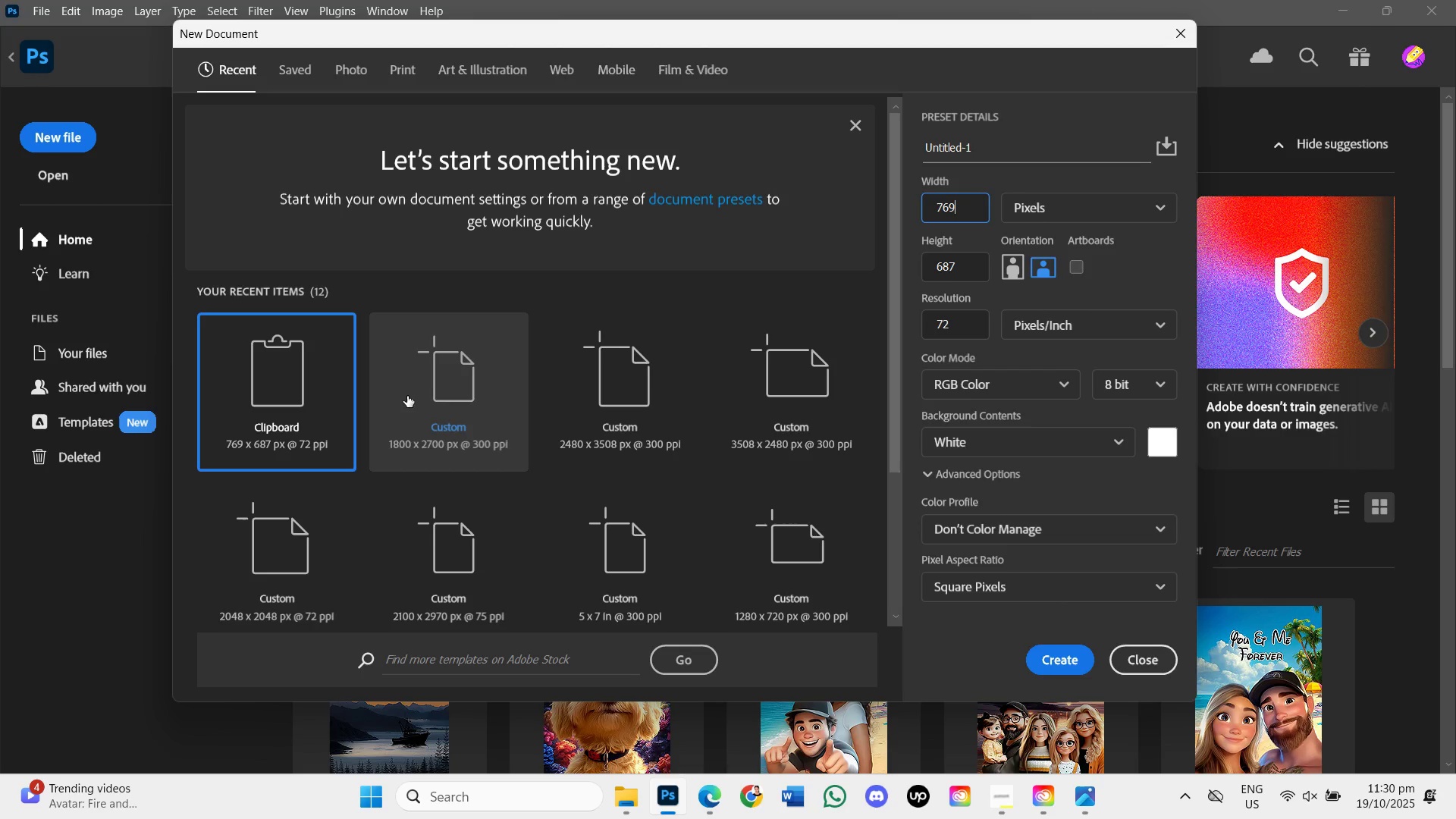 
left_click([448, 403])
 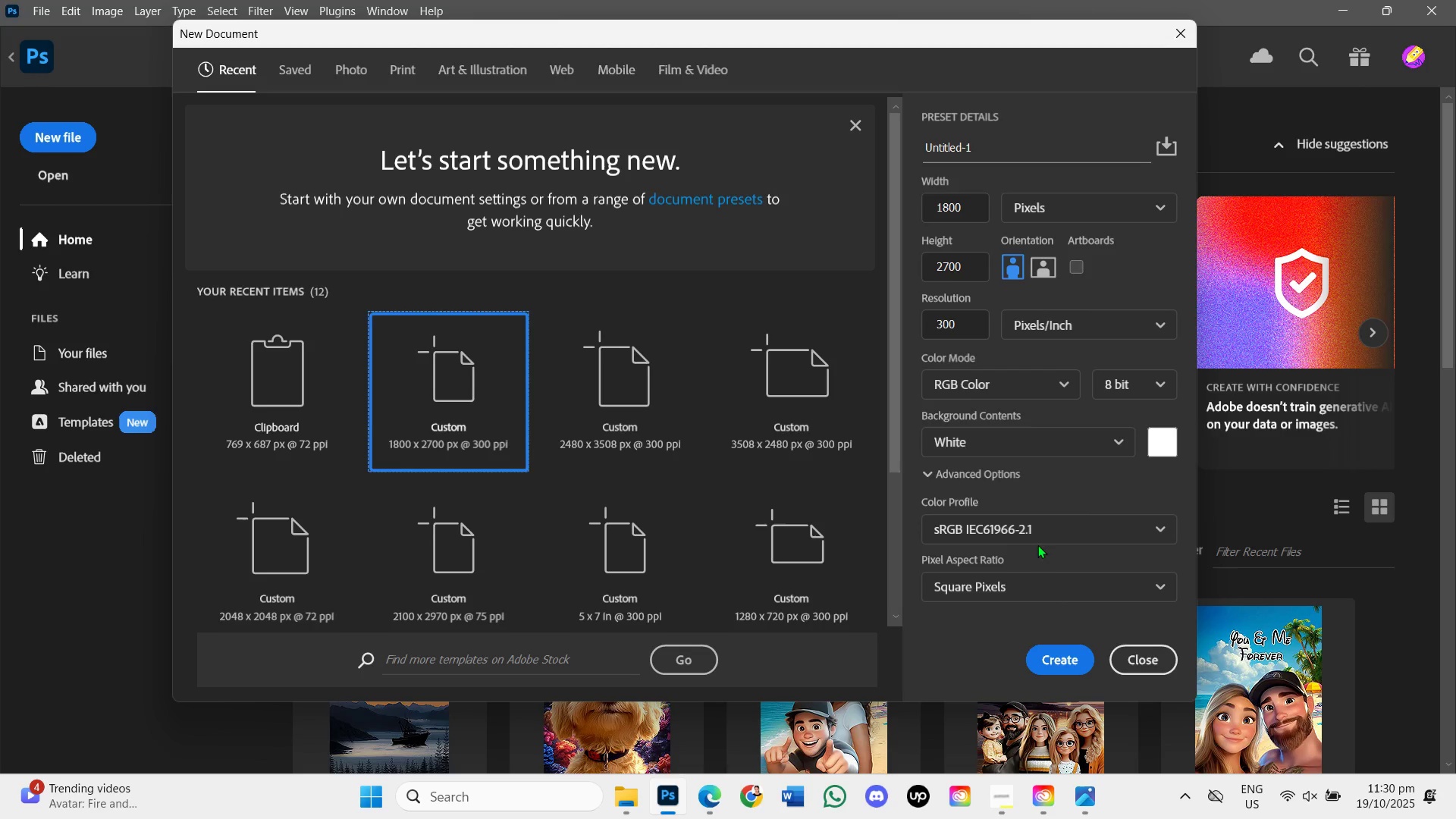 
left_click([974, 148])
 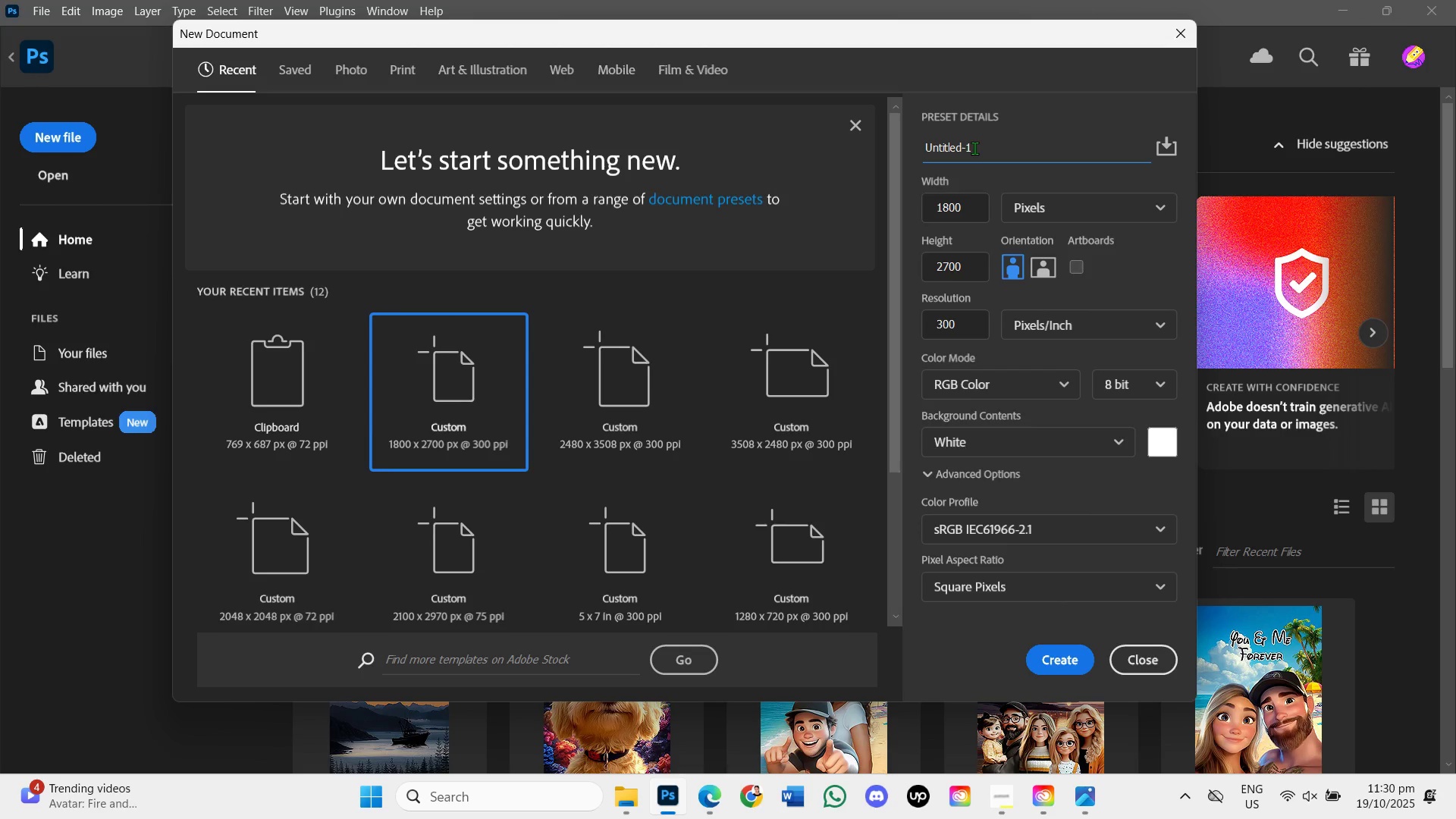 
hold_key(key=Backspace, duration=1.08)
 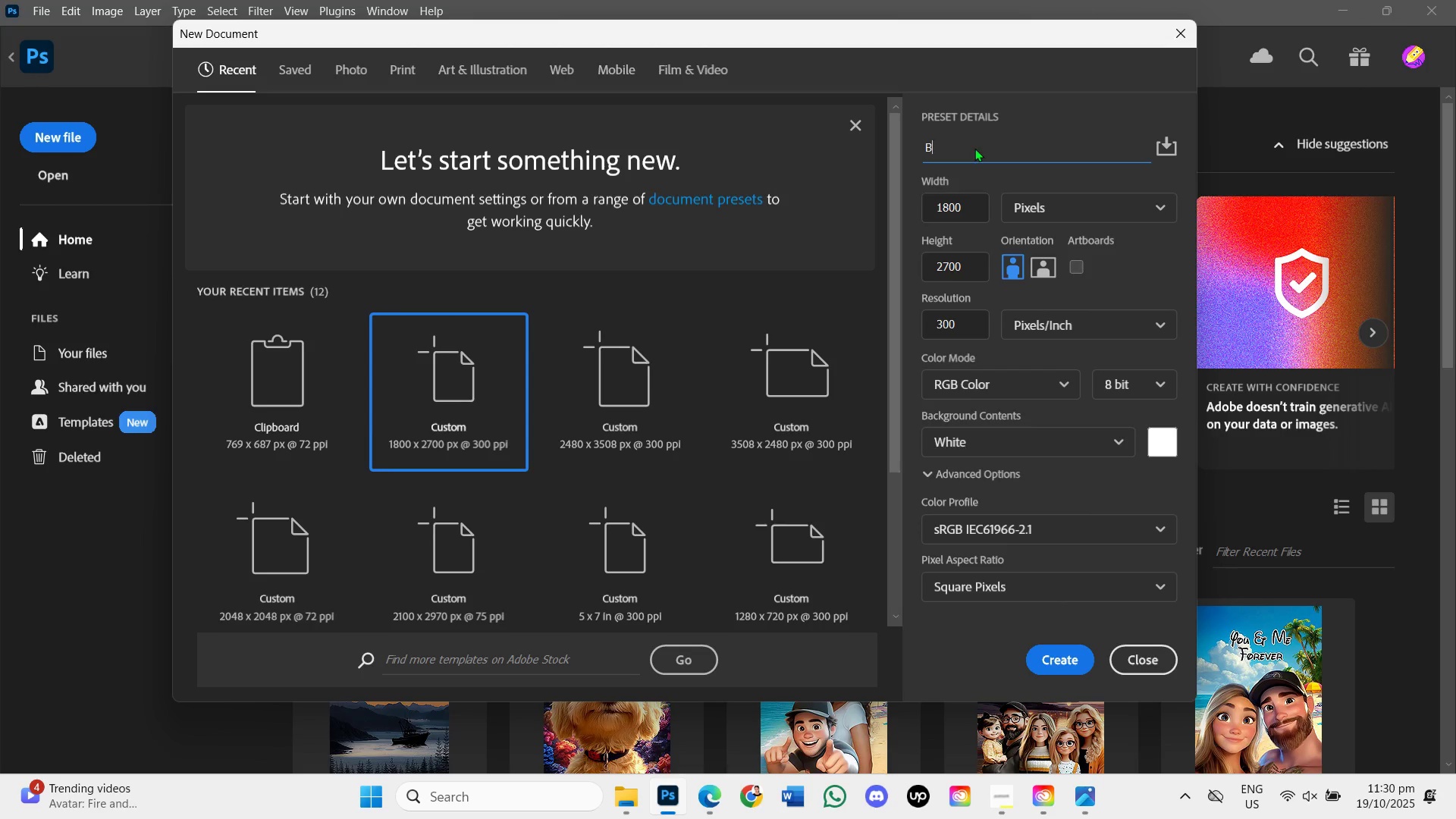 
type(BOOM COVER 2)
 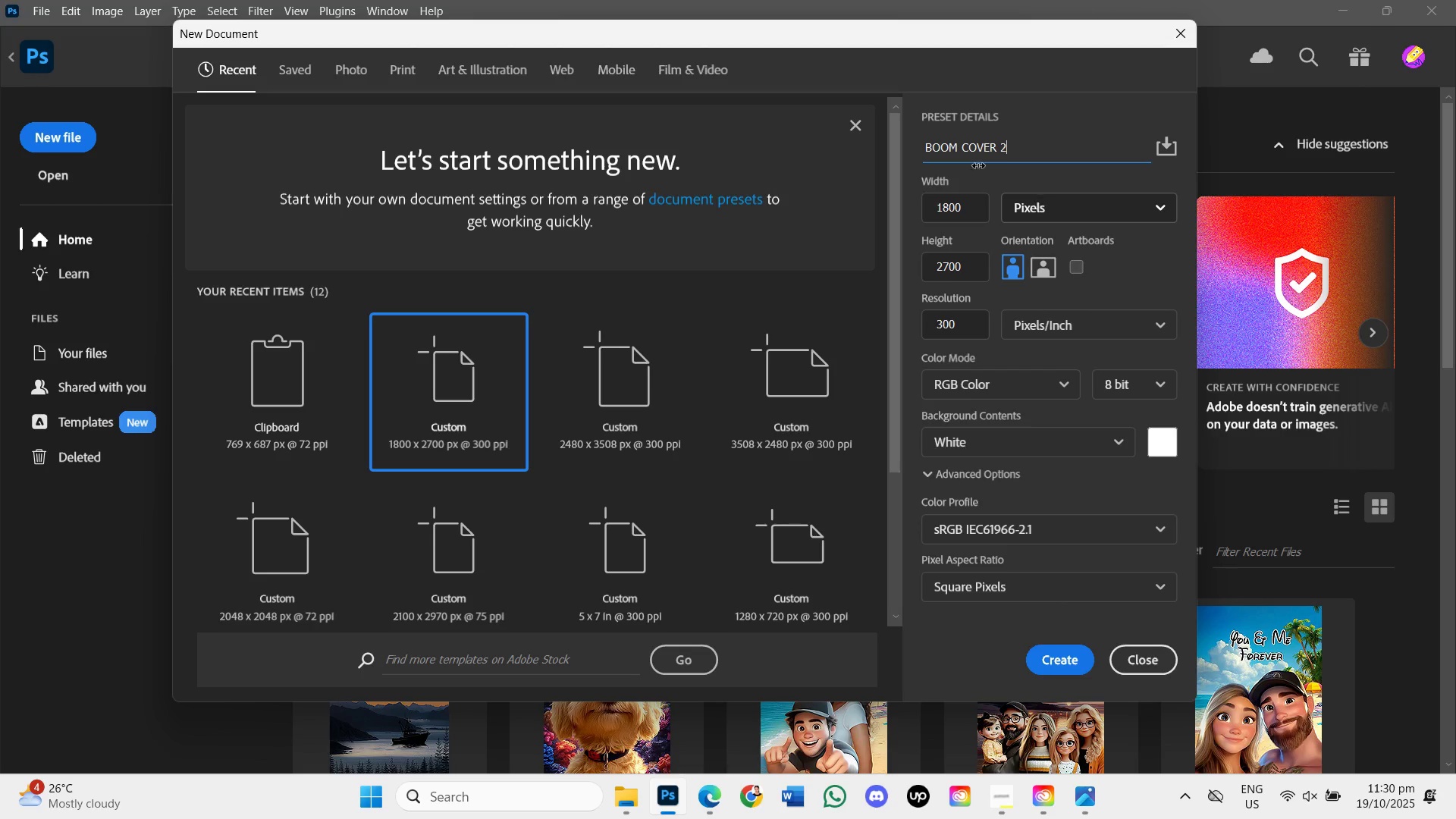 
left_click([959, 146])
 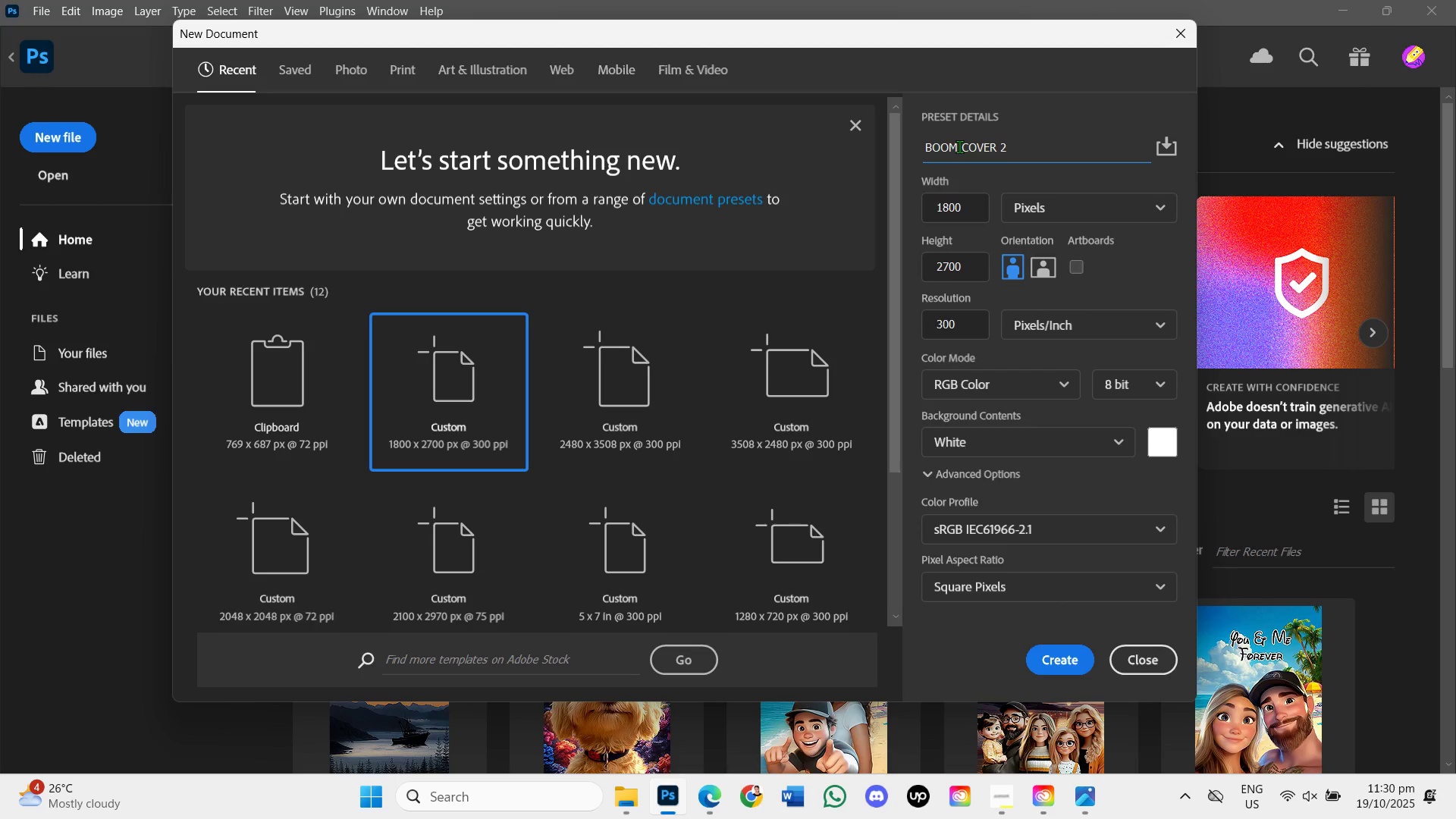 
key(Backspace)
 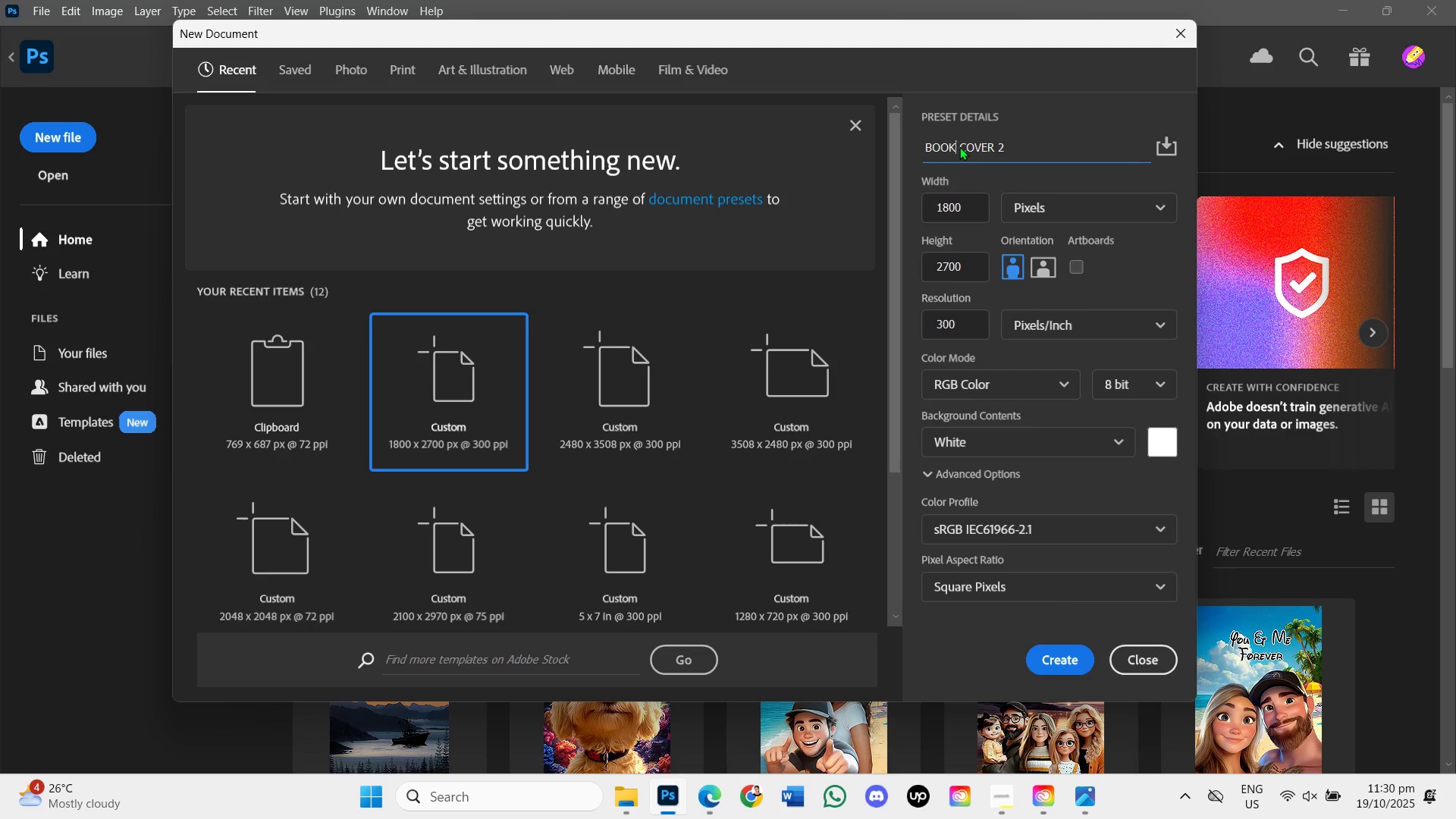 
key(K)
 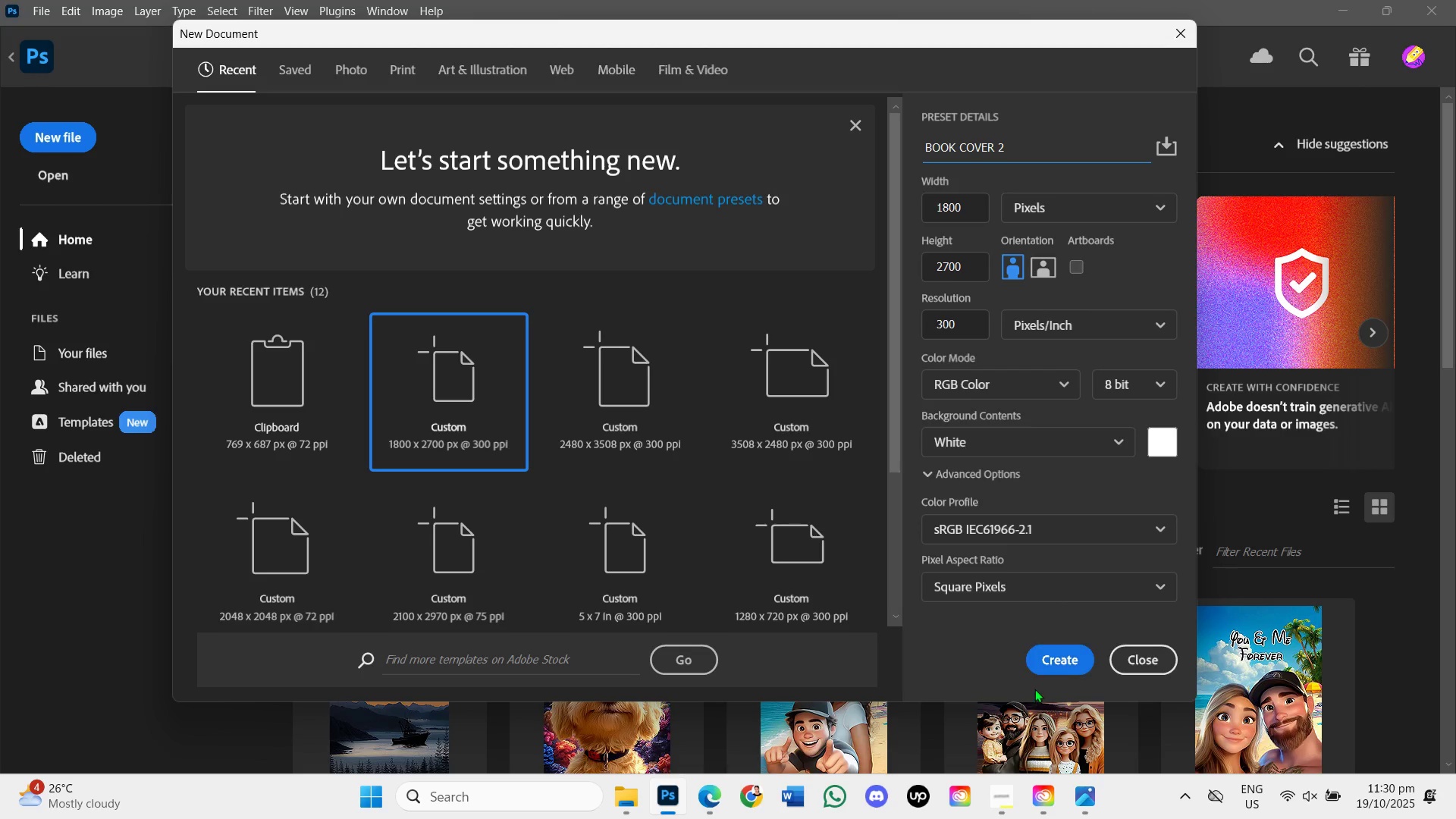 
left_click([1054, 666])
 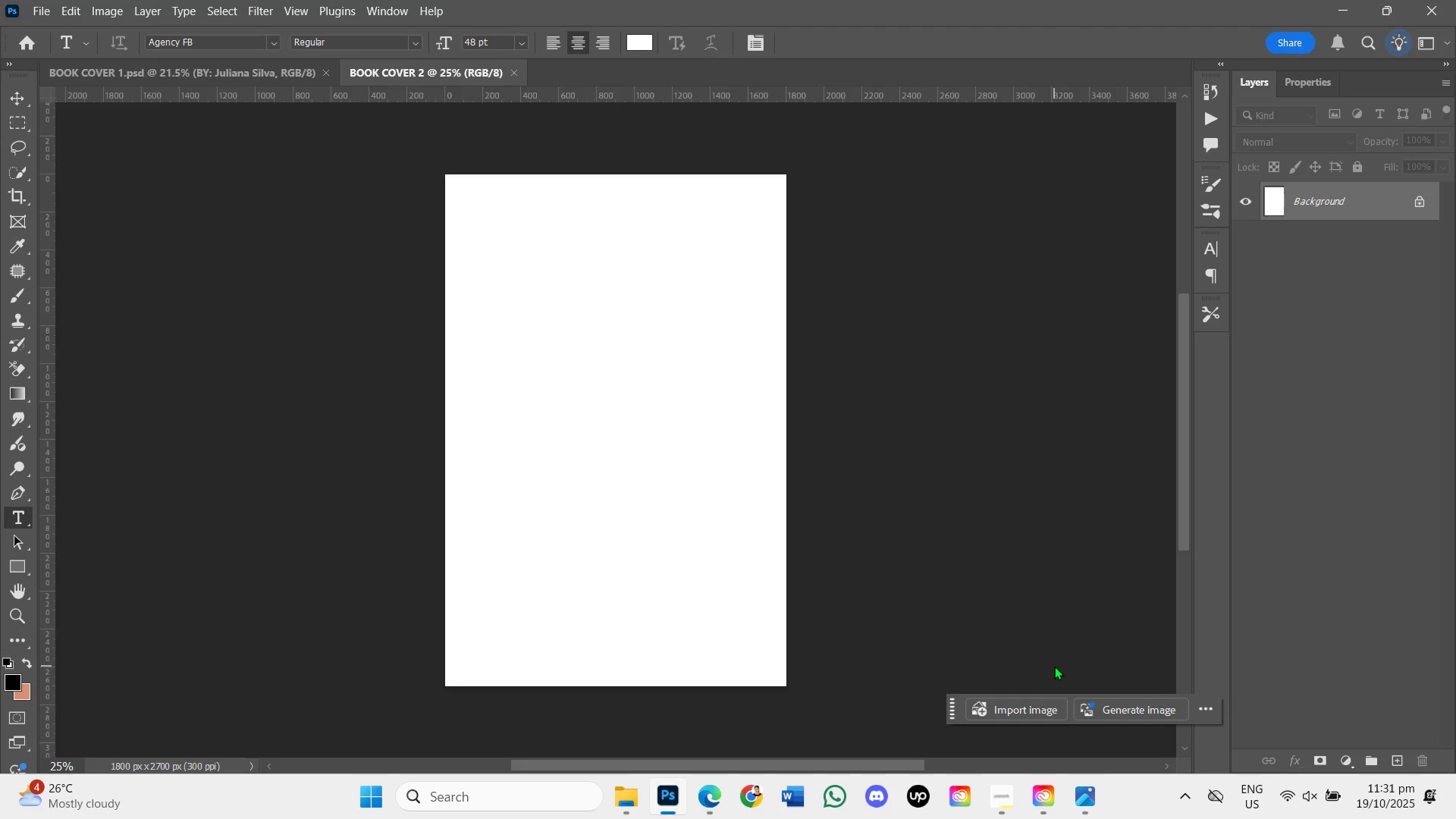 
wait(15.92)
 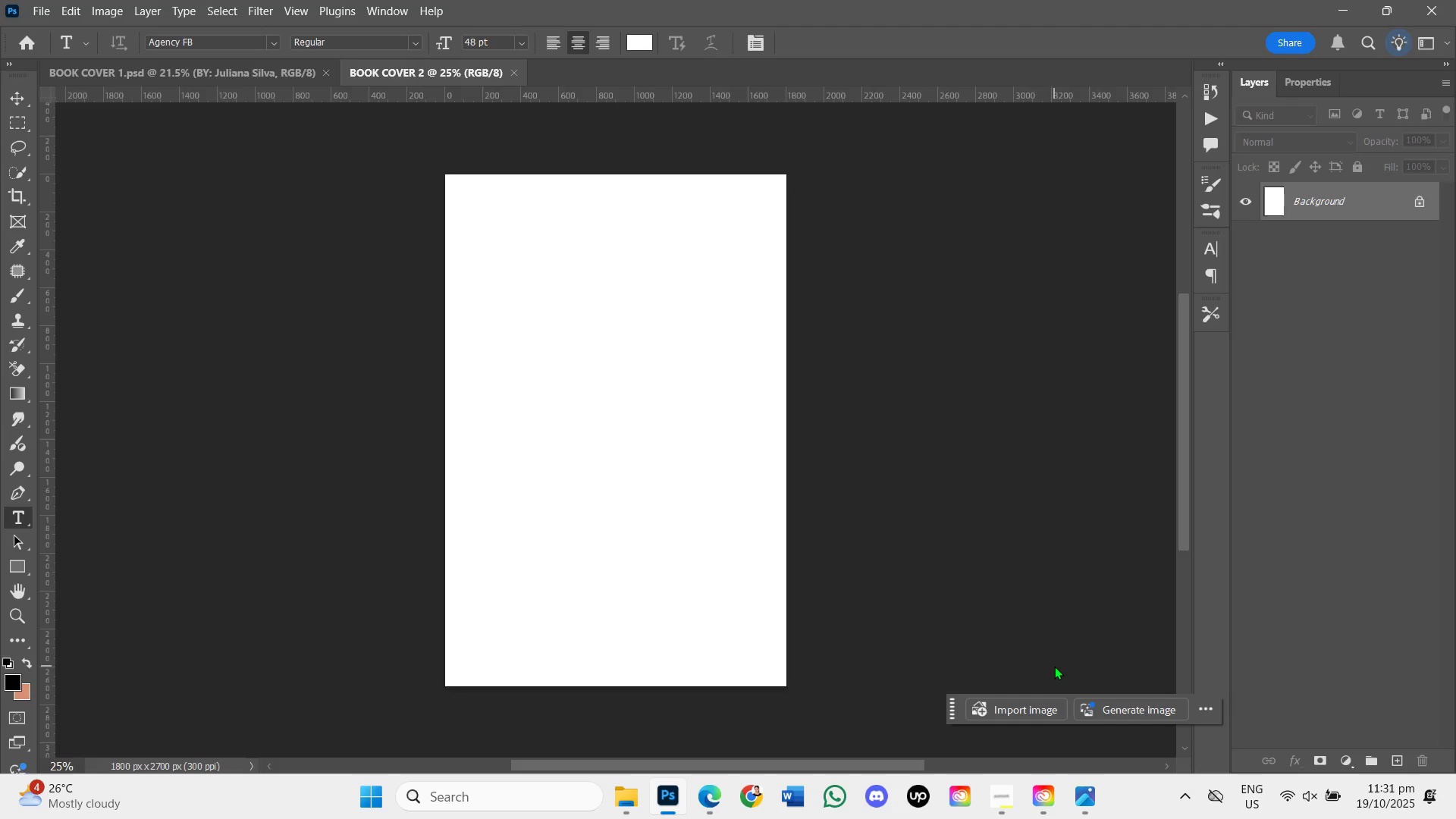 
left_click([713, 797])
 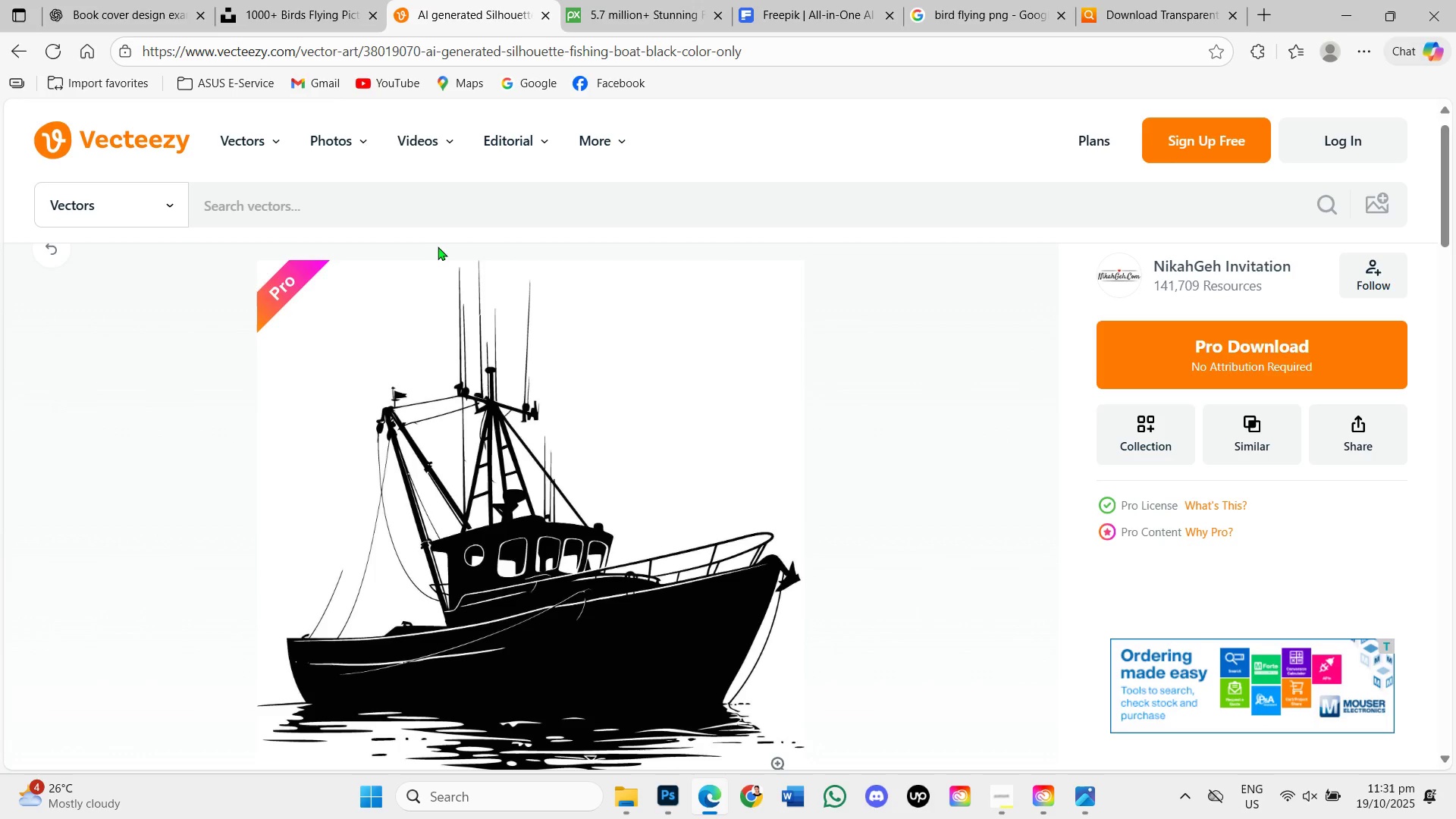 
left_click([421, 207])
 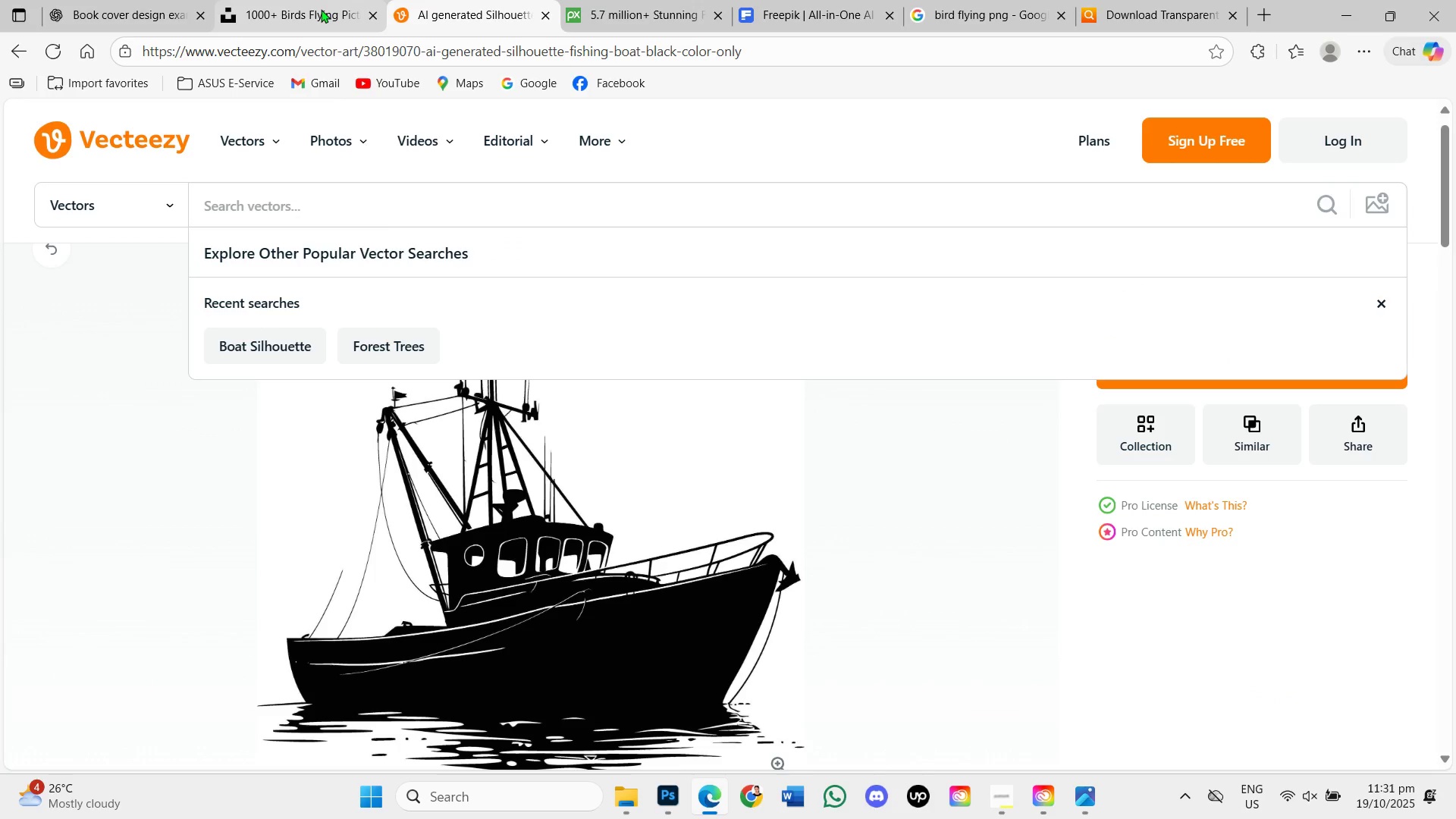 
left_click([321, 9])
 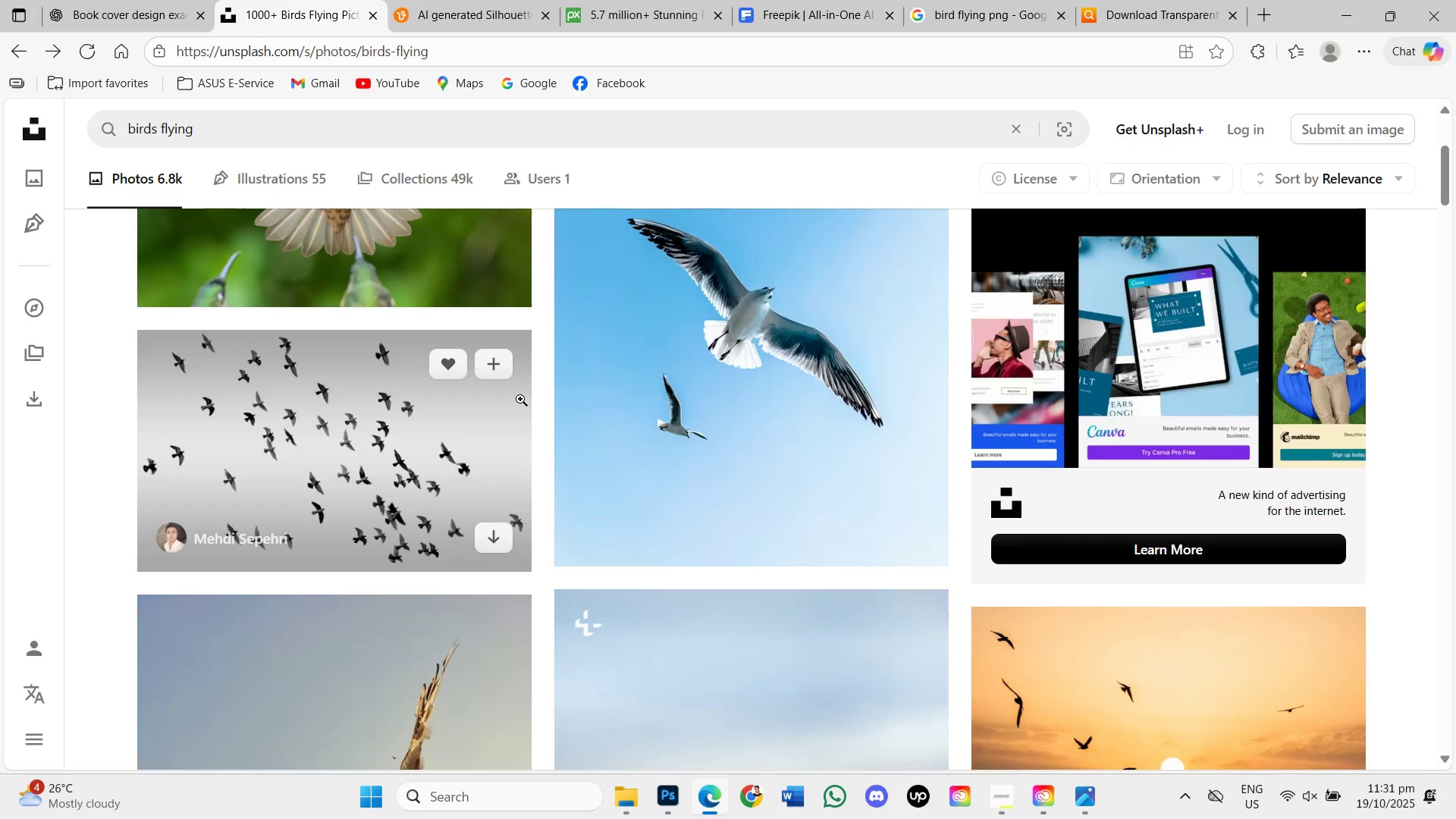 
scroll: coordinate [521, 399], scroll_direction: up, amount: 11.0
 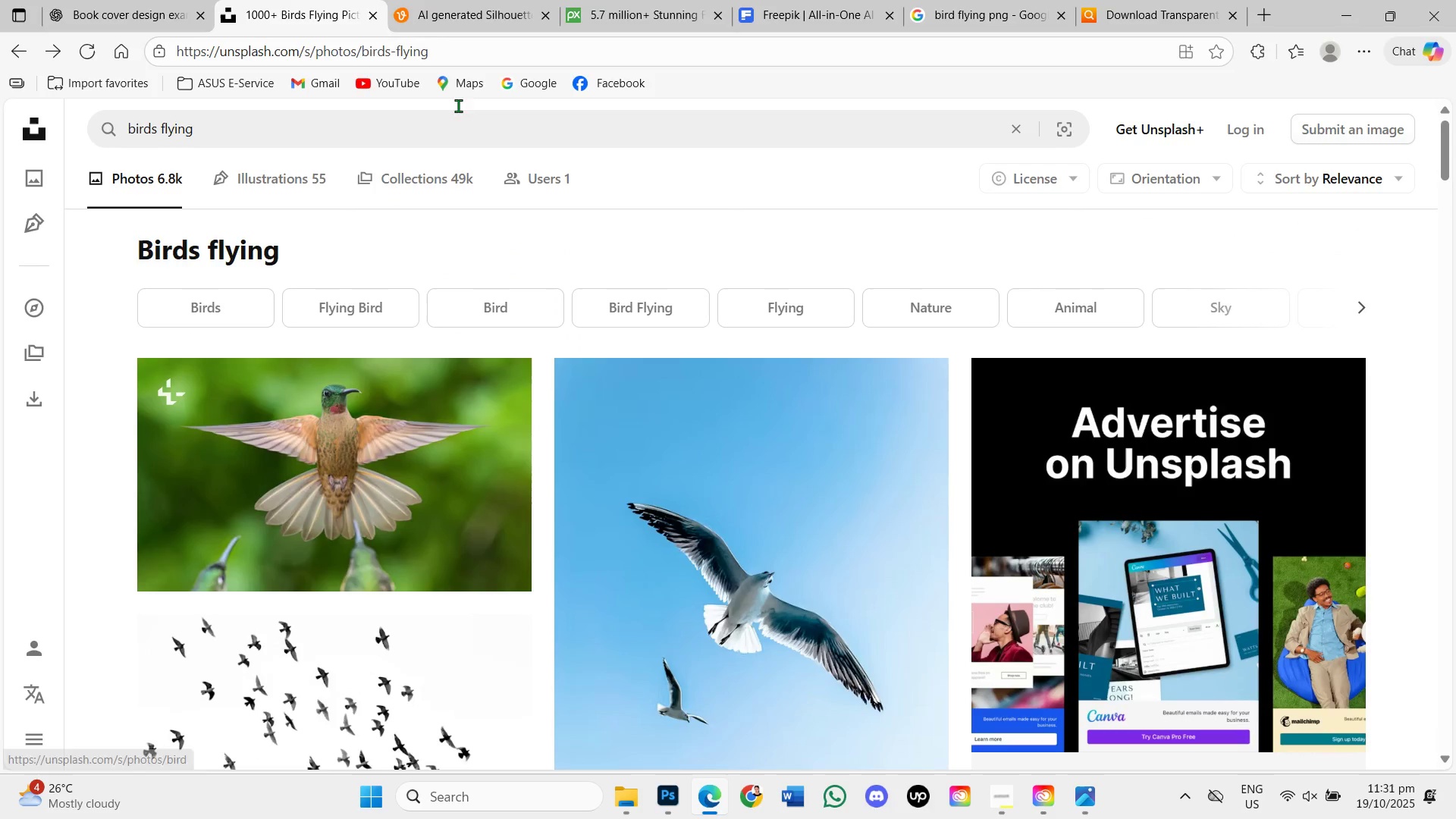 
mouse_move([425, 36])
 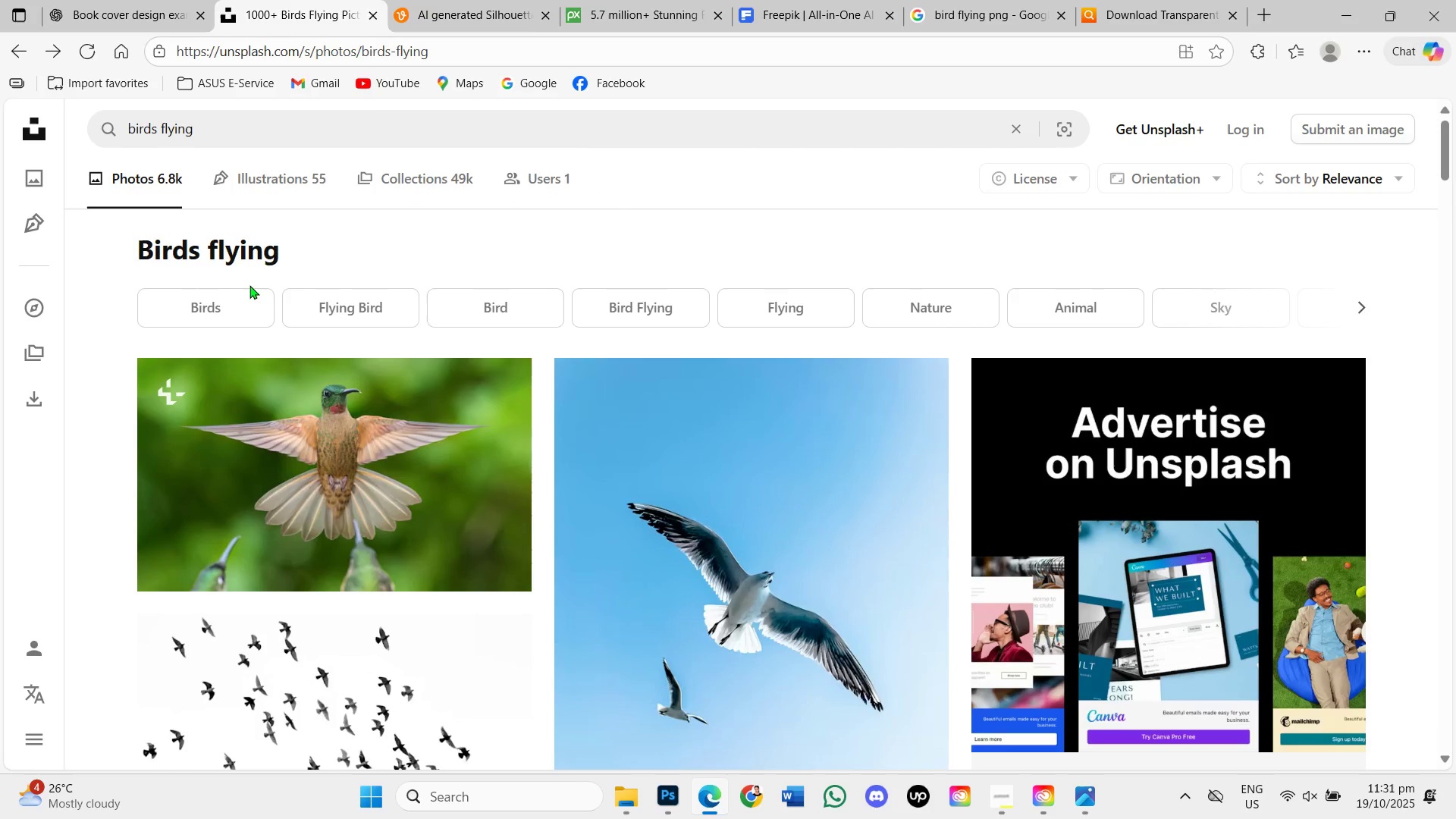 
scroll: coordinate [261, 296], scroll_direction: up, amount: 3.0
 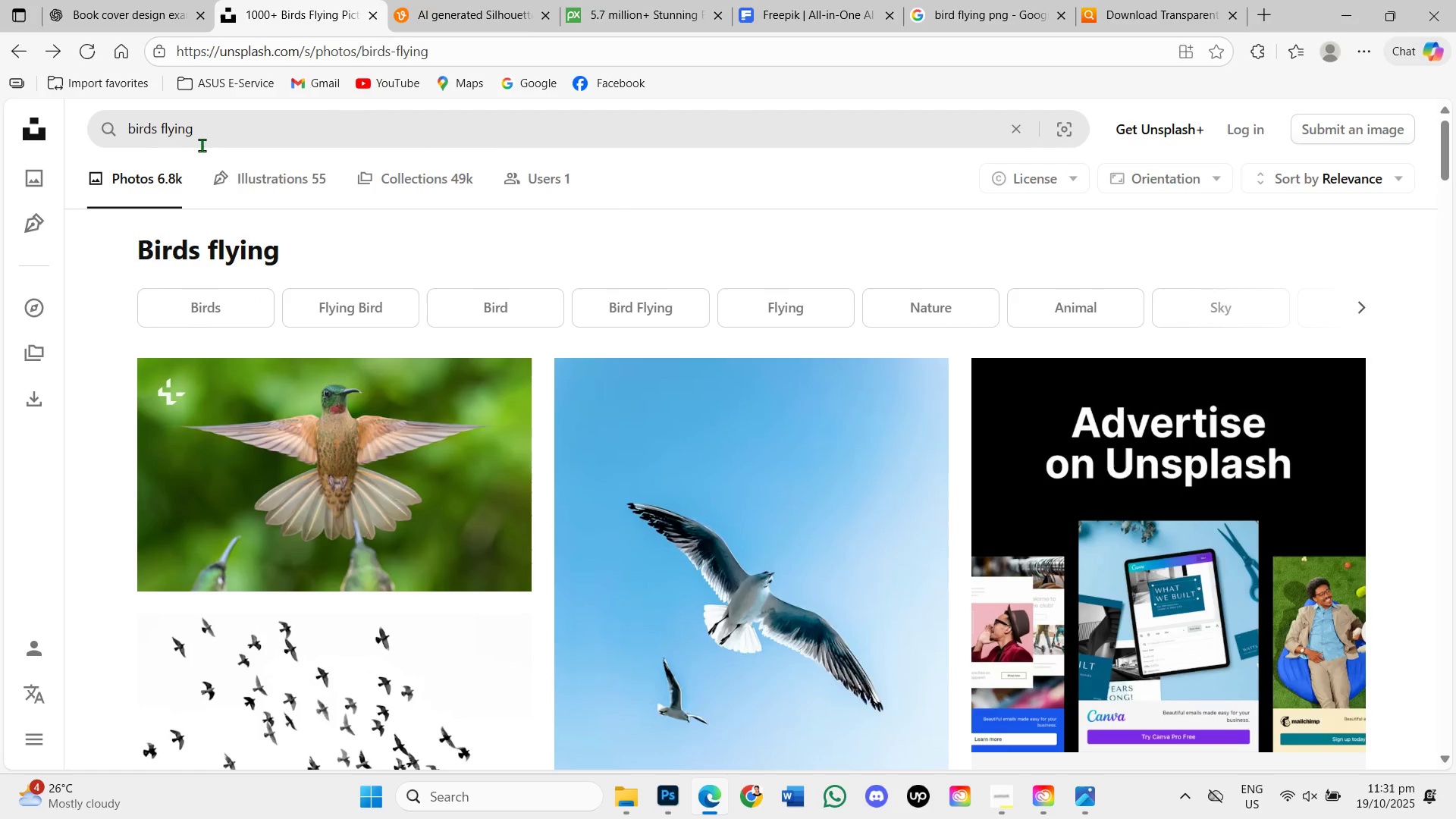 
left_click([206, 131])
 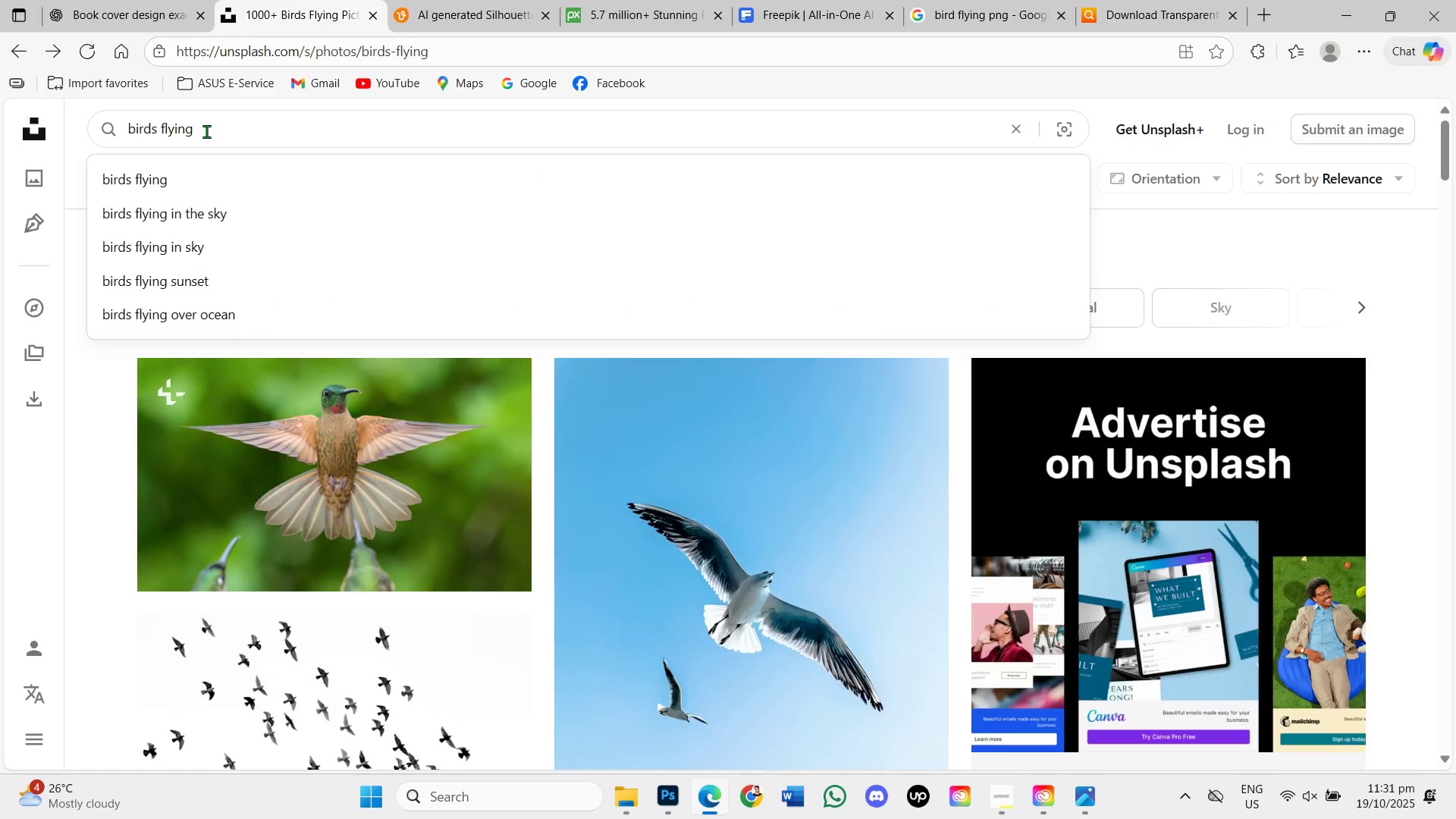 
hold_key(key=Backspace, duration=1.5)
 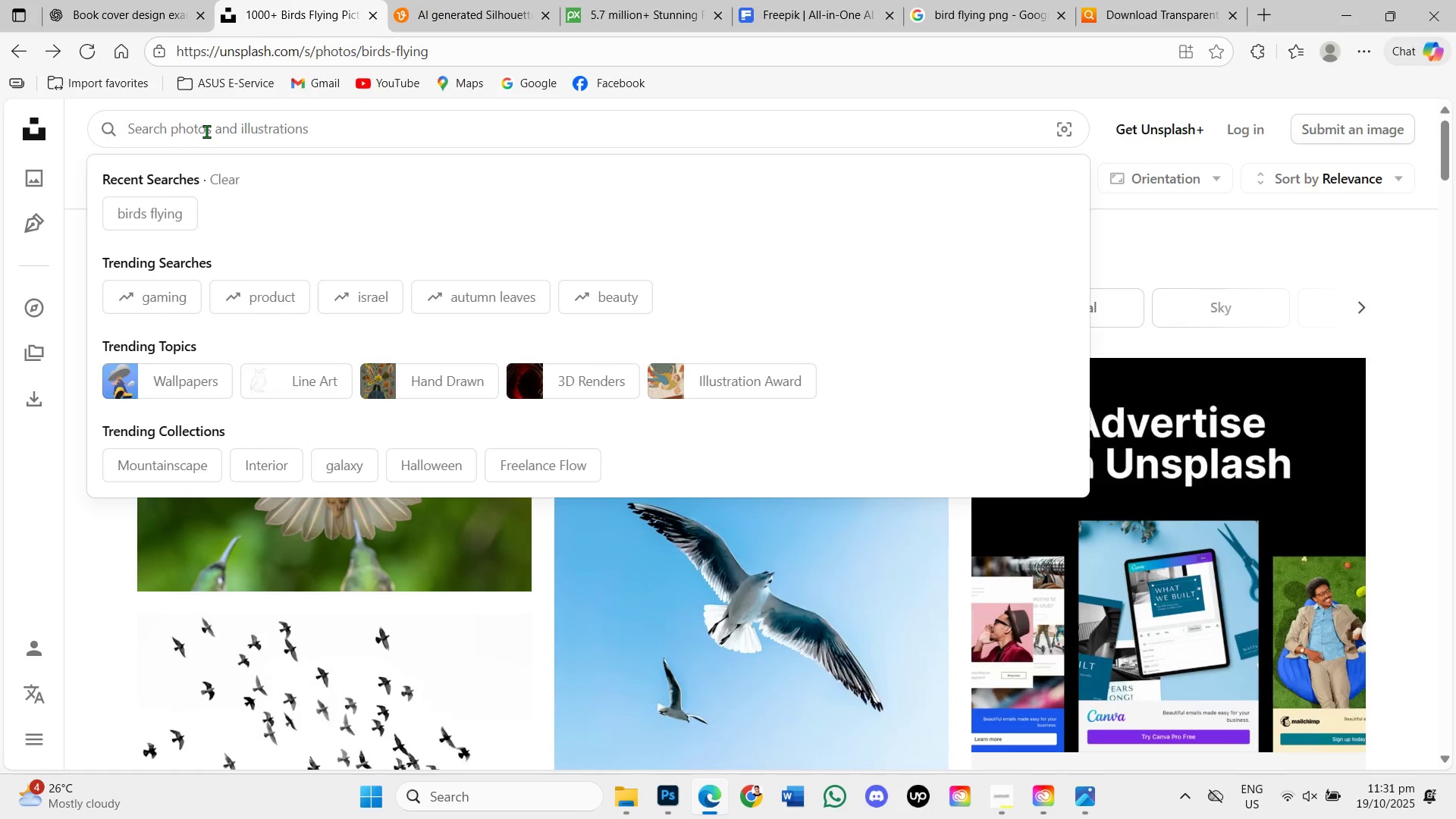 
hold_key(key=Backspace, duration=0.61)
 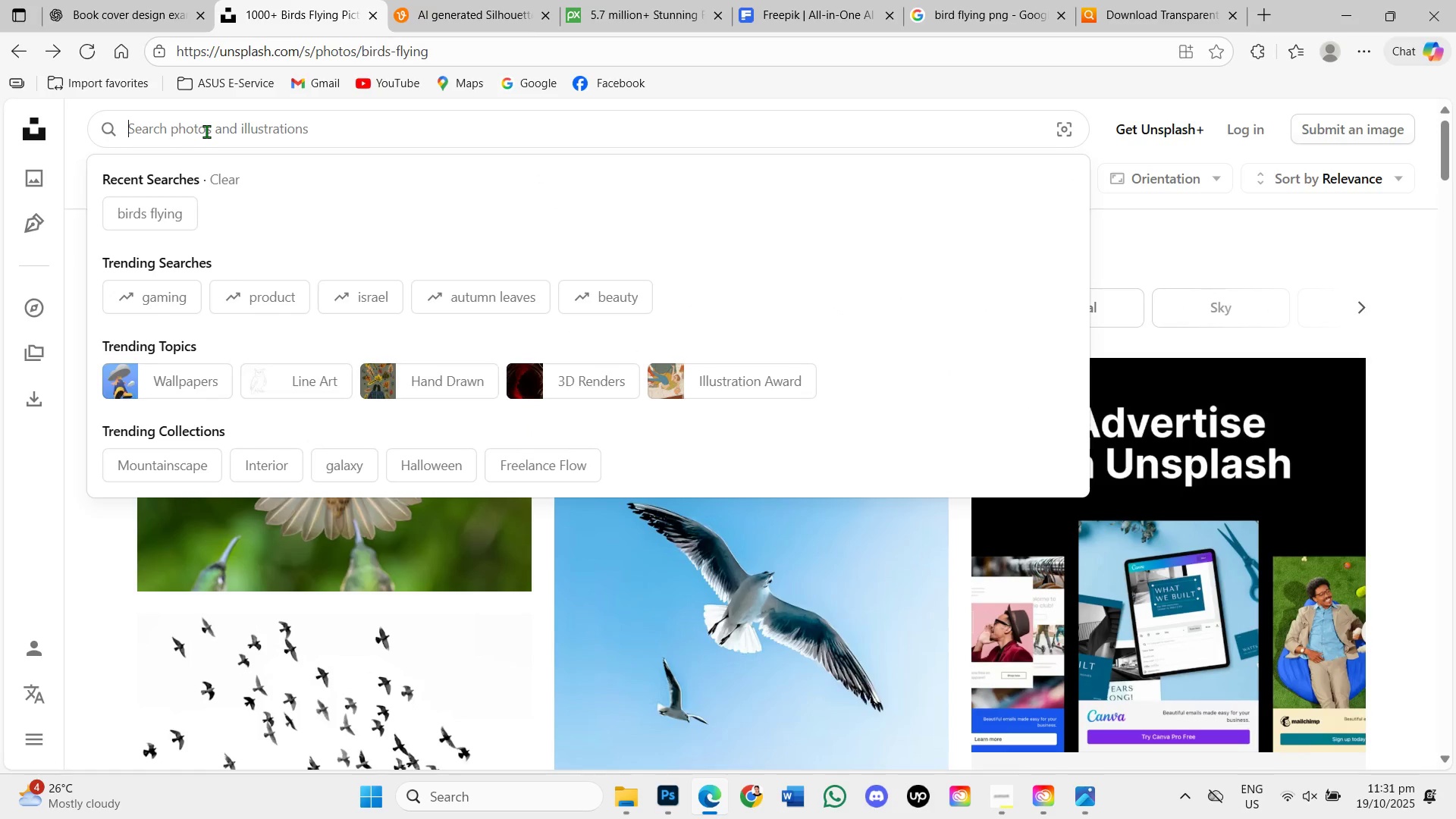 
type(TREES)
 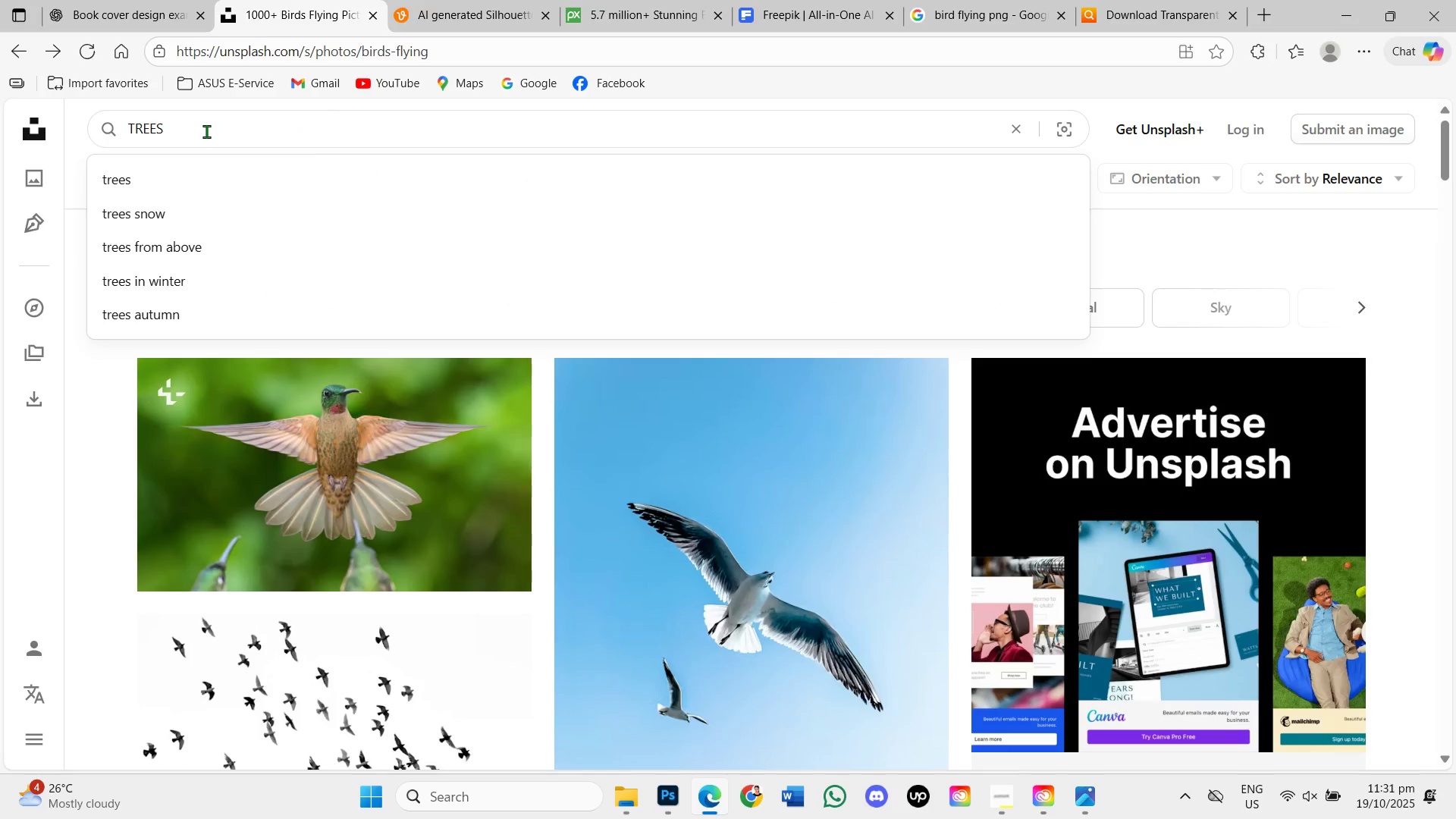 
key(Enter)
 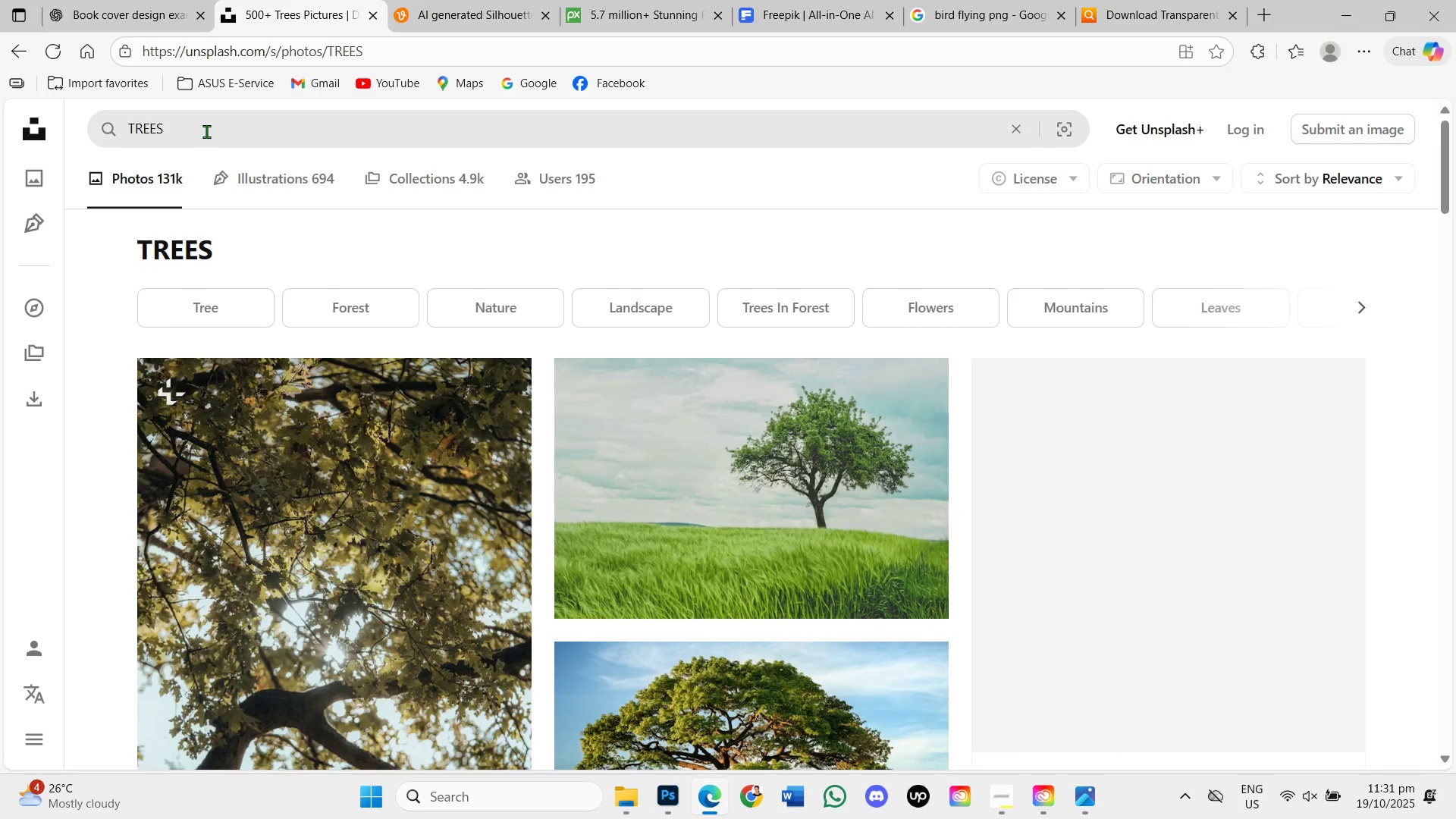 
mouse_move([474, 524])
 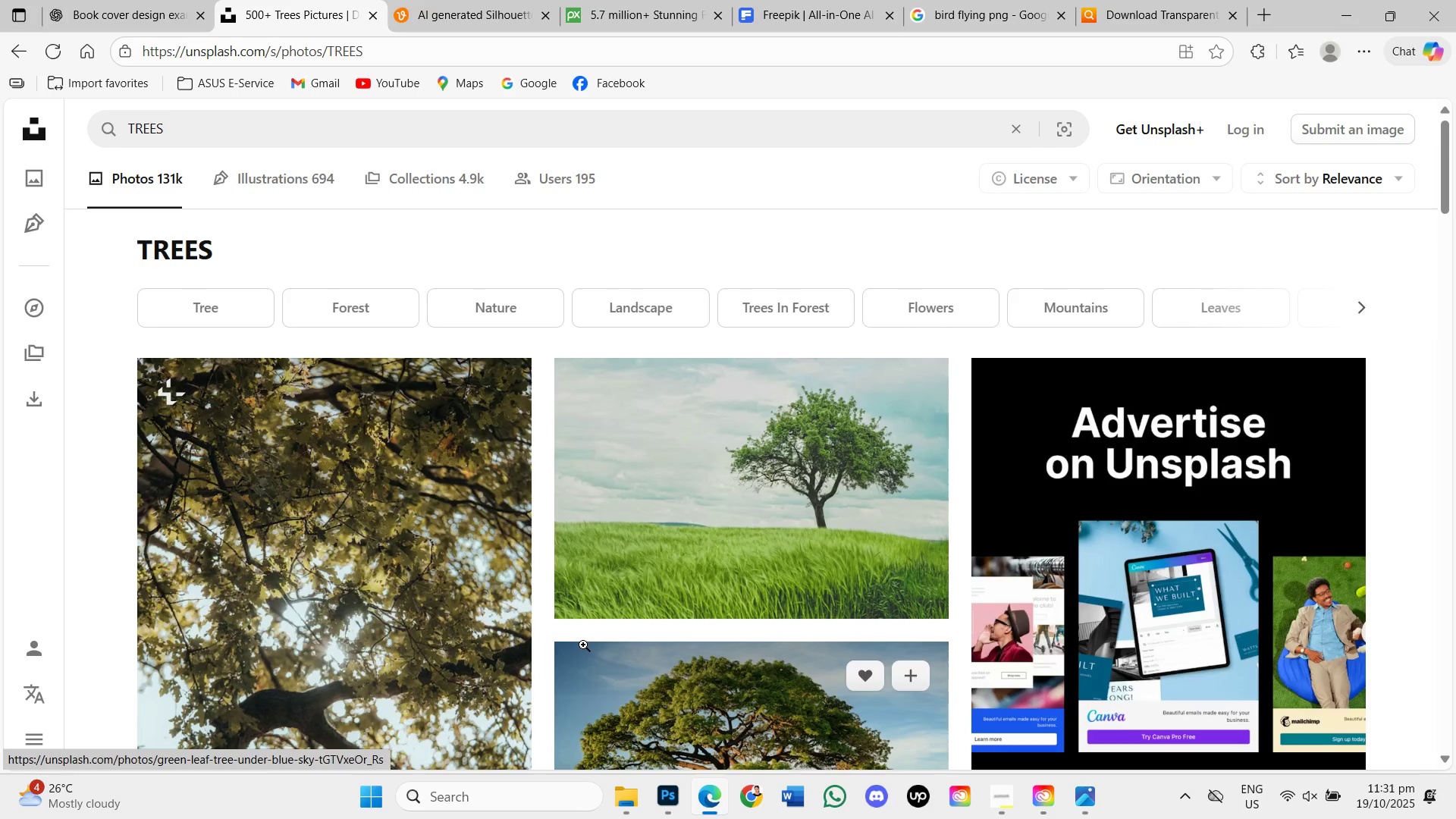 
scroll: coordinate [573, 632], scroll_direction: down, amount: 2.0
 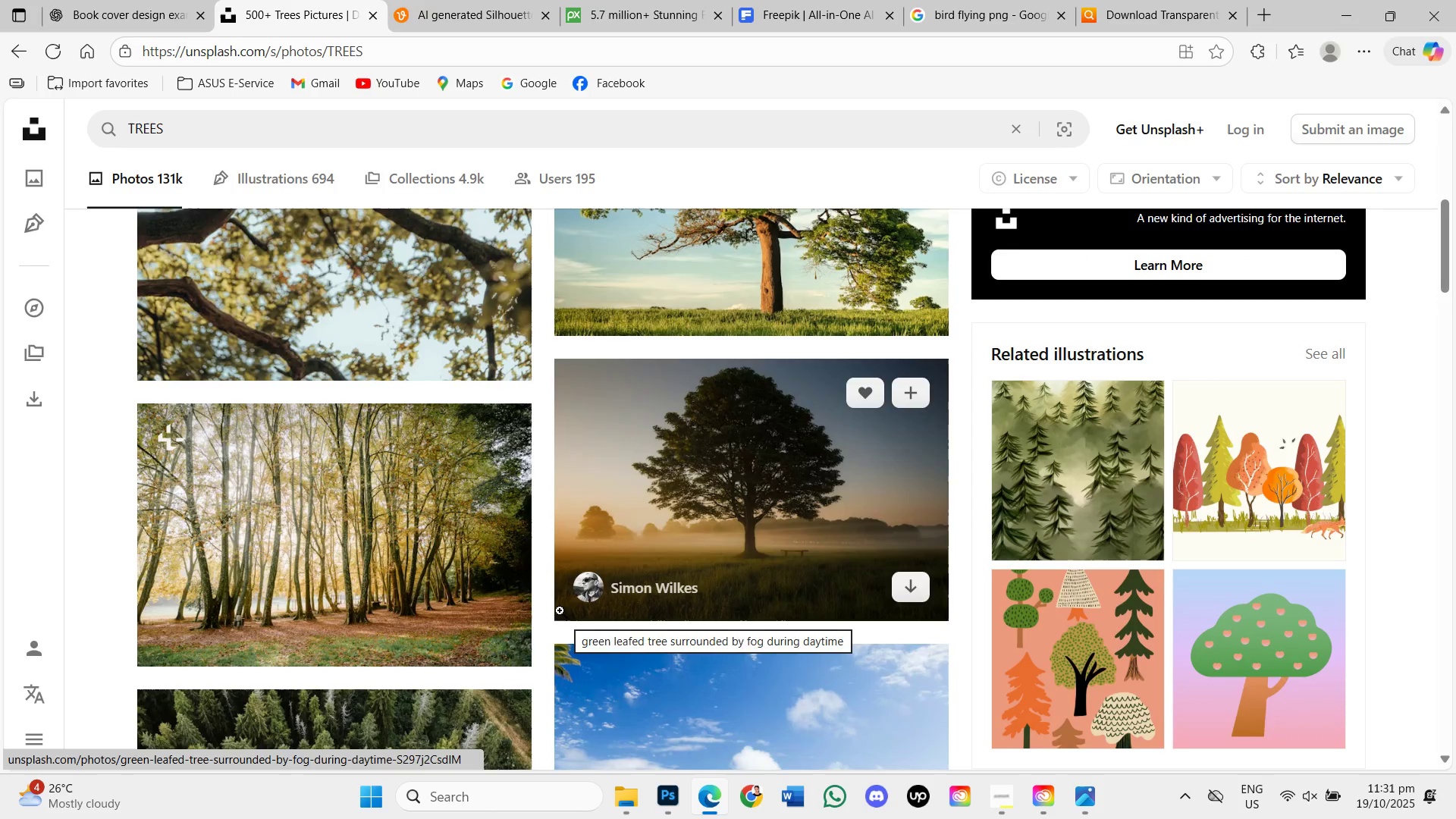 
mouse_move([513, 589])
 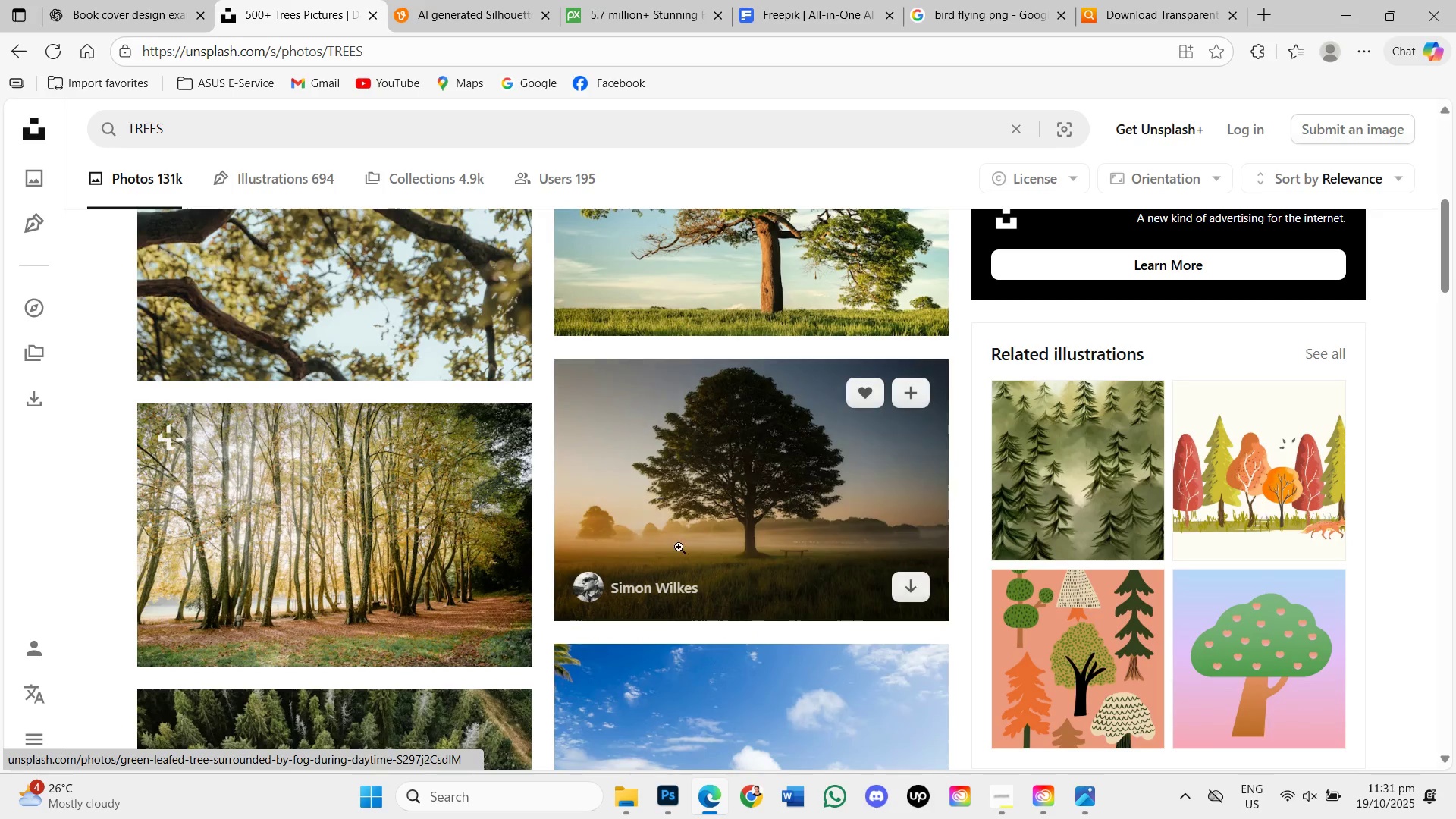 
scroll: coordinate [669, 524], scroll_direction: down, amount: 5.0
 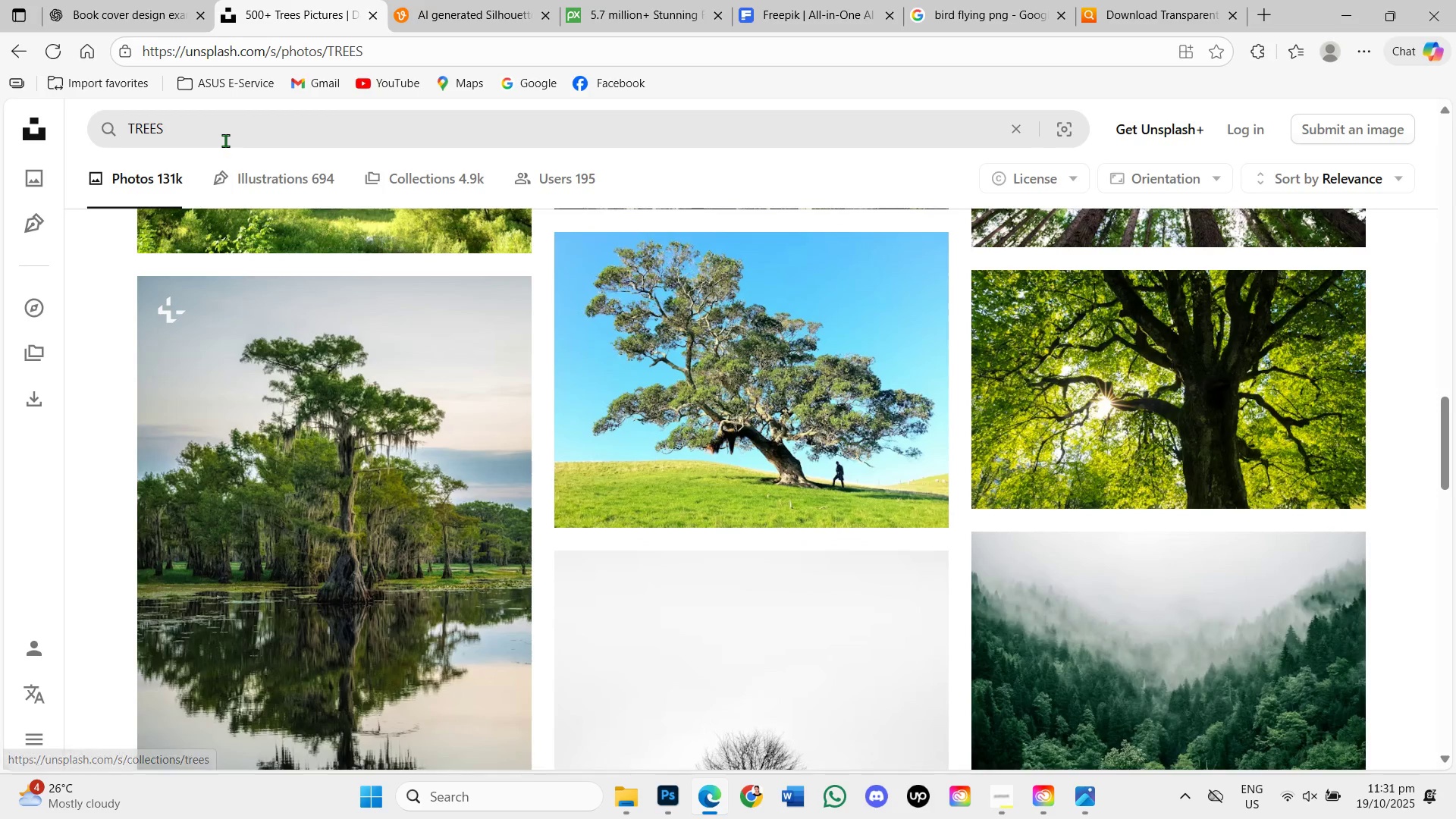 
left_click([215, 129])
 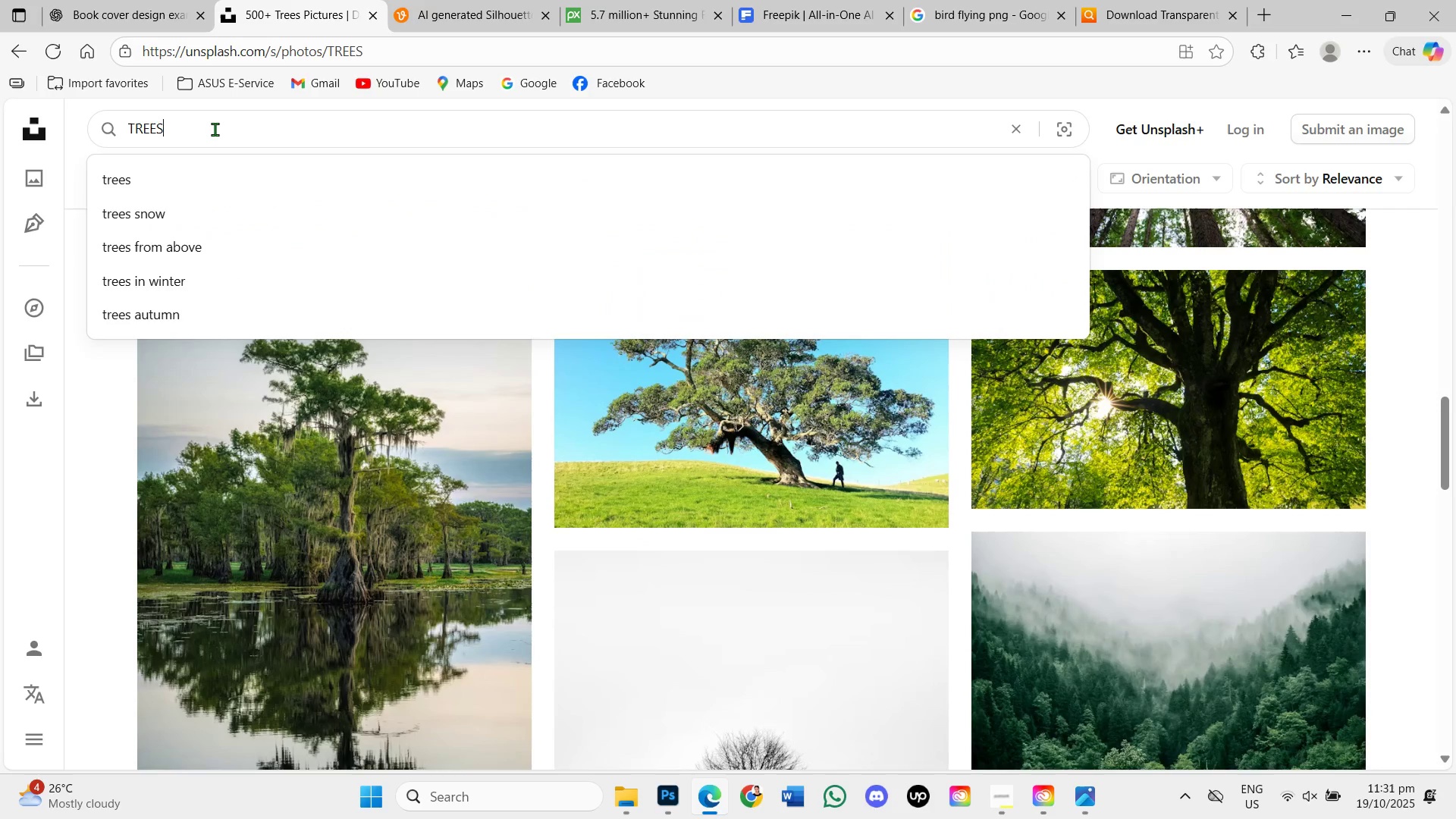 
type( VECTOR)
 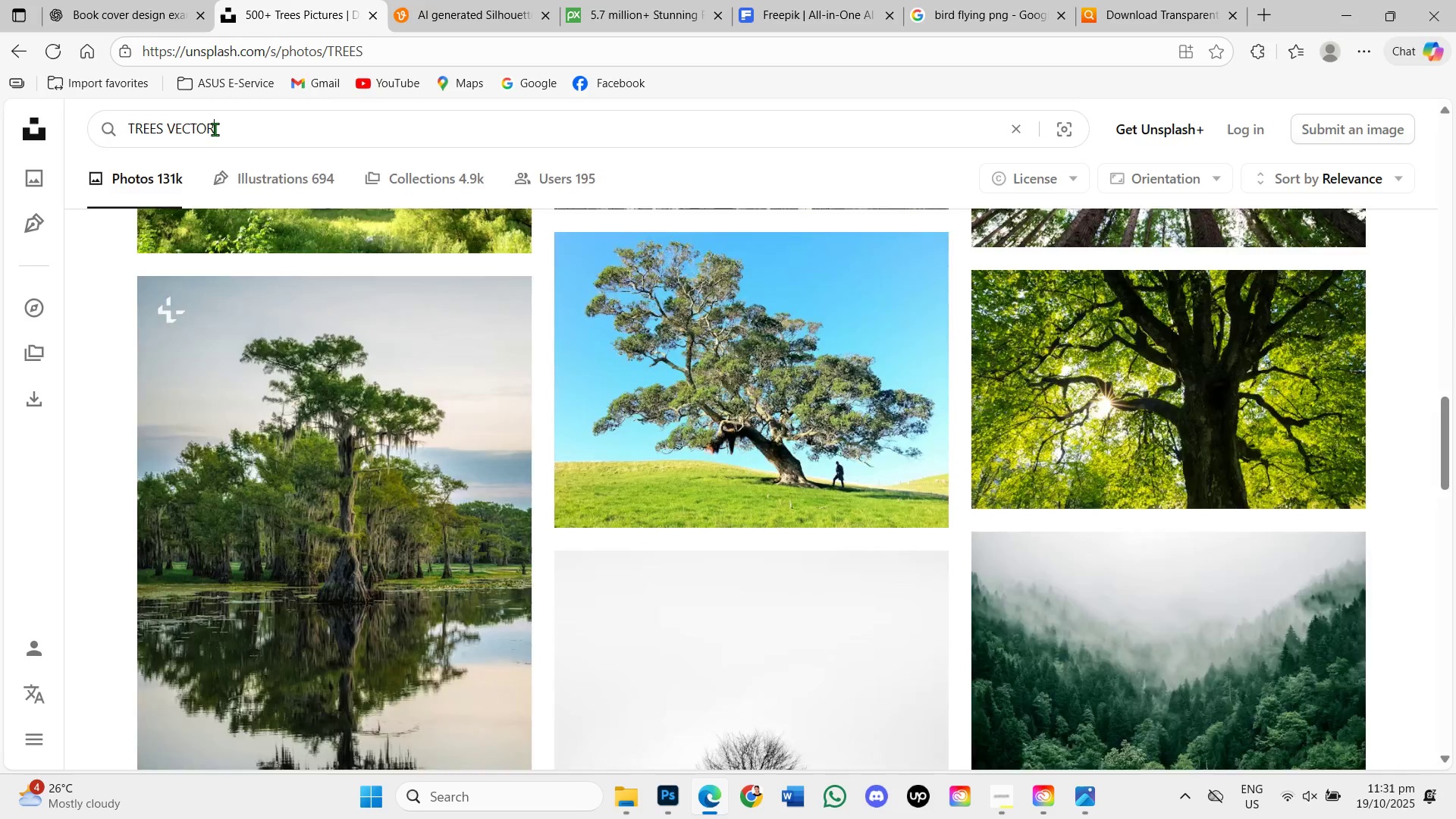 
key(Enter)
 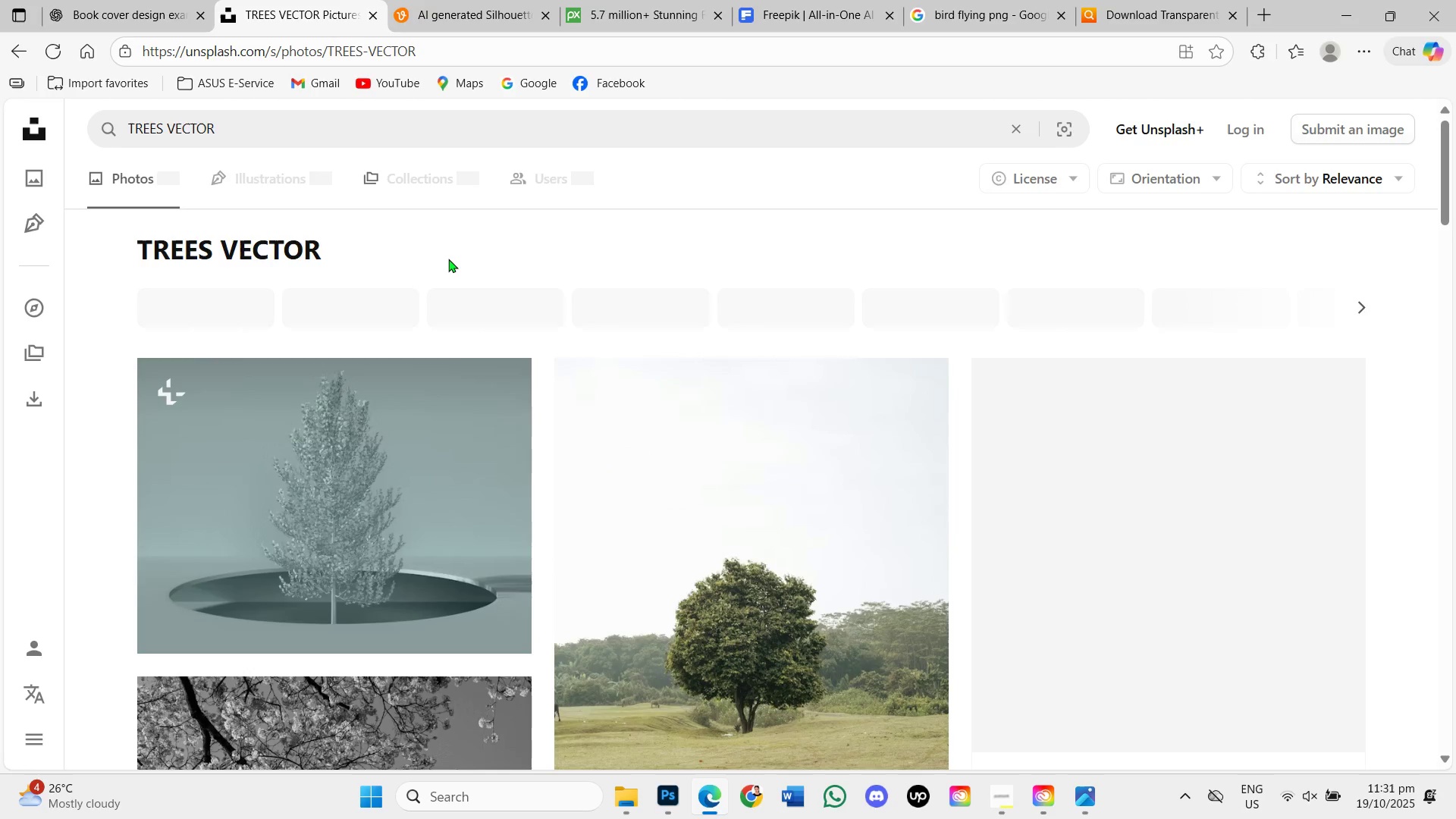 
scroll: coordinate [453, 344], scroll_direction: down, amount: 4.0
 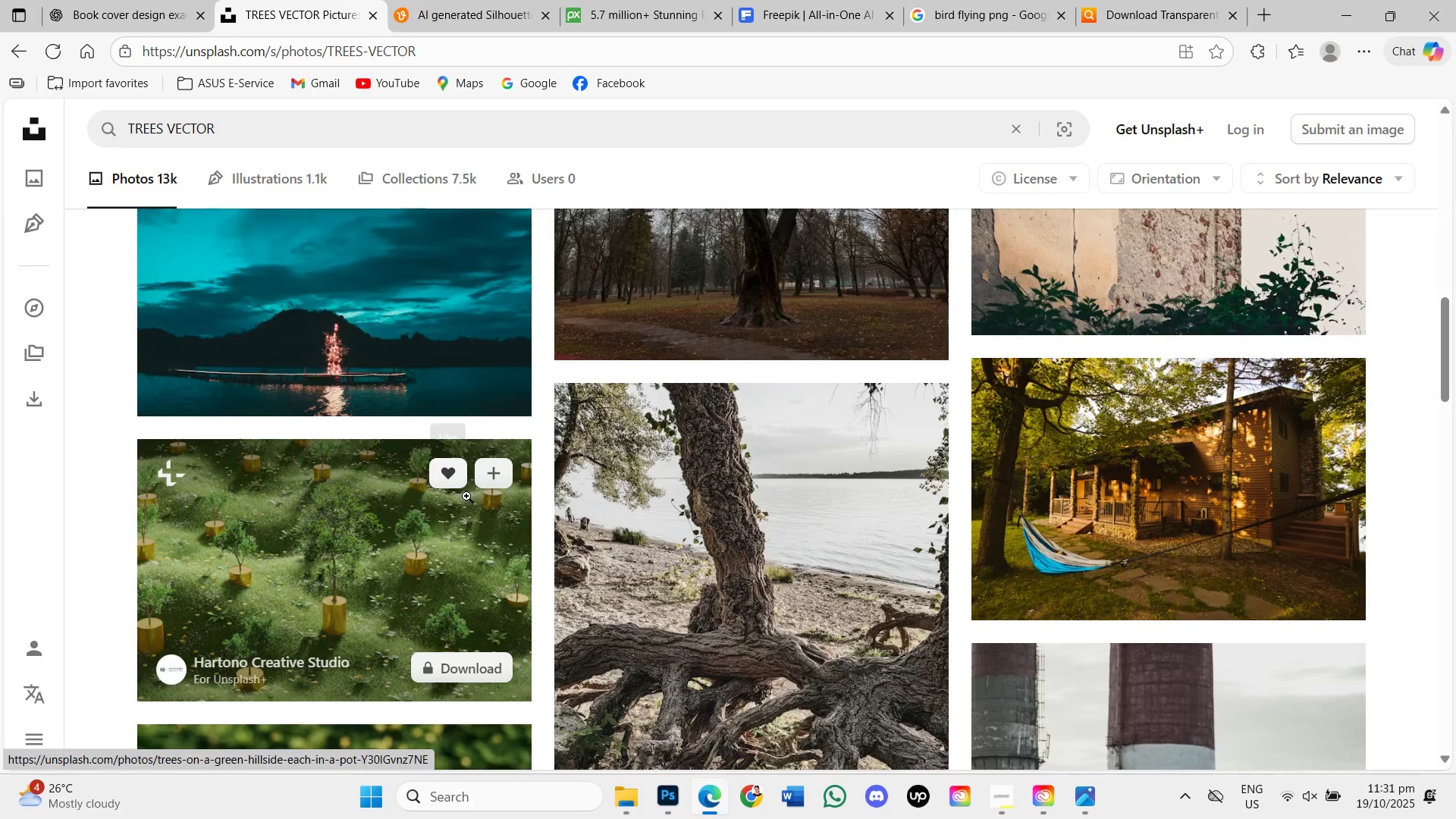 
scroll: coordinate [468, 497], scroll_direction: up, amount: 4.0
 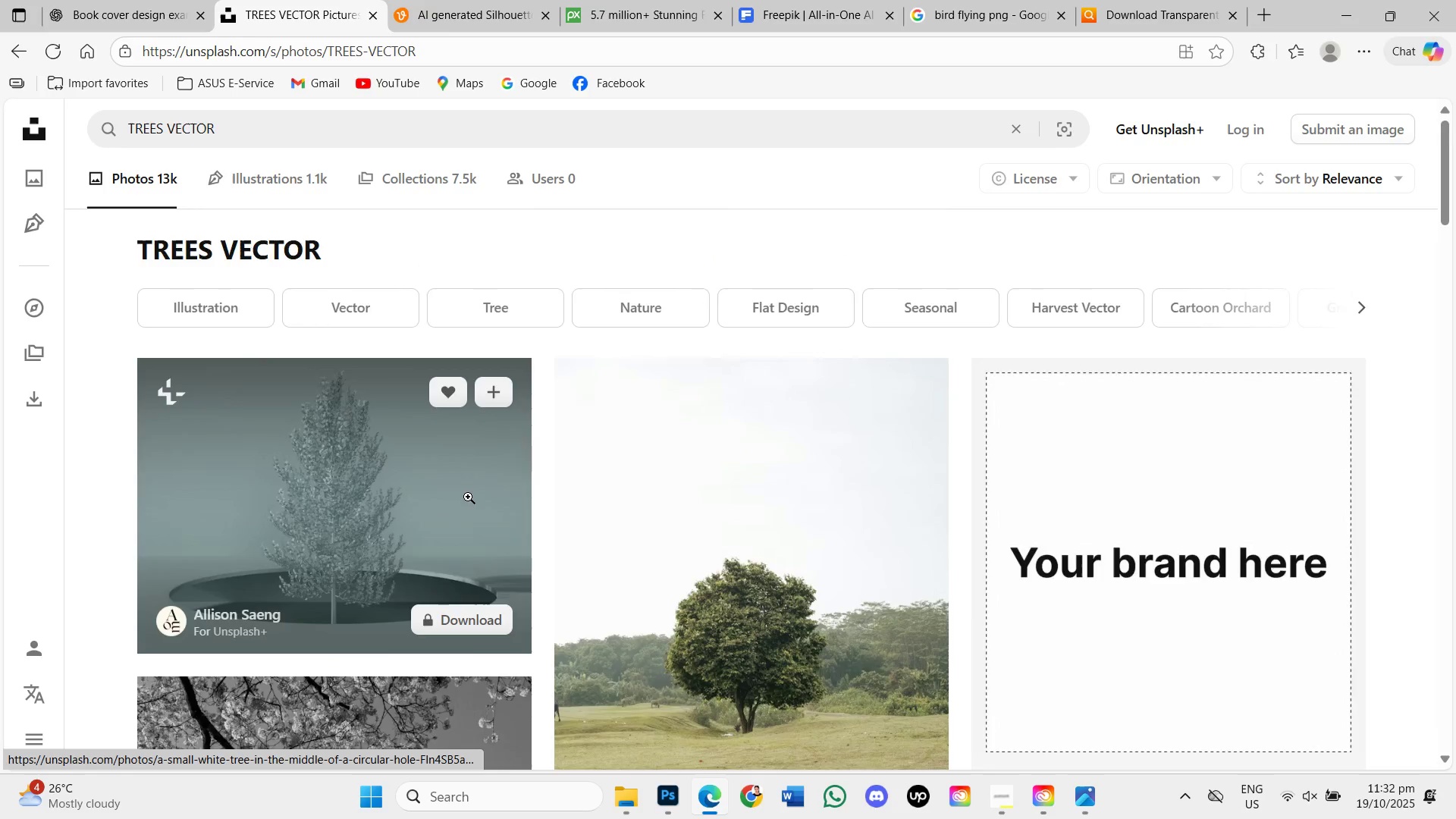 
scroll: coordinate [468, 498], scroll_direction: down, amount: 3.0
 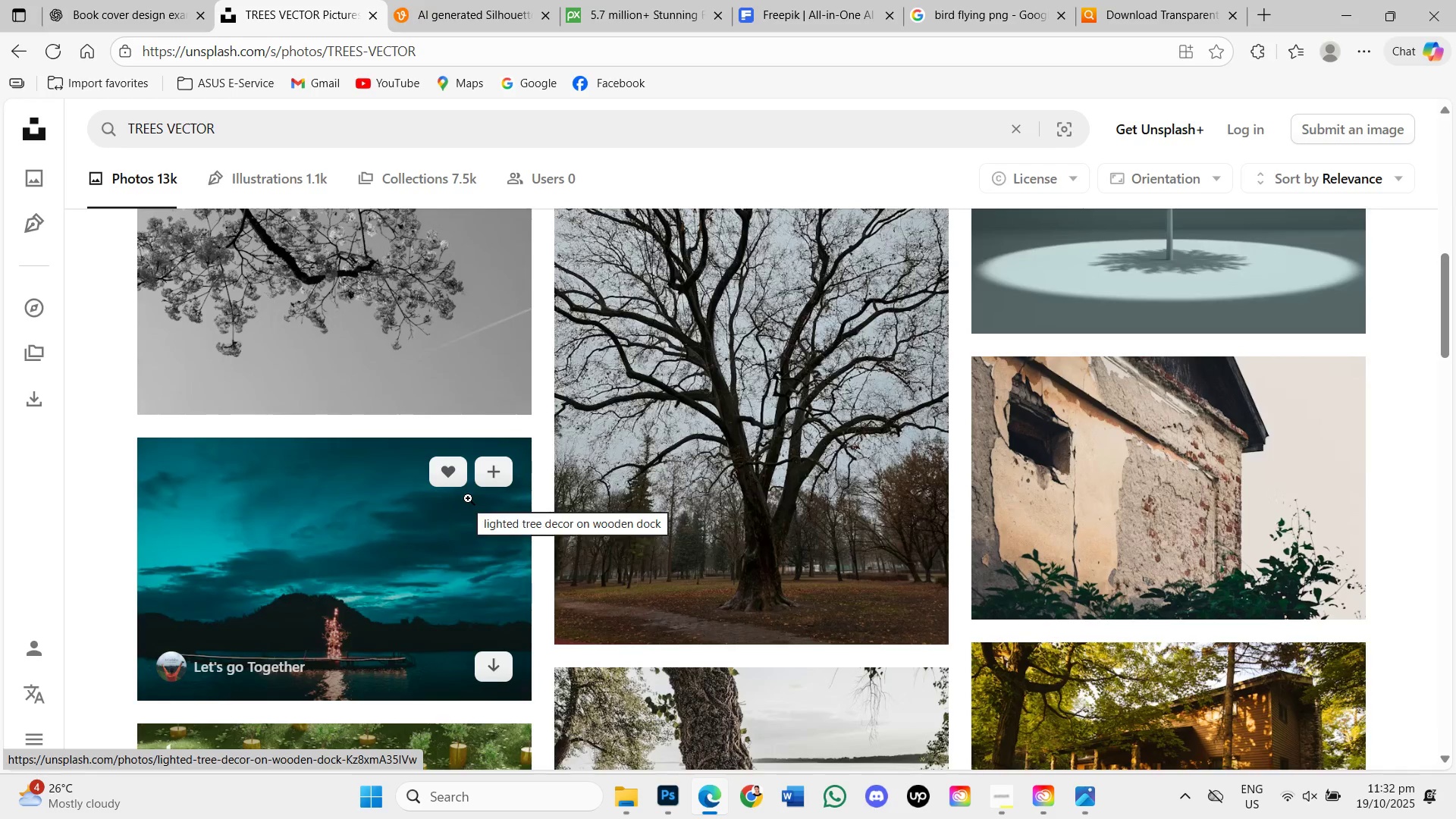 
scroll: coordinate [469, 500], scroll_direction: up, amount: 3.0
 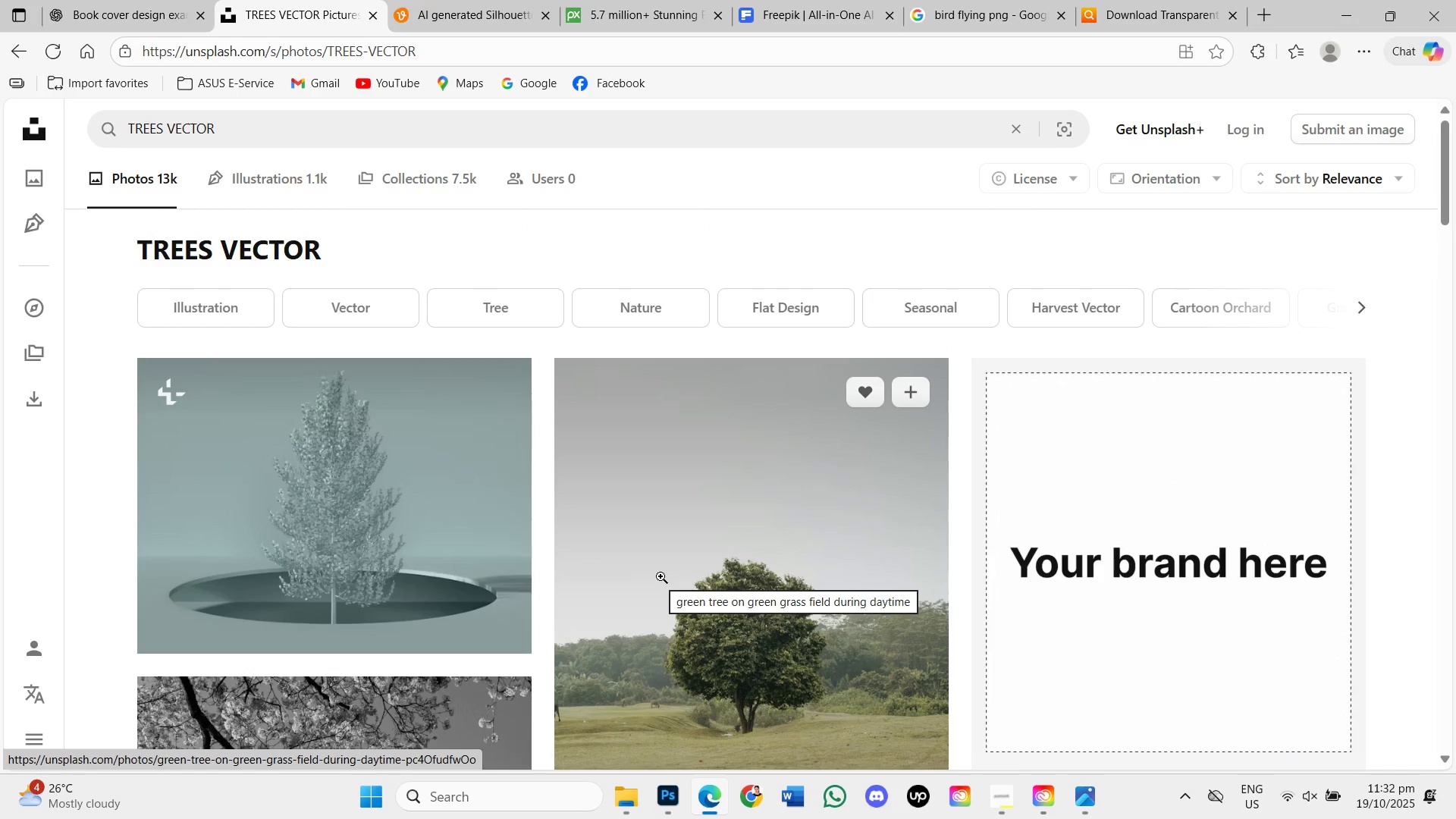 
scroll: coordinate [661, 576], scroll_direction: down, amount: 4.0
 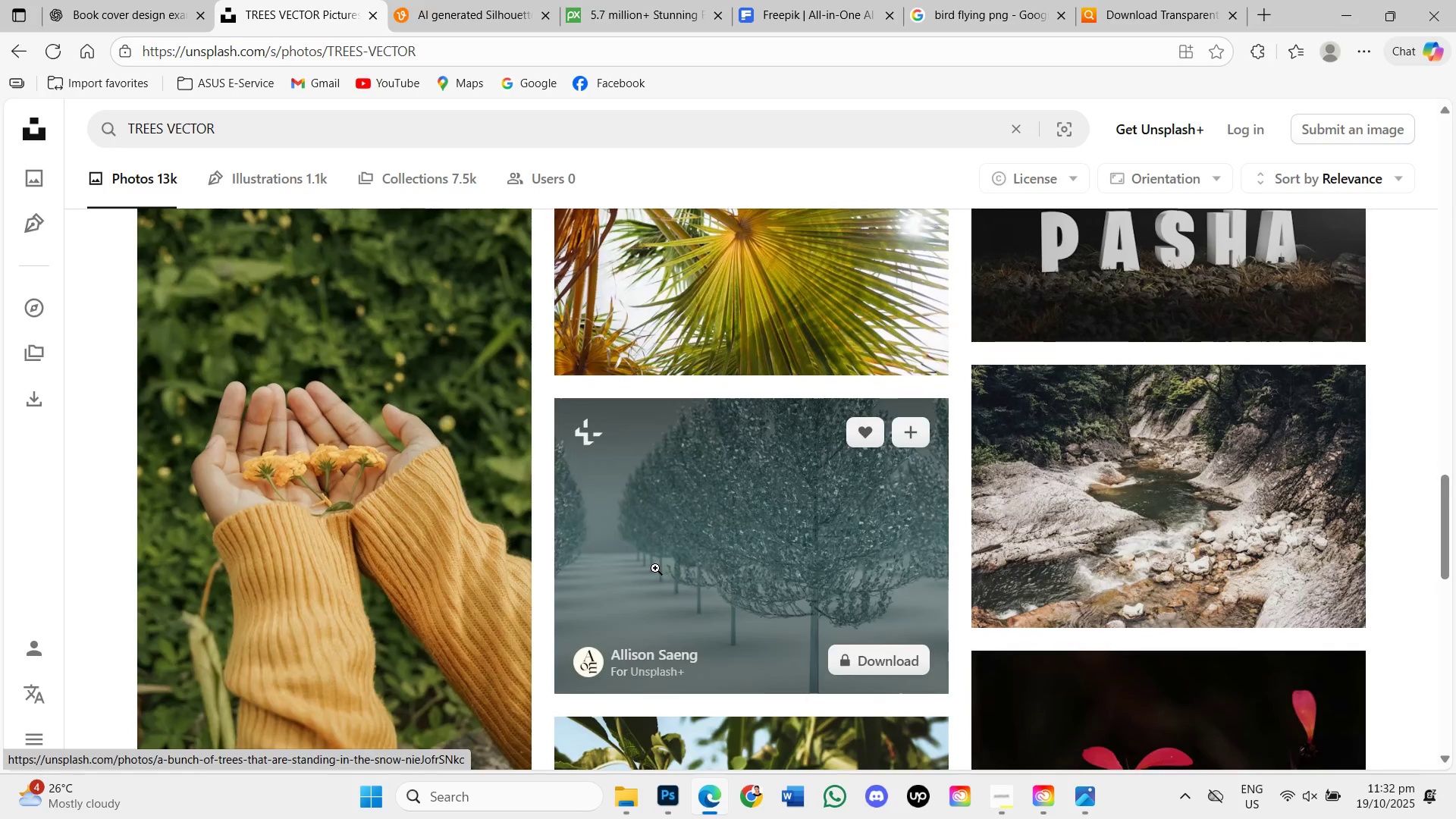 
left_click([484, 0])
 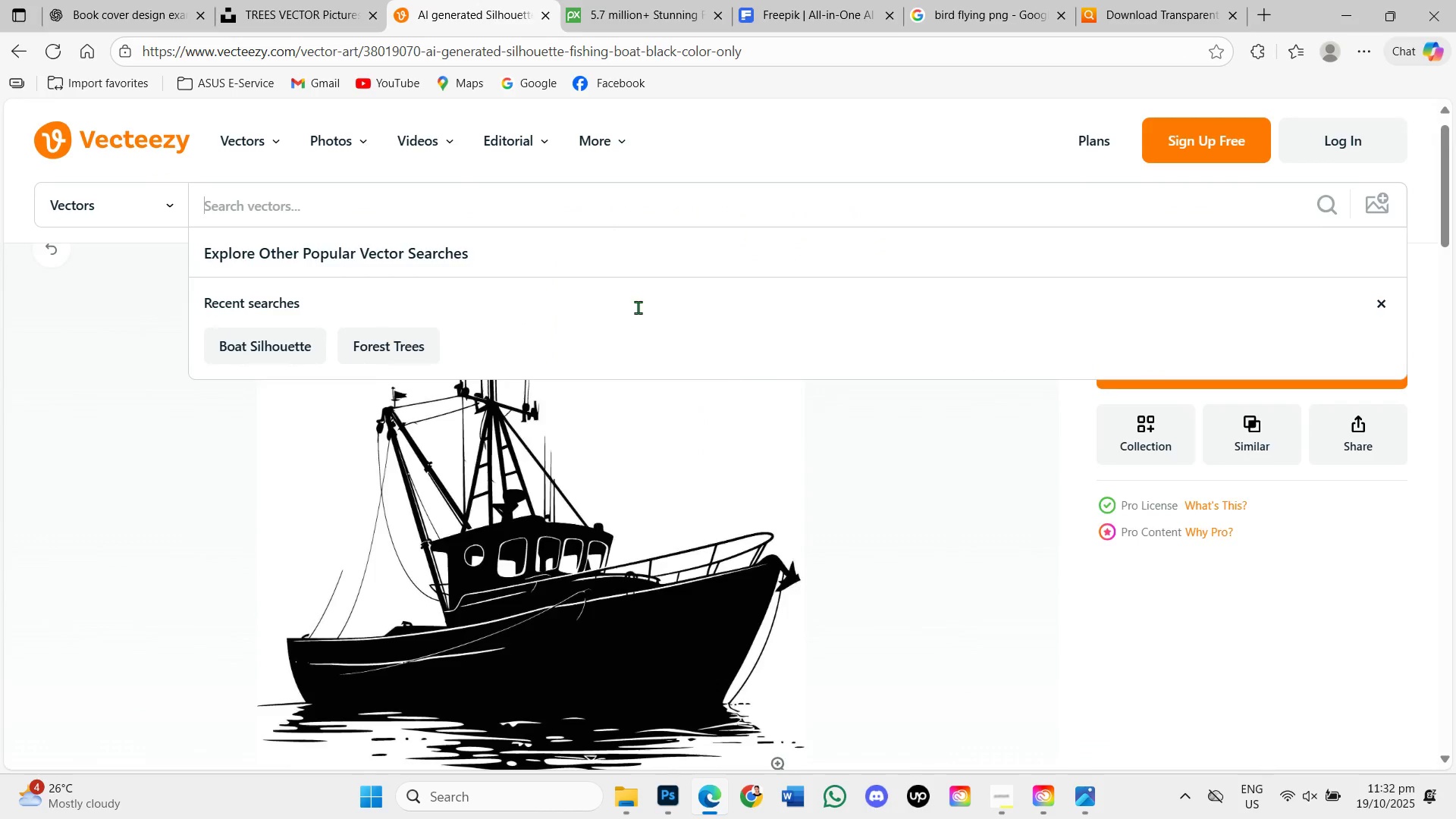 
scroll: coordinate [631, 337], scroll_direction: down, amount: 4.0
 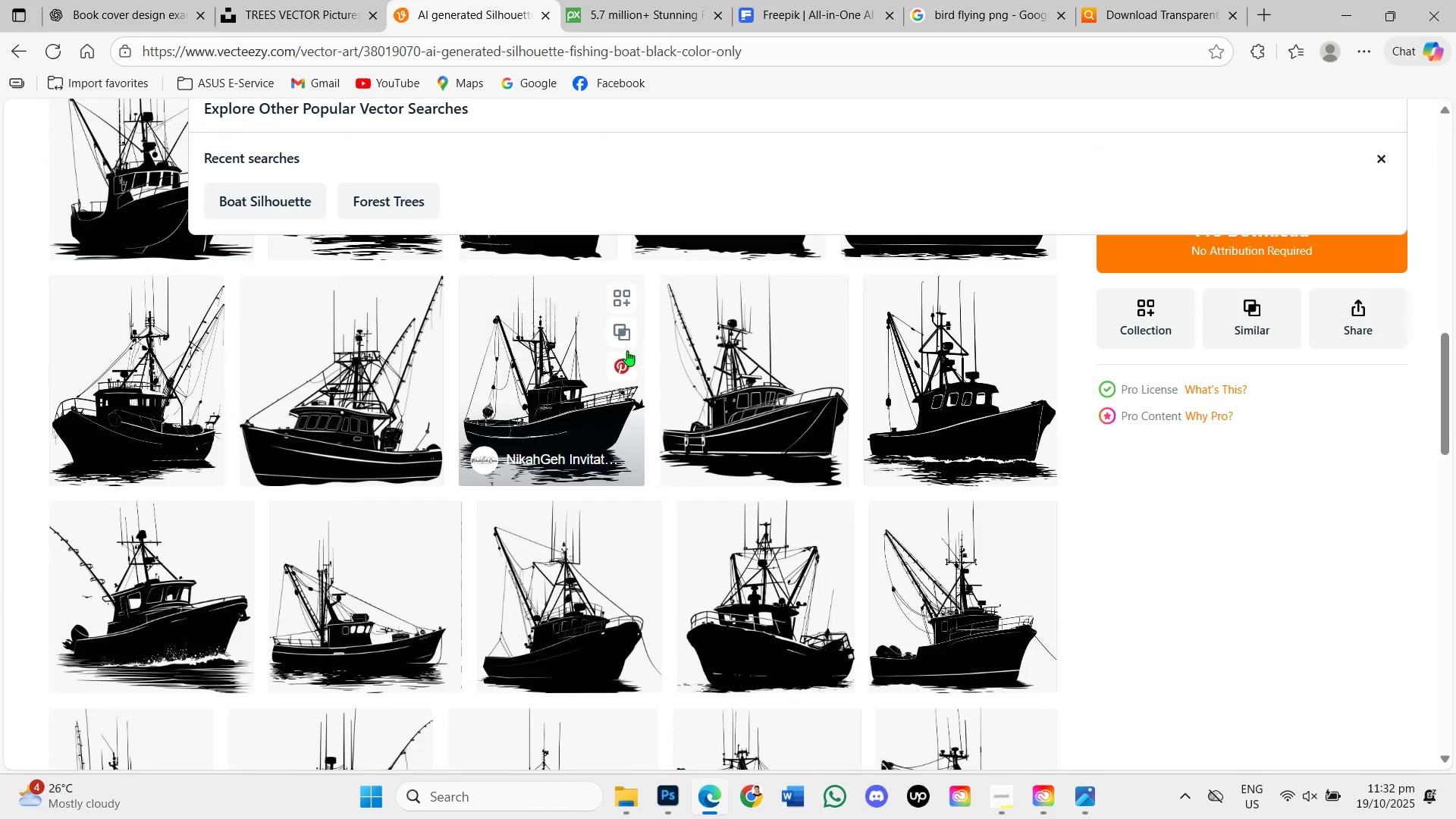 
scroll: coordinate [601, 287], scroll_direction: up, amount: 4.0
 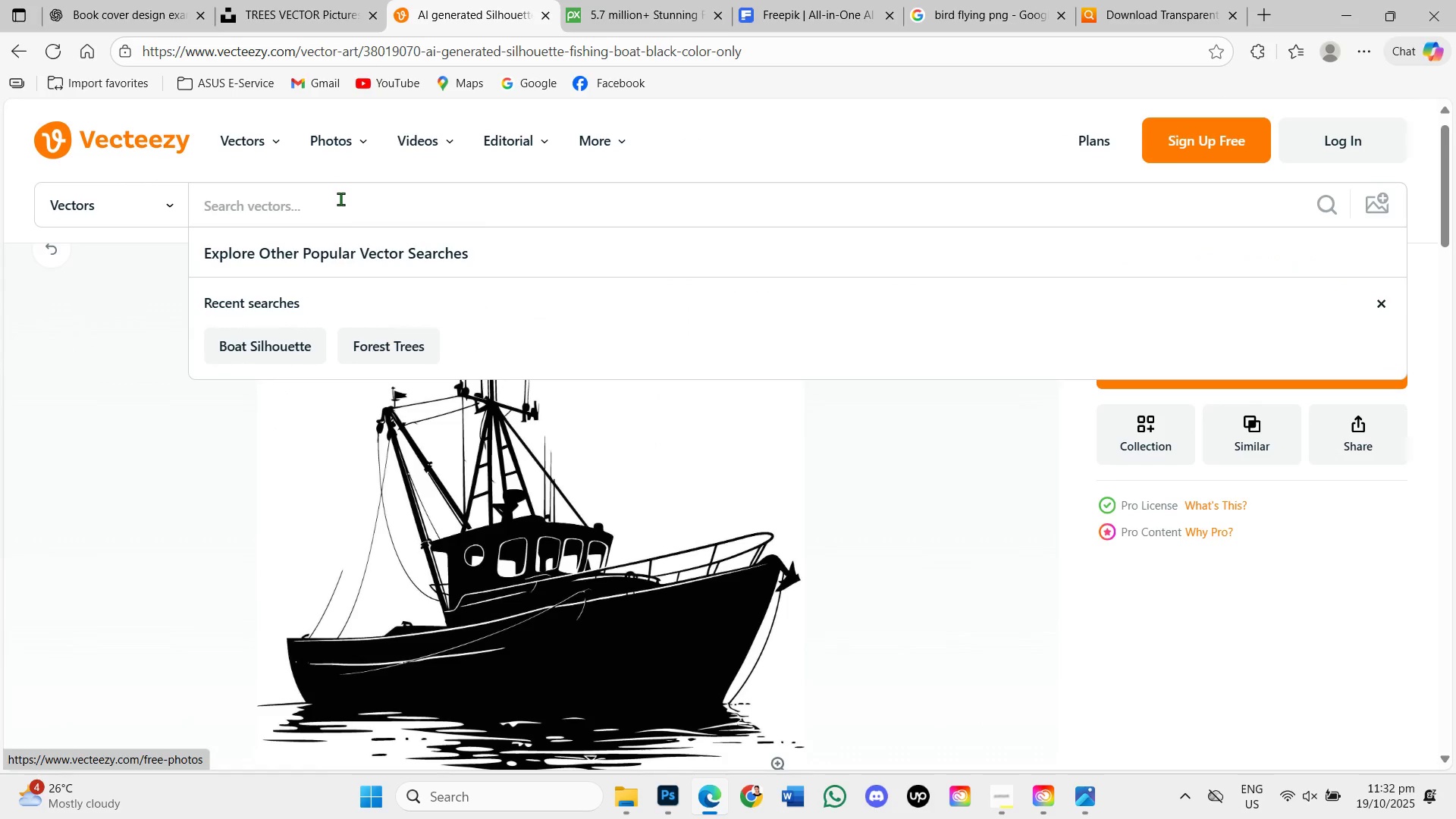 
left_click([340, 199])
 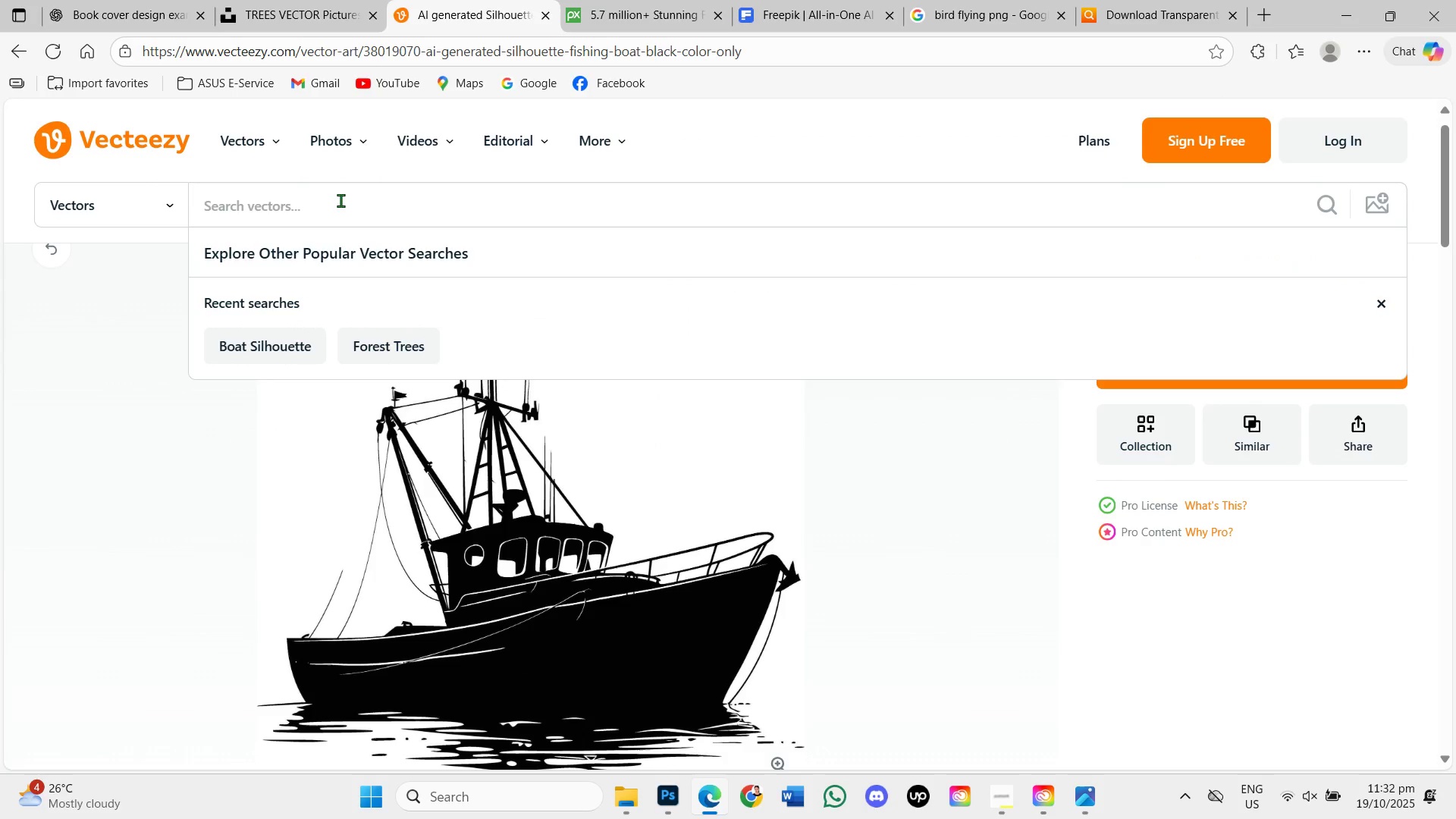 
type(TREES)
 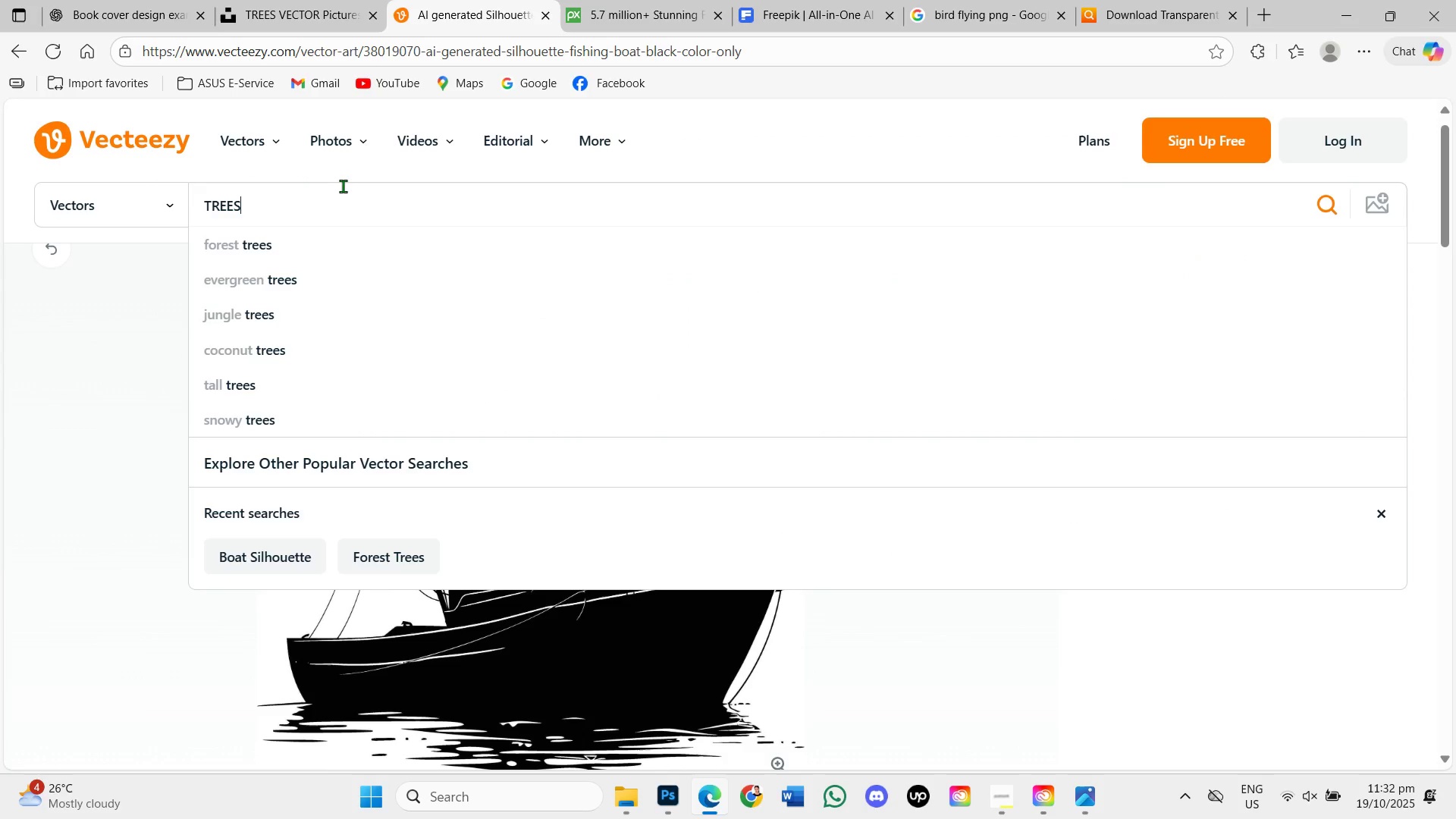 
key(Enter)
 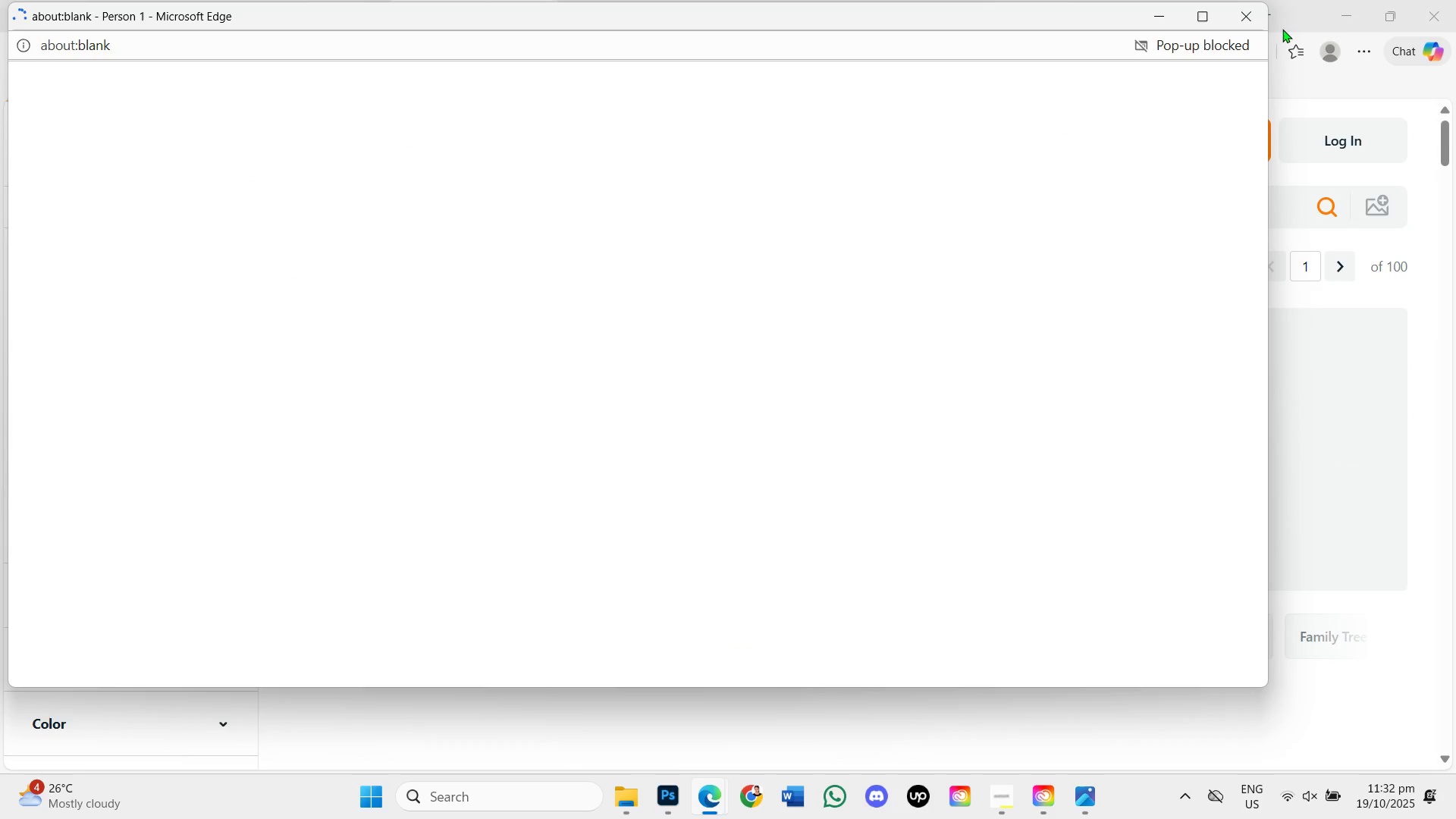 
left_click([1247, 23])
 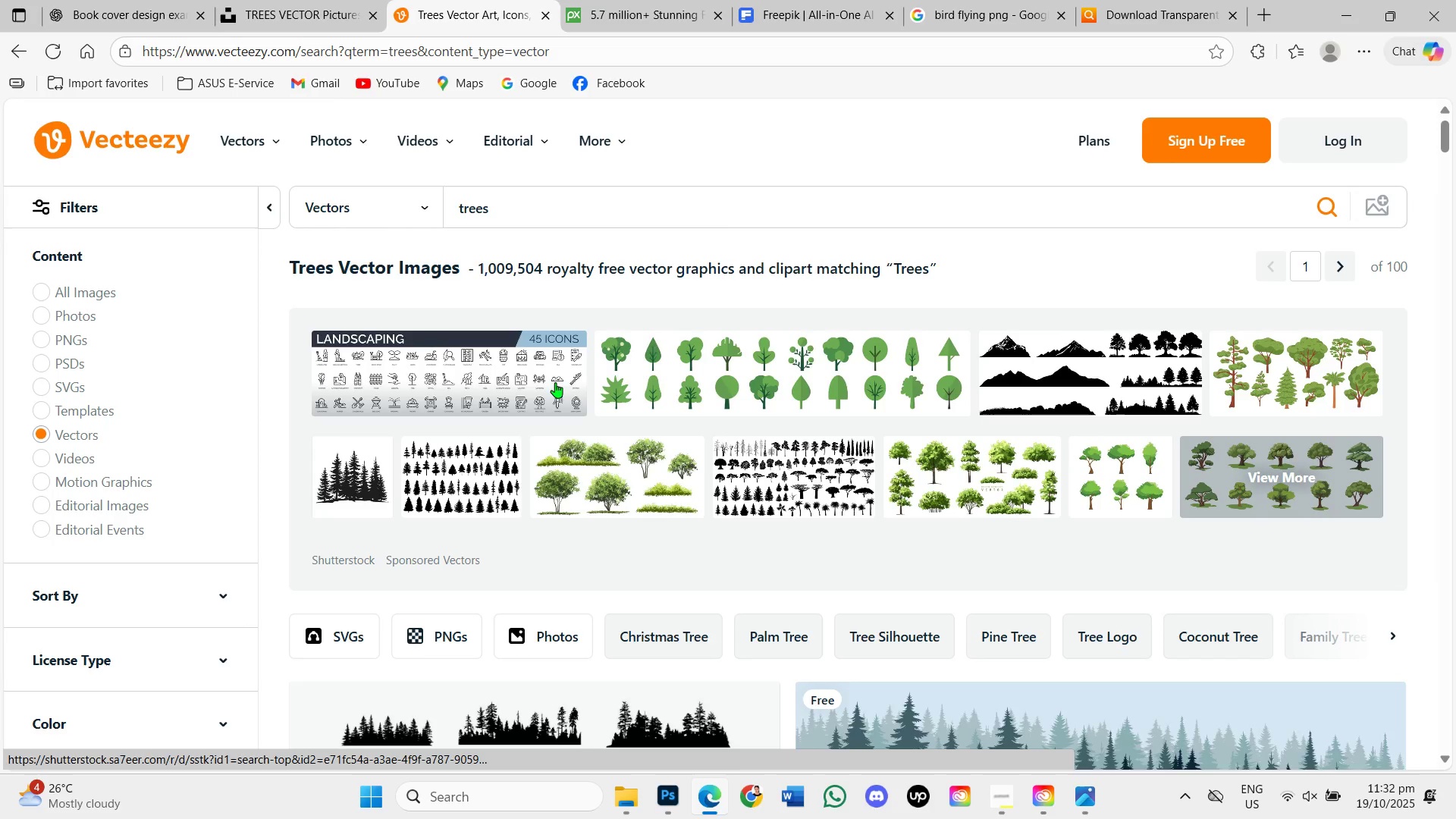 
scroll: coordinate [661, 438], scroll_direction: down, amount: 4.0
 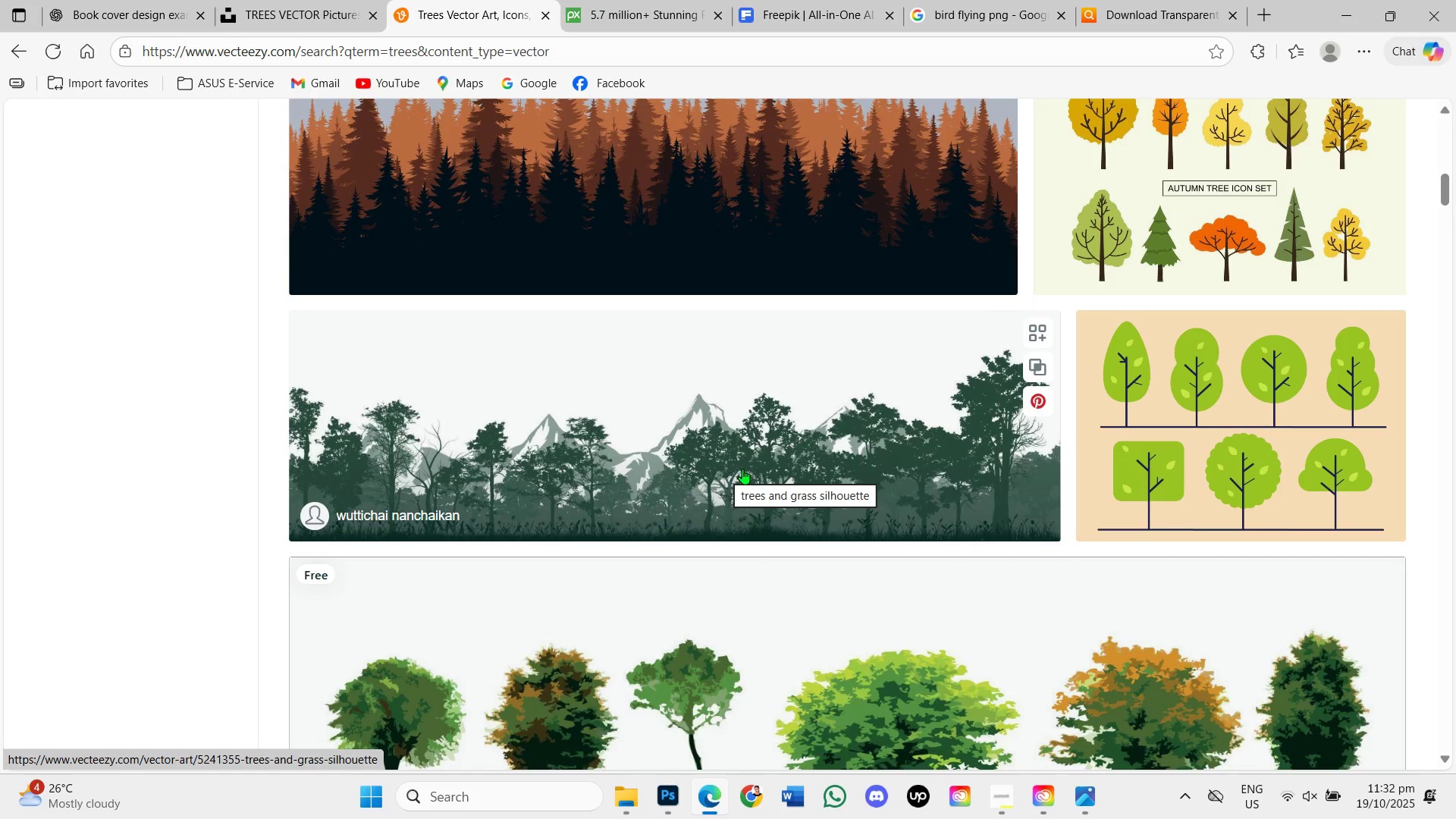 
scroll: coordinate [619, 311], scroll_direction: up, amount: 5.0
 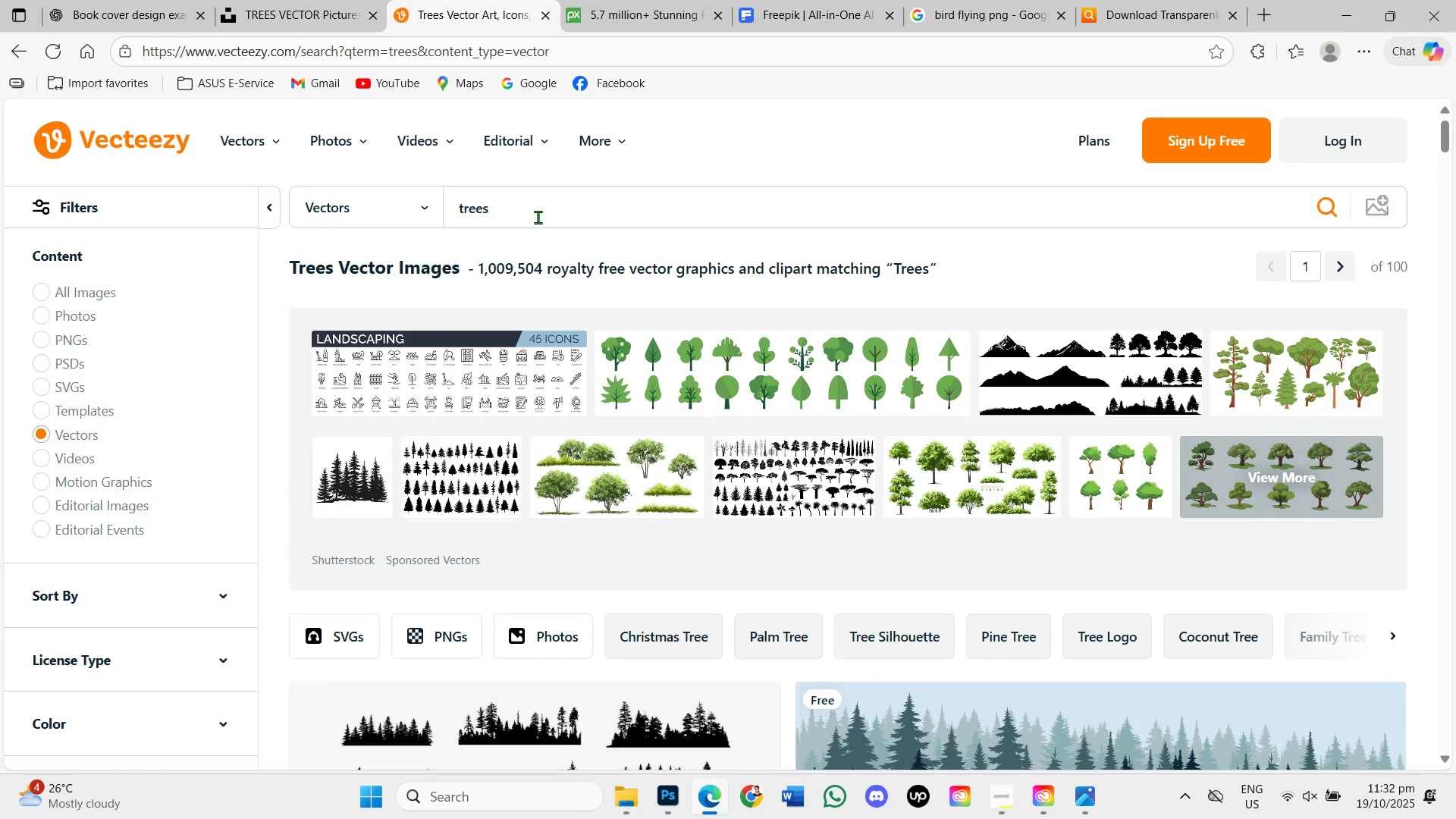 
type( CO)
key(Backspace)
key(Backspace)
key(Backspace)
type( BO)
key(Backspace)
key(Backspace)
type(book cover)
 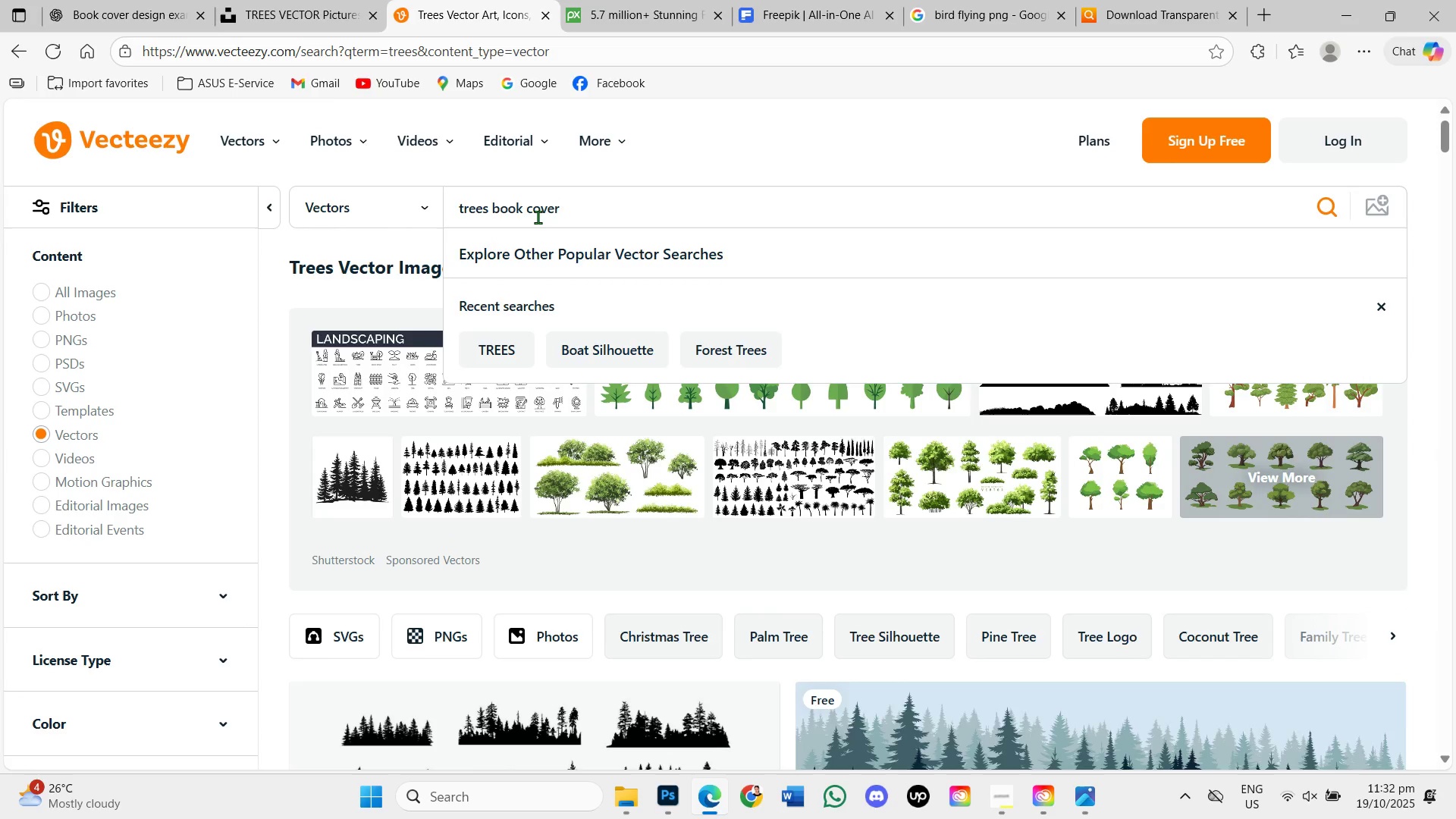 
key(Enter)
 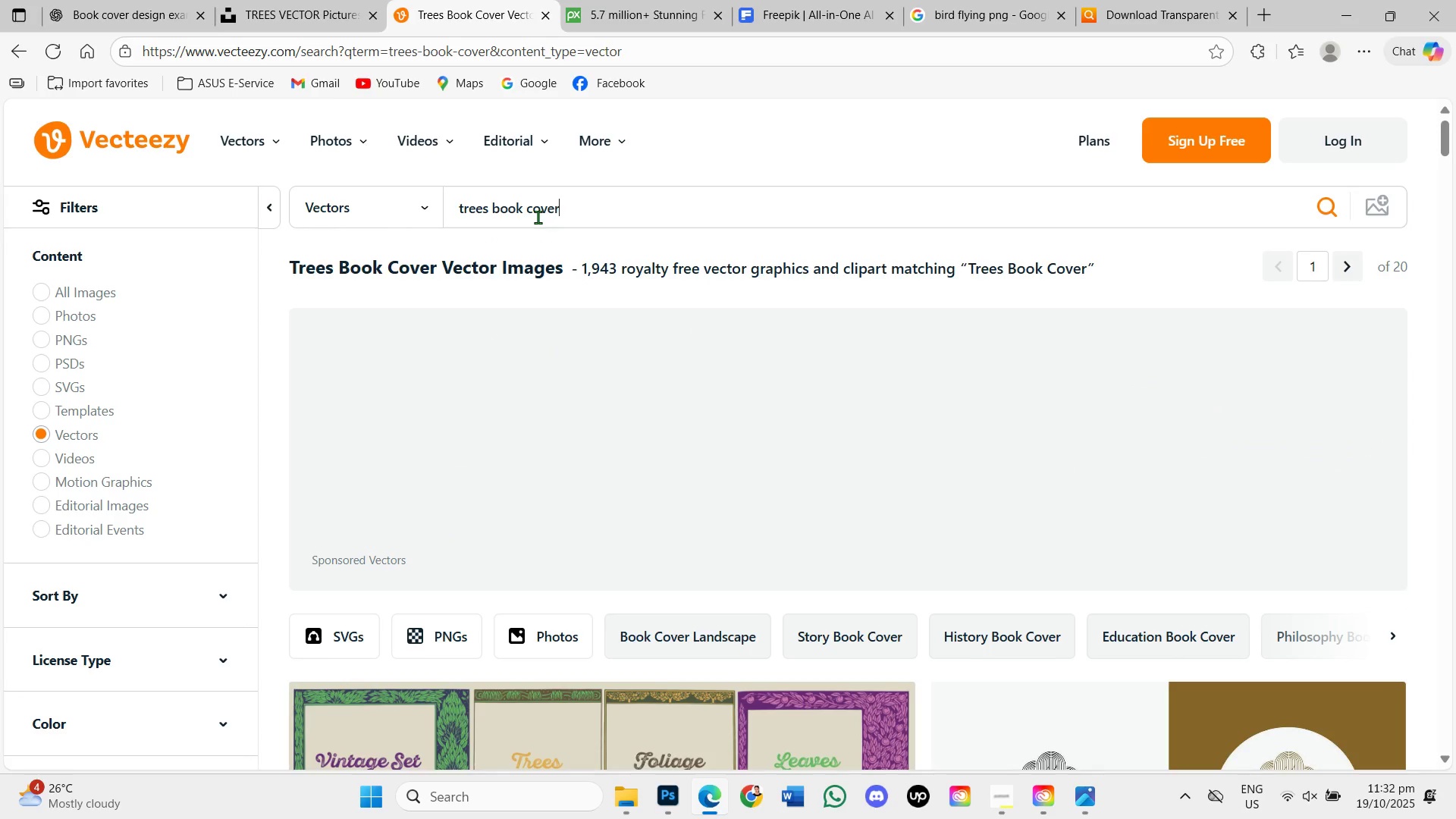 
scroll: coordinate [632, 491], scroll_direction: down, amount: 8.0
 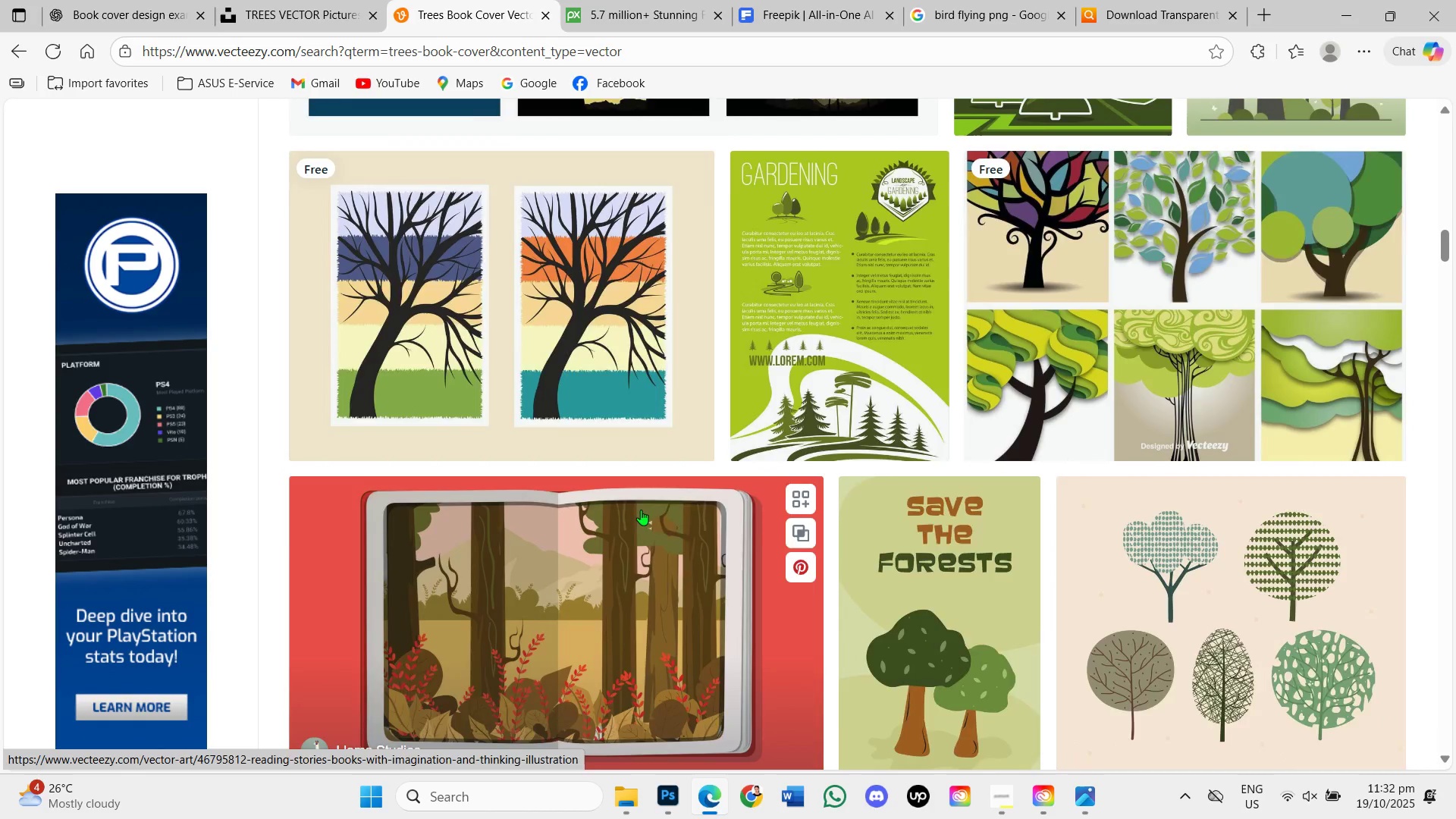 
scroll: coordinate [641, 510], scroll_direction: up, amount: 1.0
 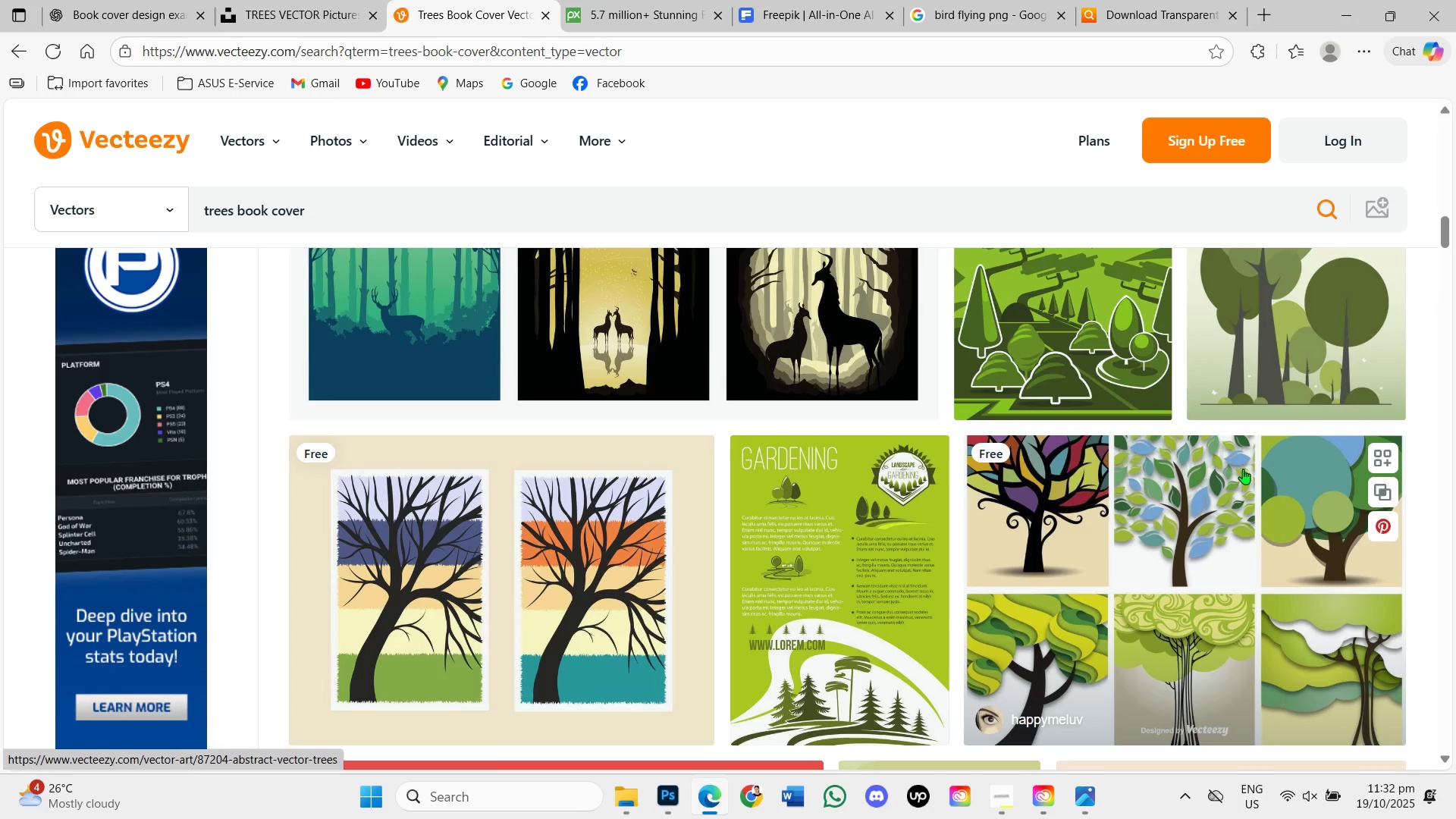 
scroll: coordinate [1208, 536], scroll_direction: down, amount: 8.0
 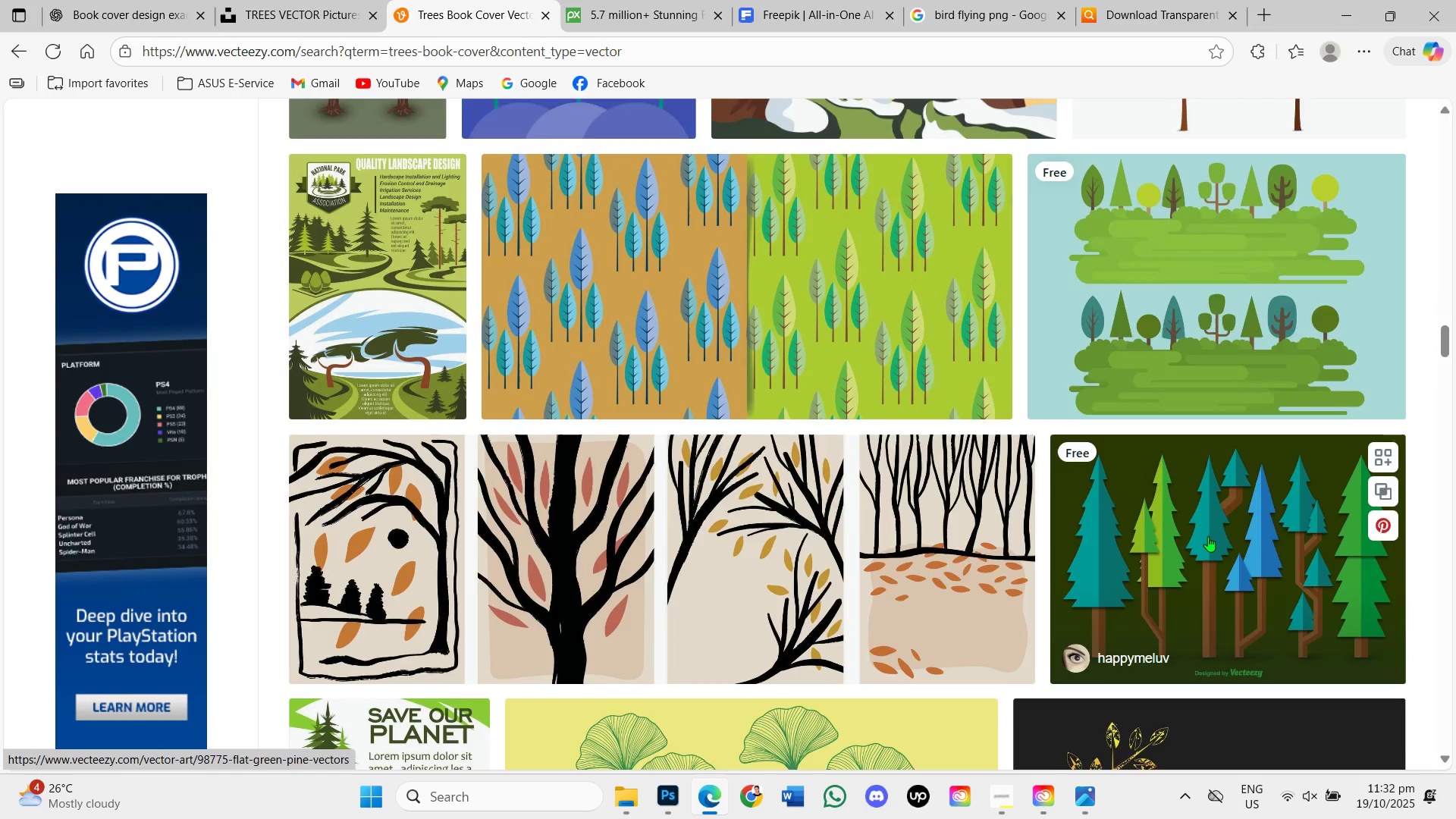 
scroll: coordinate [817, 454], scroll_direction: down, amount: 5.0
 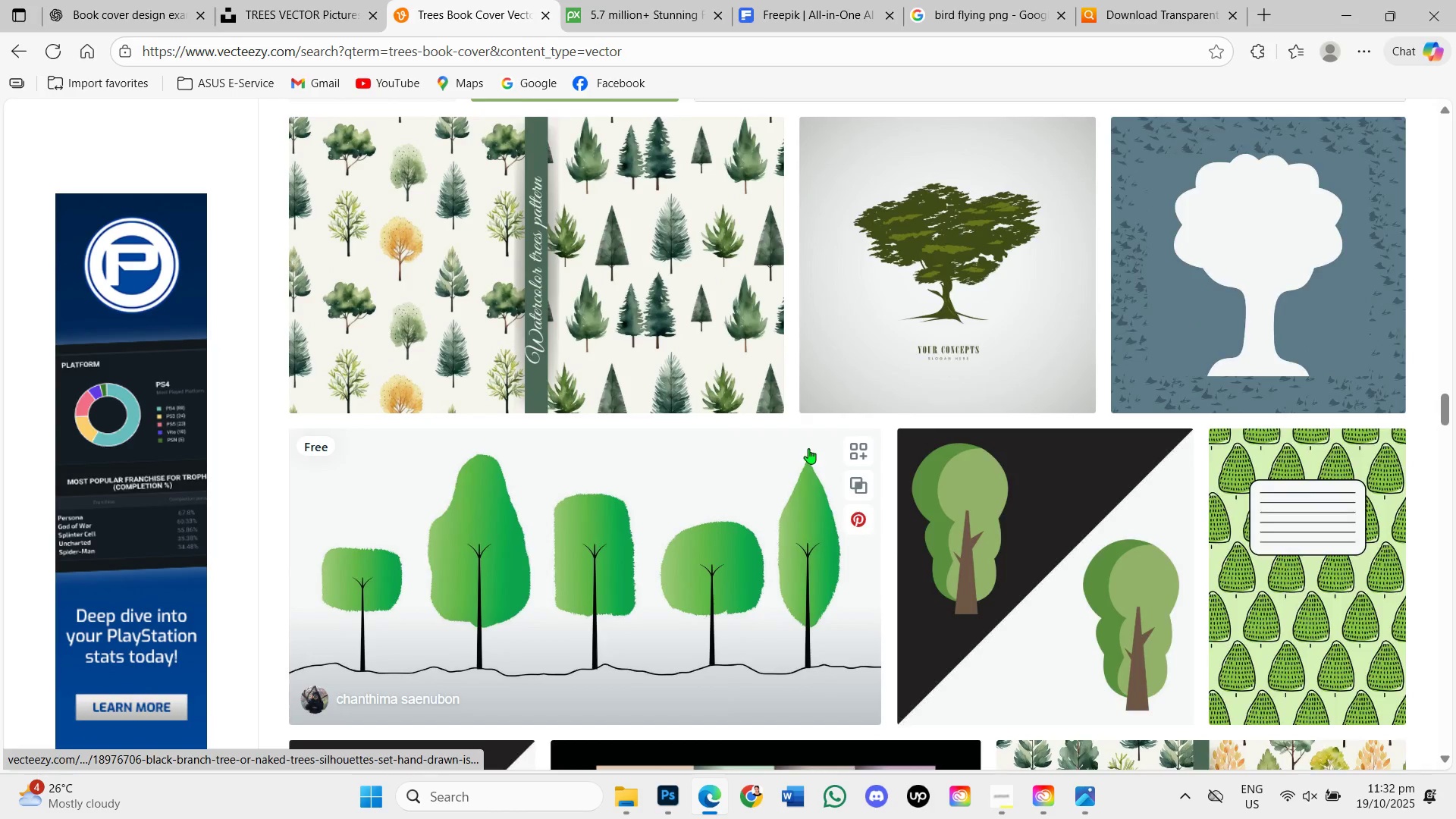 
scroll: coordinate [808, 448], scroll_direction: up, amount: 2.0
 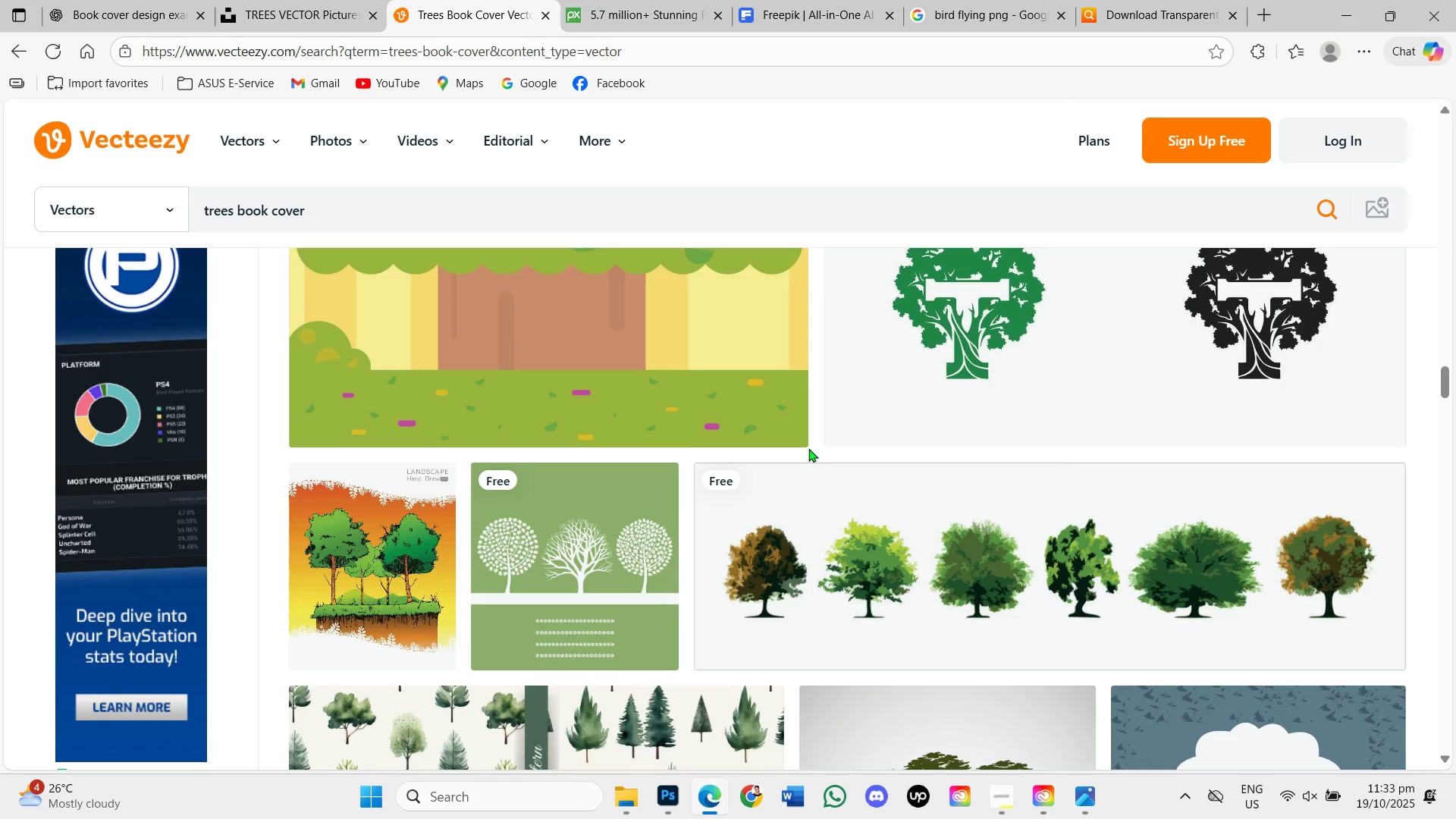 
scroll: coordinate [808, 446], scroll_direction: down, amount: 6.0
 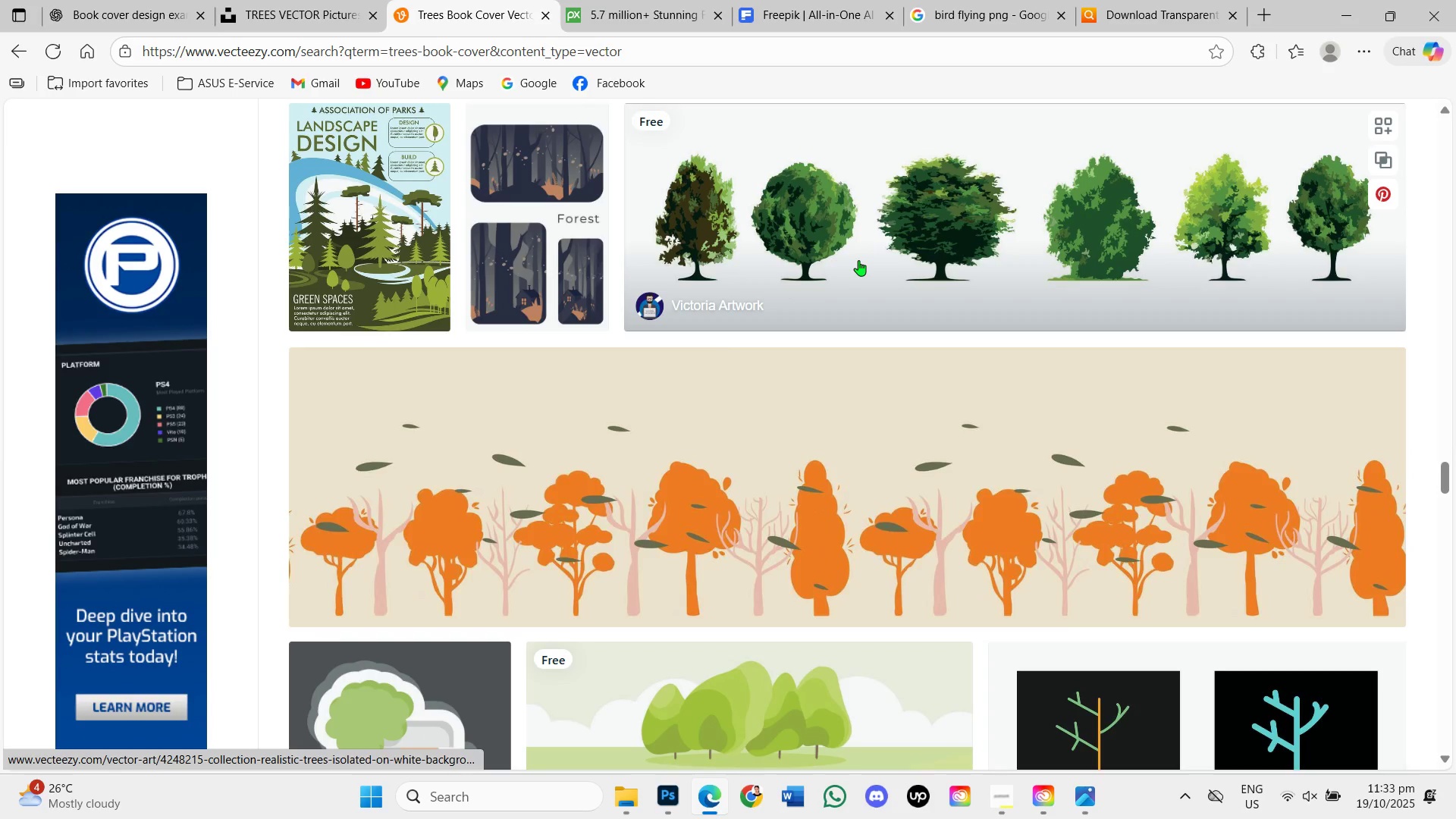 
mouse_move([856, 261])
 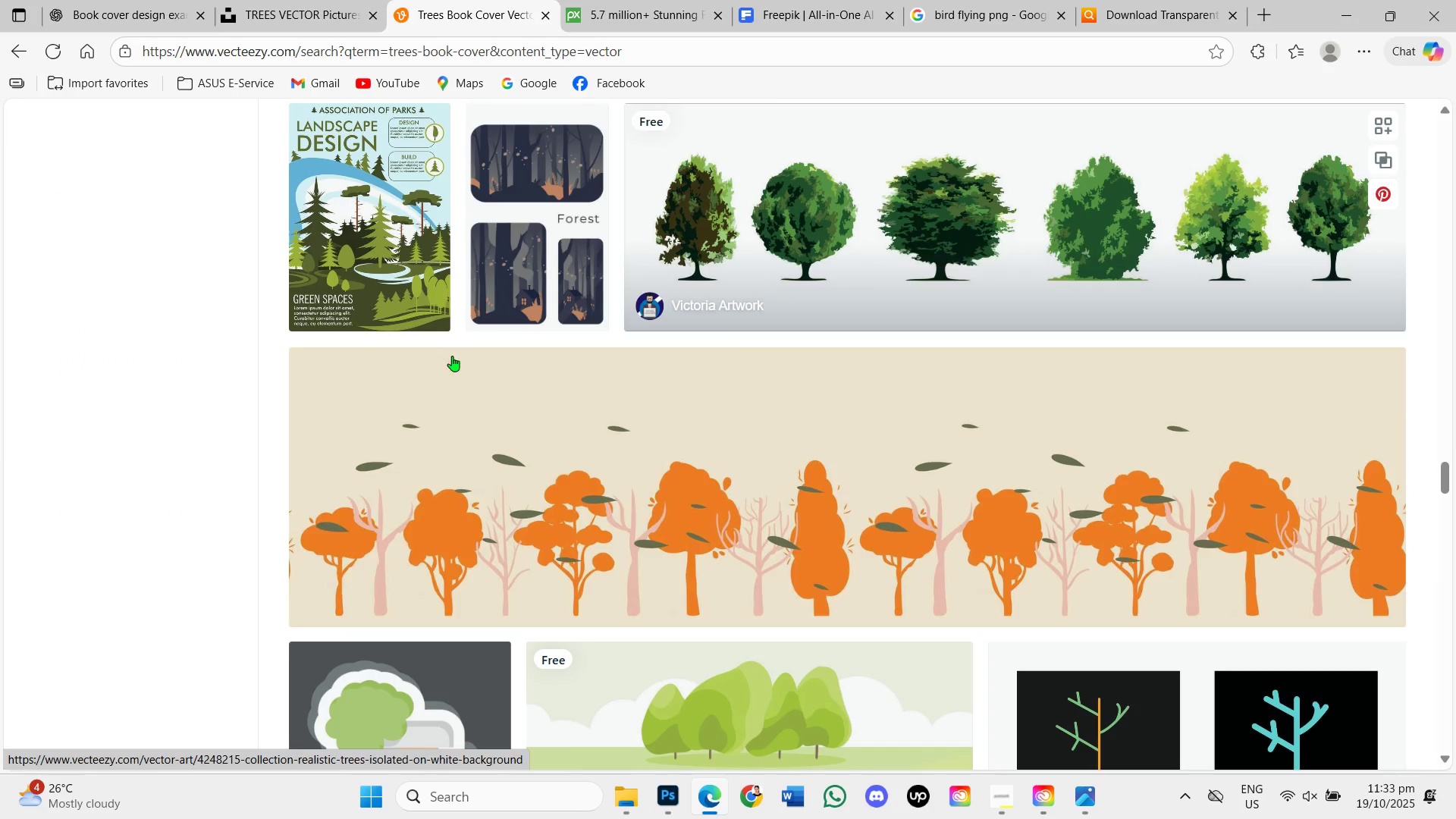 
mouse_move([1170, 277])
 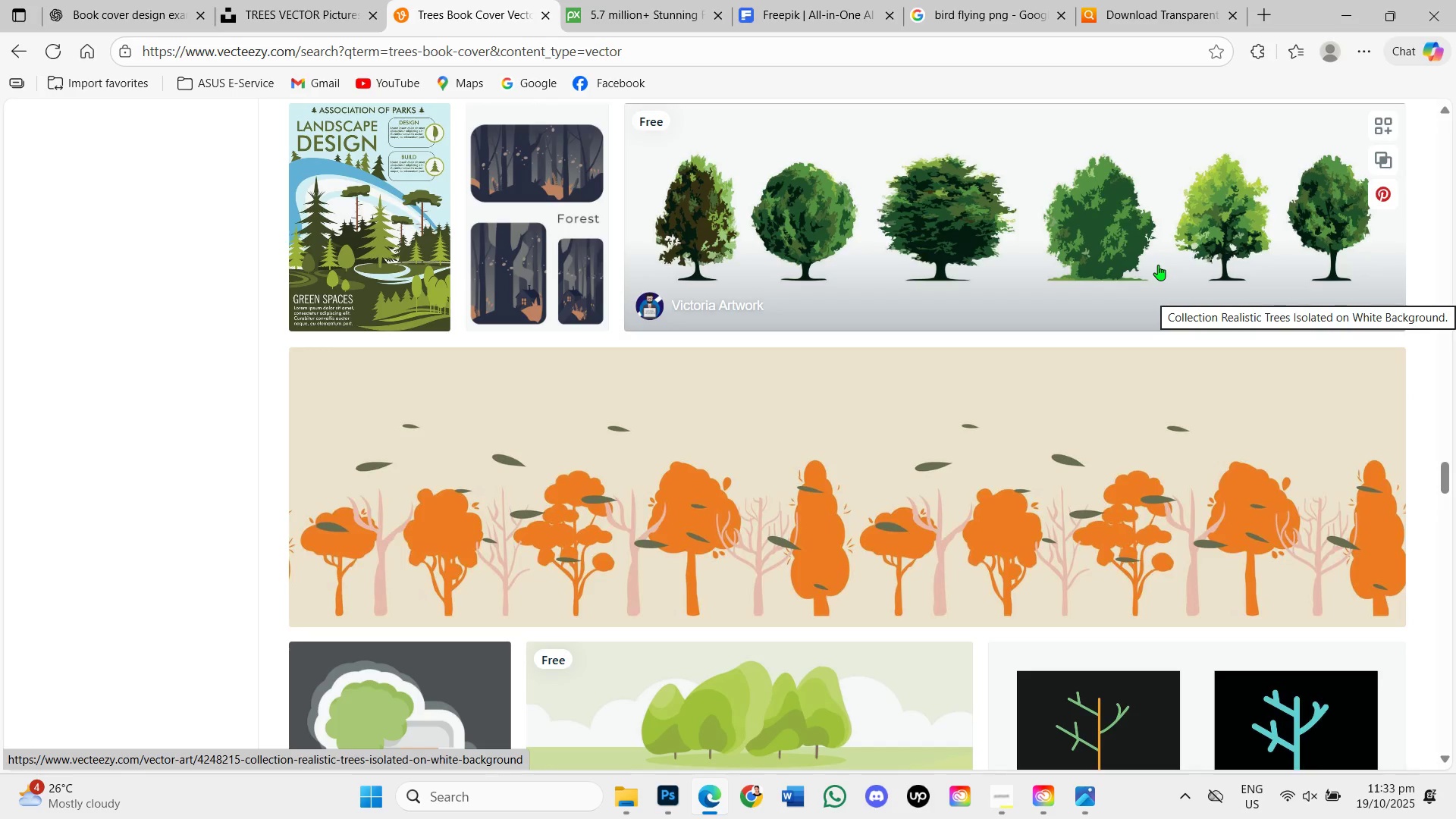 
left_click([1158, 265])
 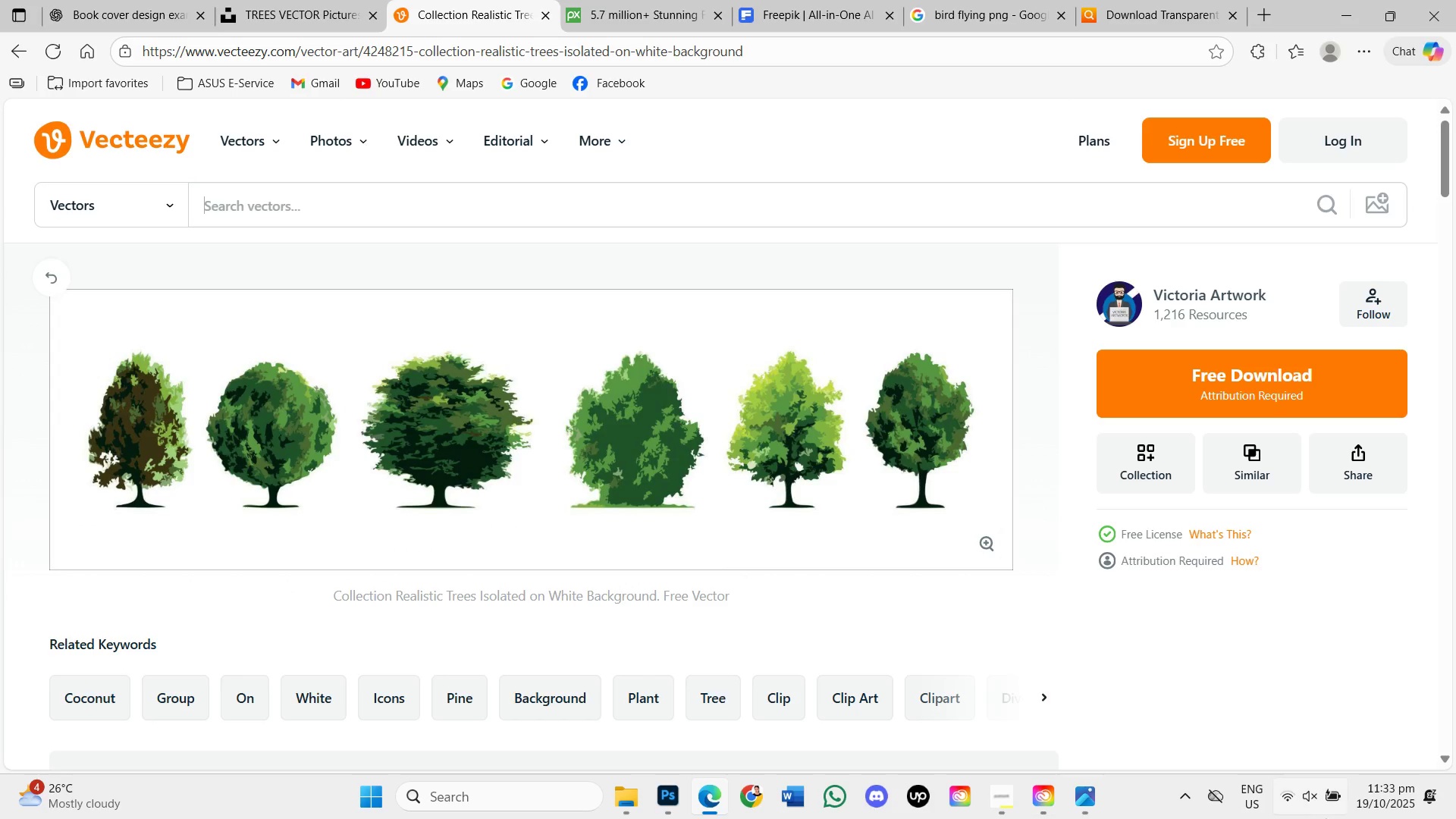 
mouse_move([758, 535])
 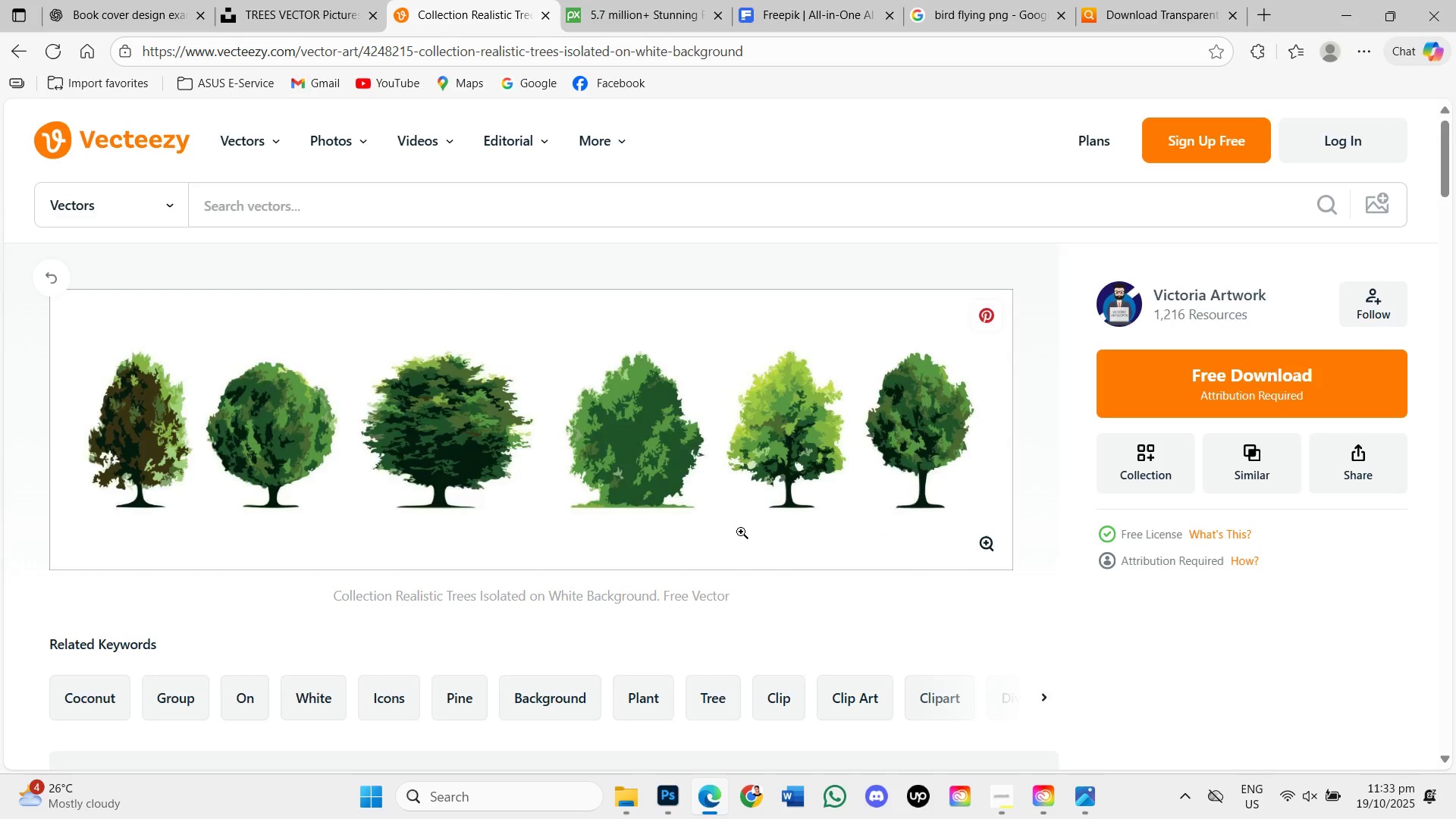 
scroll: coordinate [728, 522], scroll_direction: down, amount: 10.0
 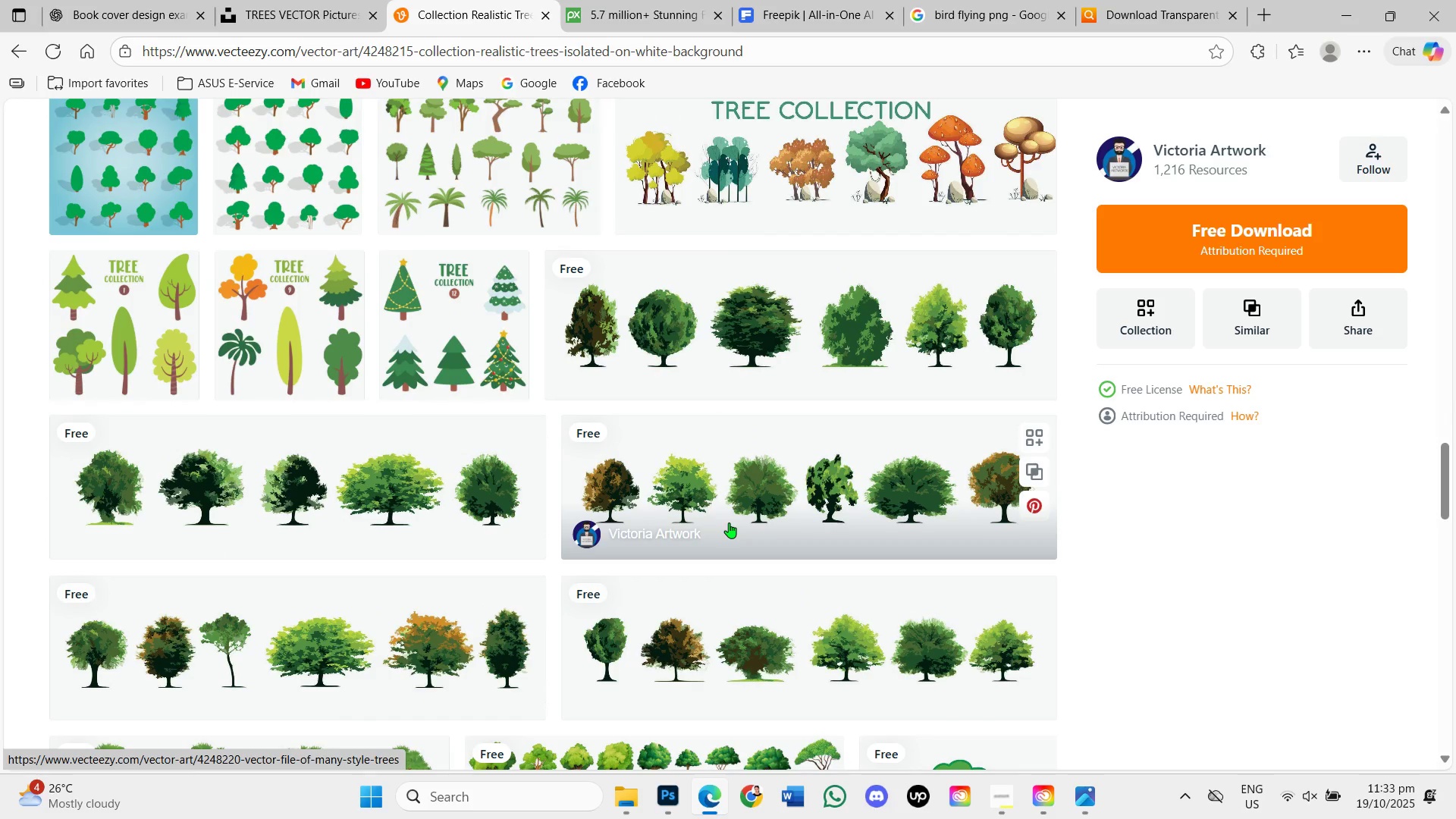 
scroll: coordinate [742, 487], scroll_direction: up, amount: 12.0
 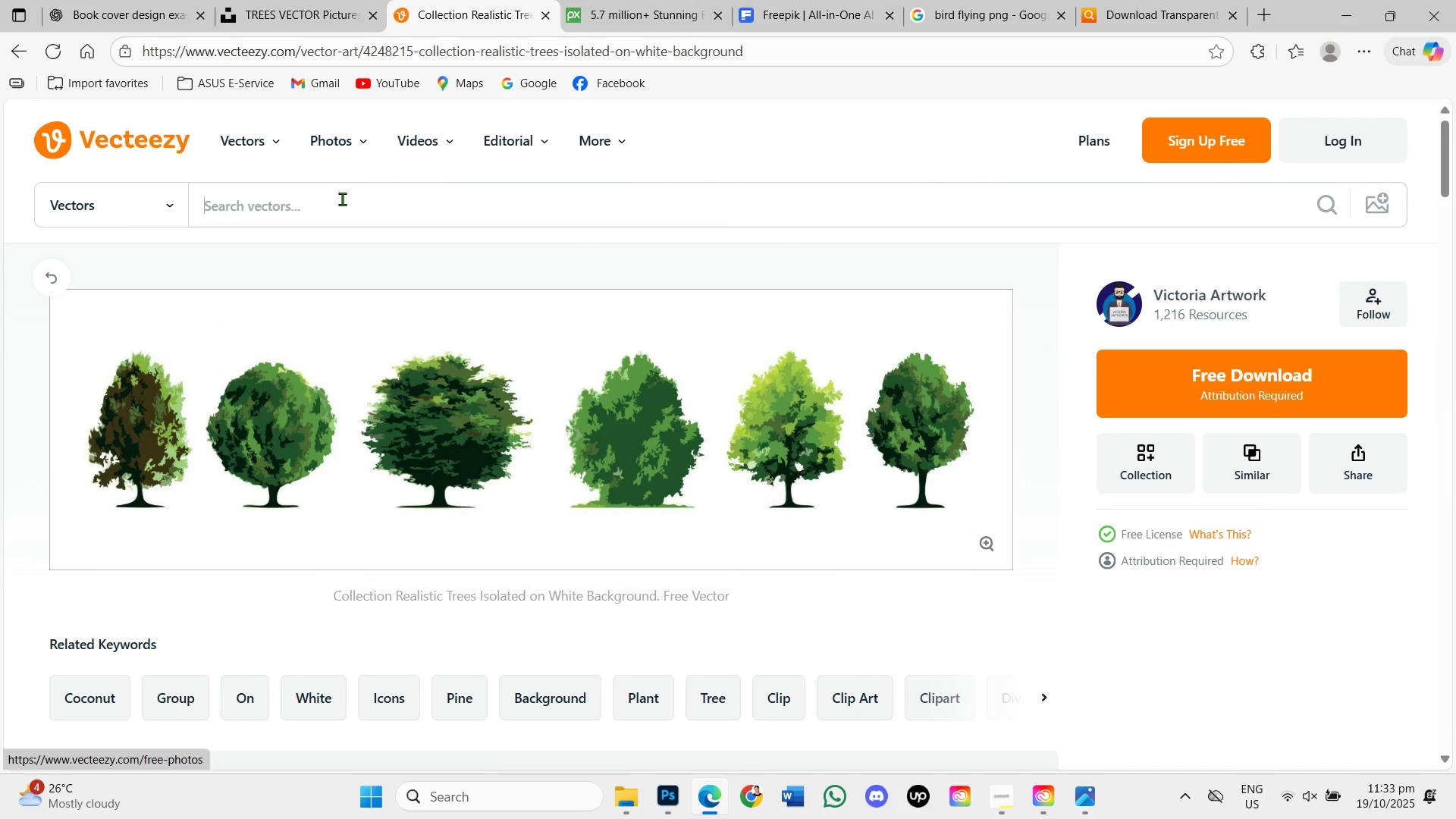 
left_click([342, 199])
 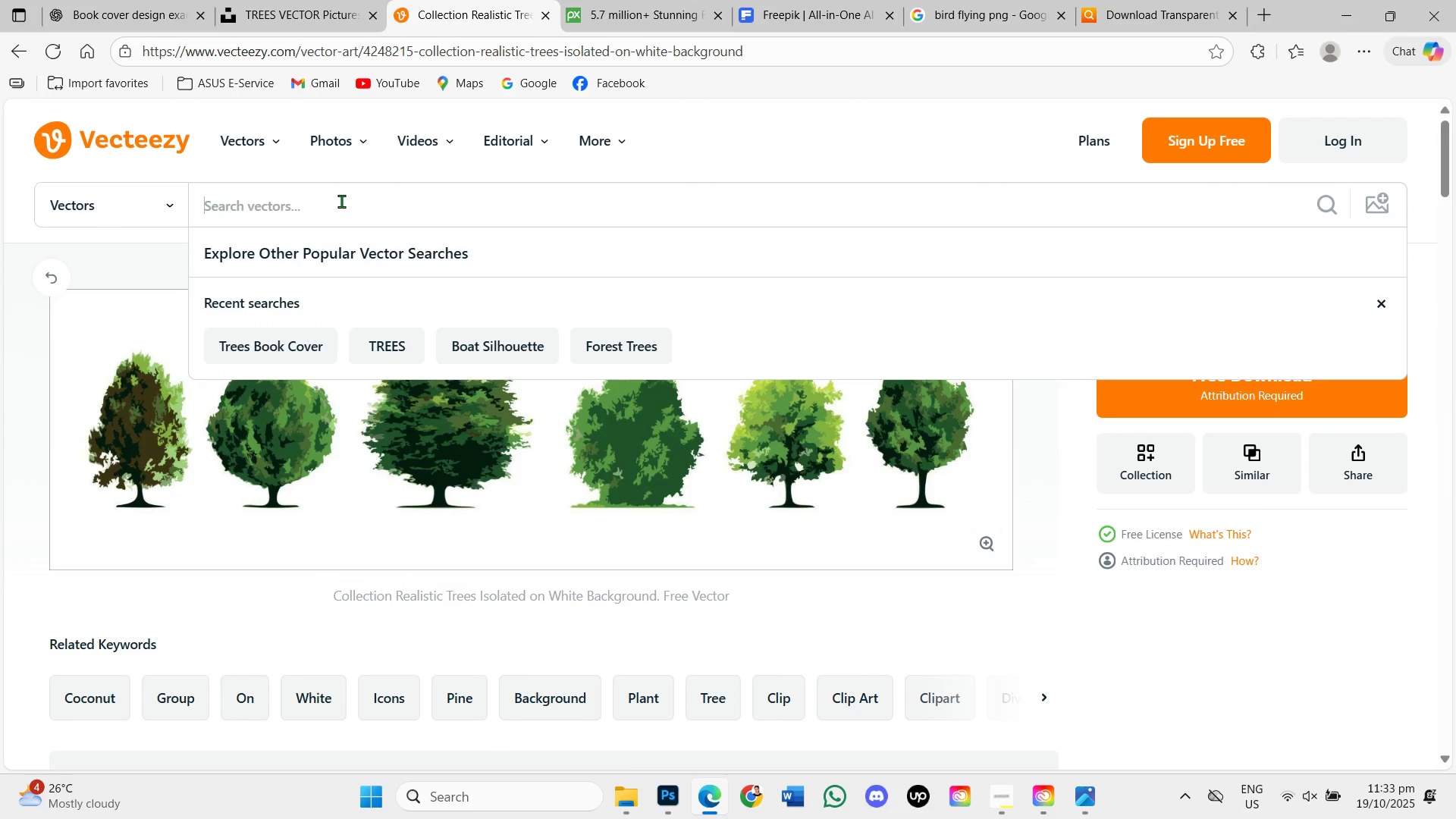 
type(fields before the rain trees book cover)
 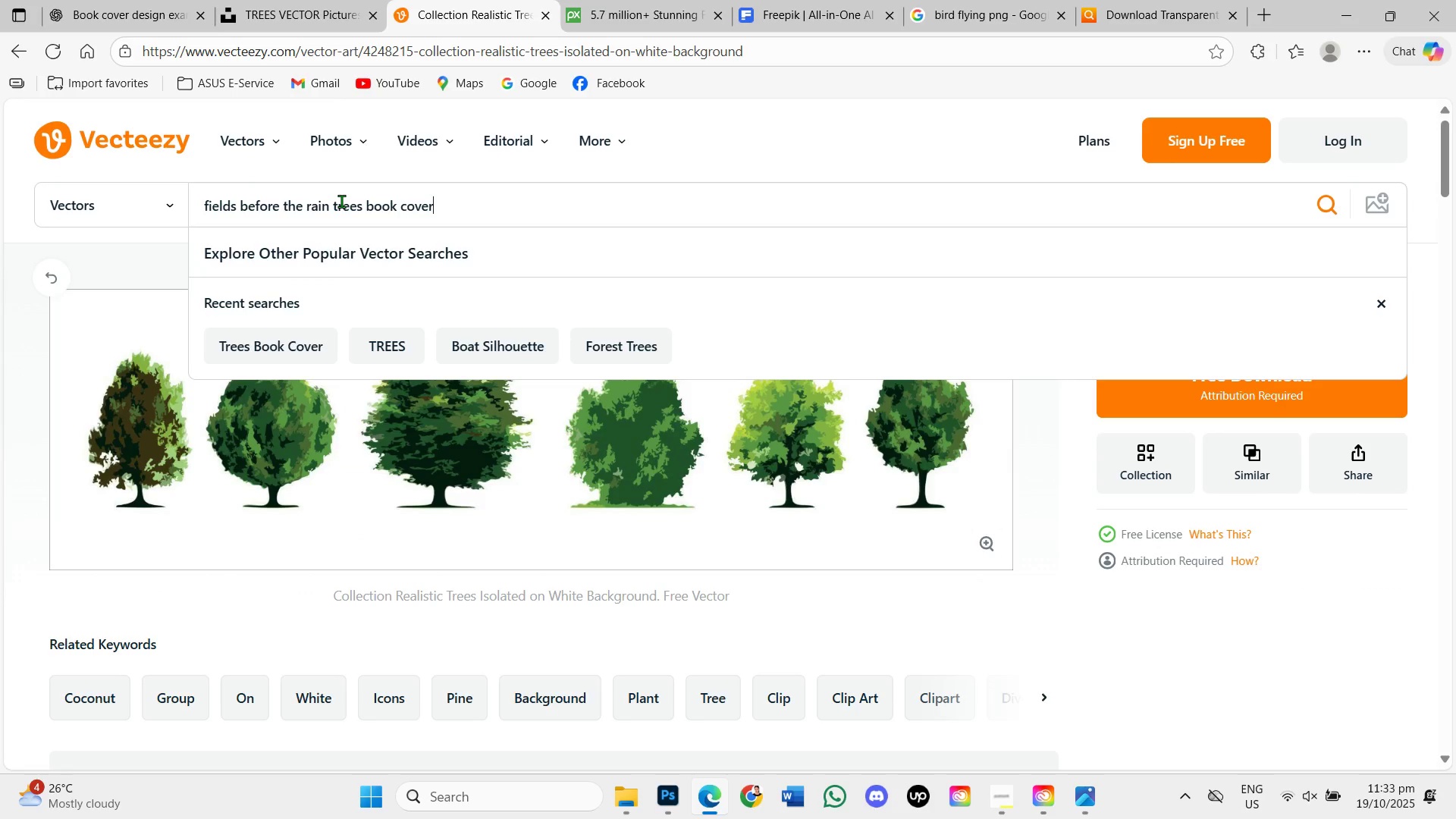 
key(Enter)
 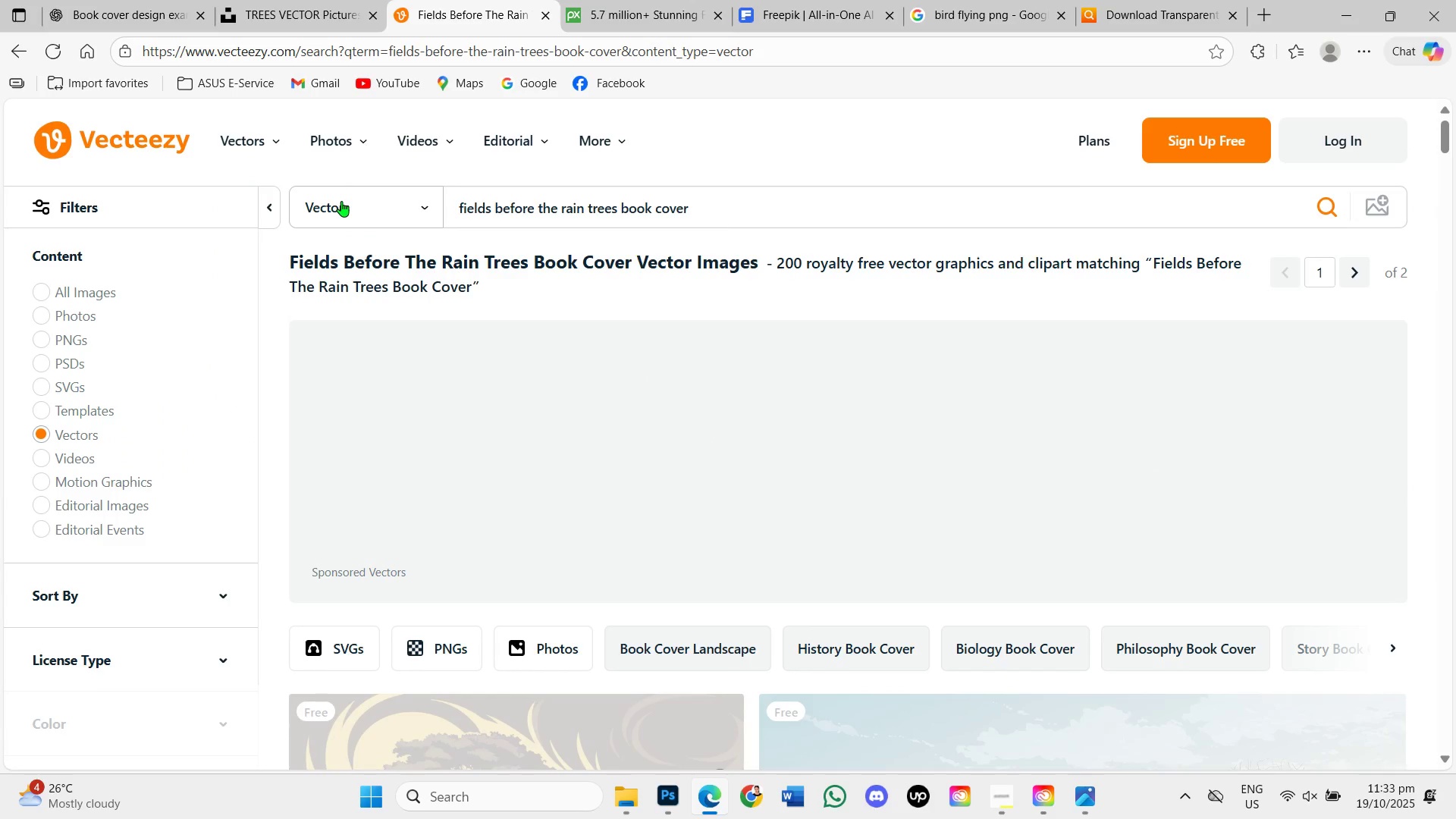 
scroll: coordinate [725, 522], scroll_direction: down, amount: 6.0
 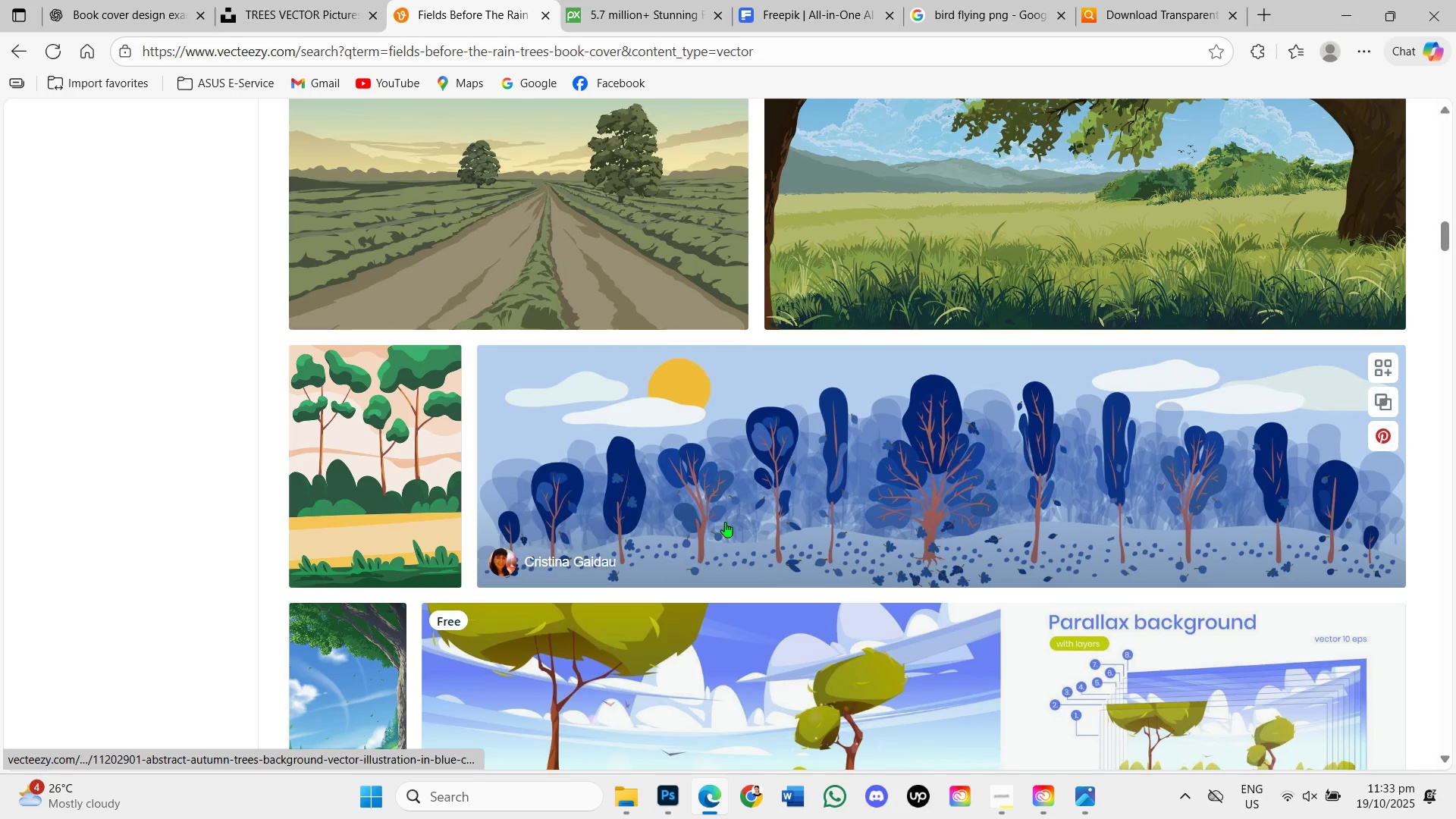 
scroll: coordinate [725, 522], scroll_direction: up, amount: 1.0
 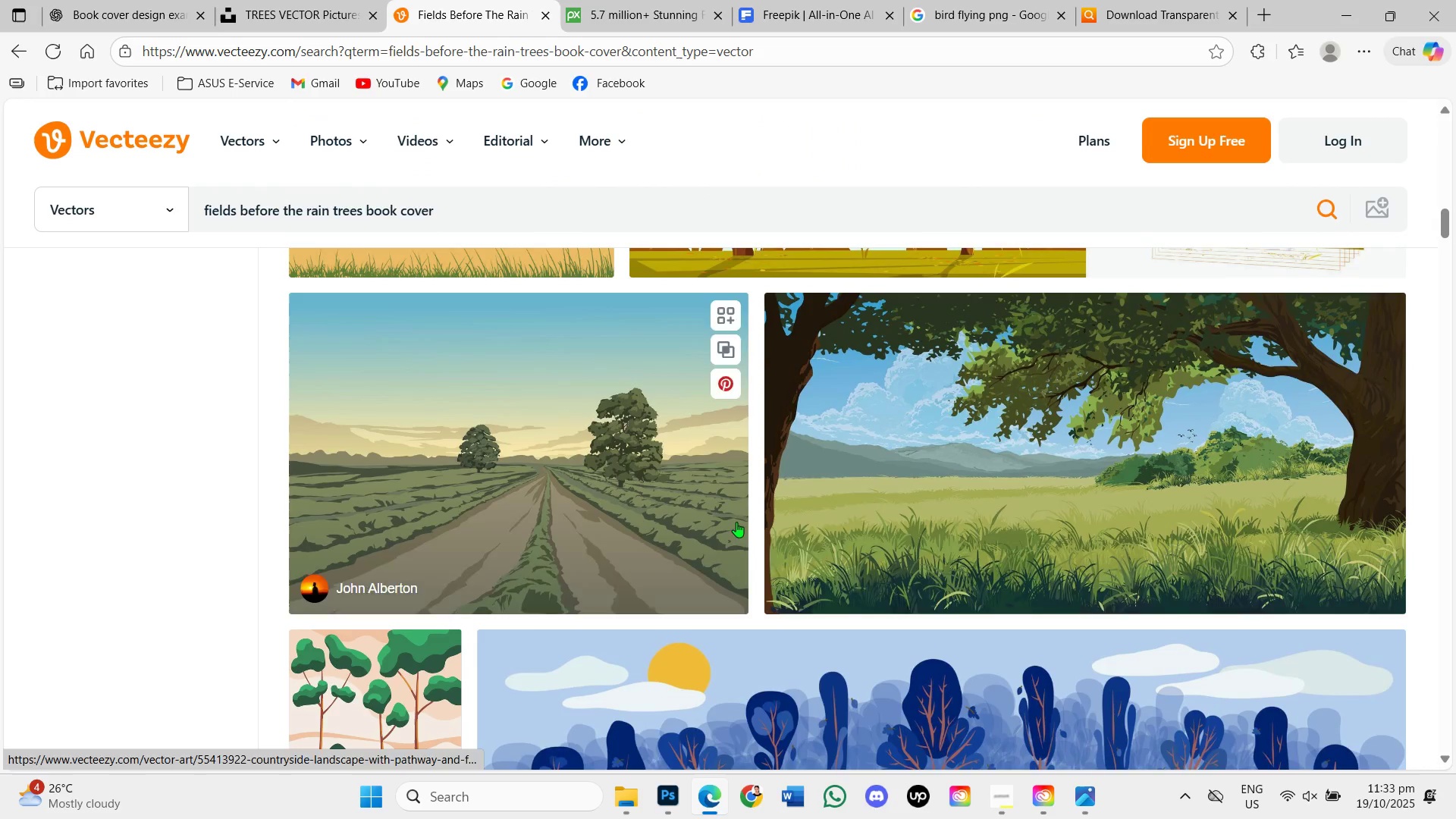 
mouse_move([1055, 453])
 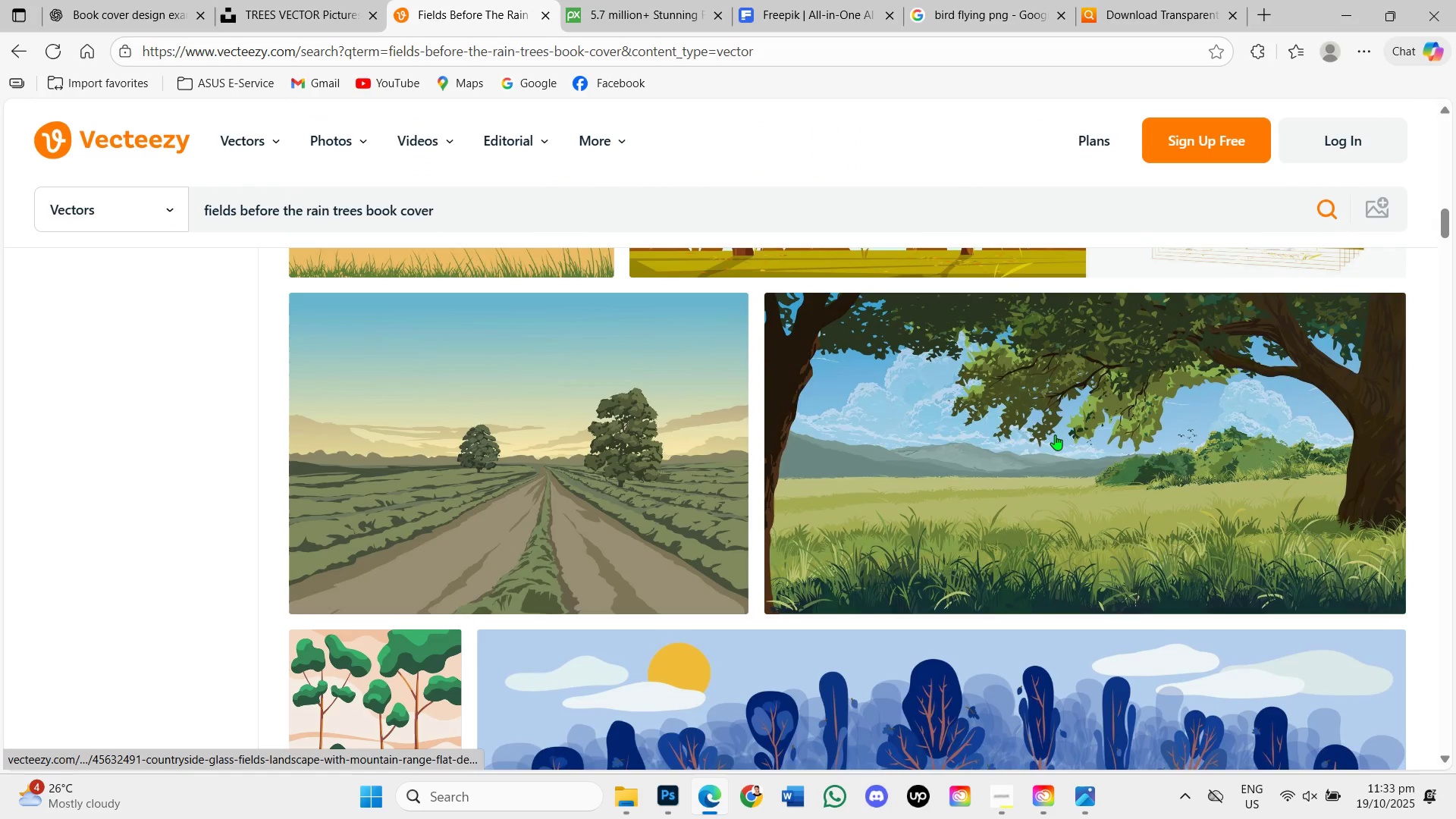 
left_click([1055, 435])
 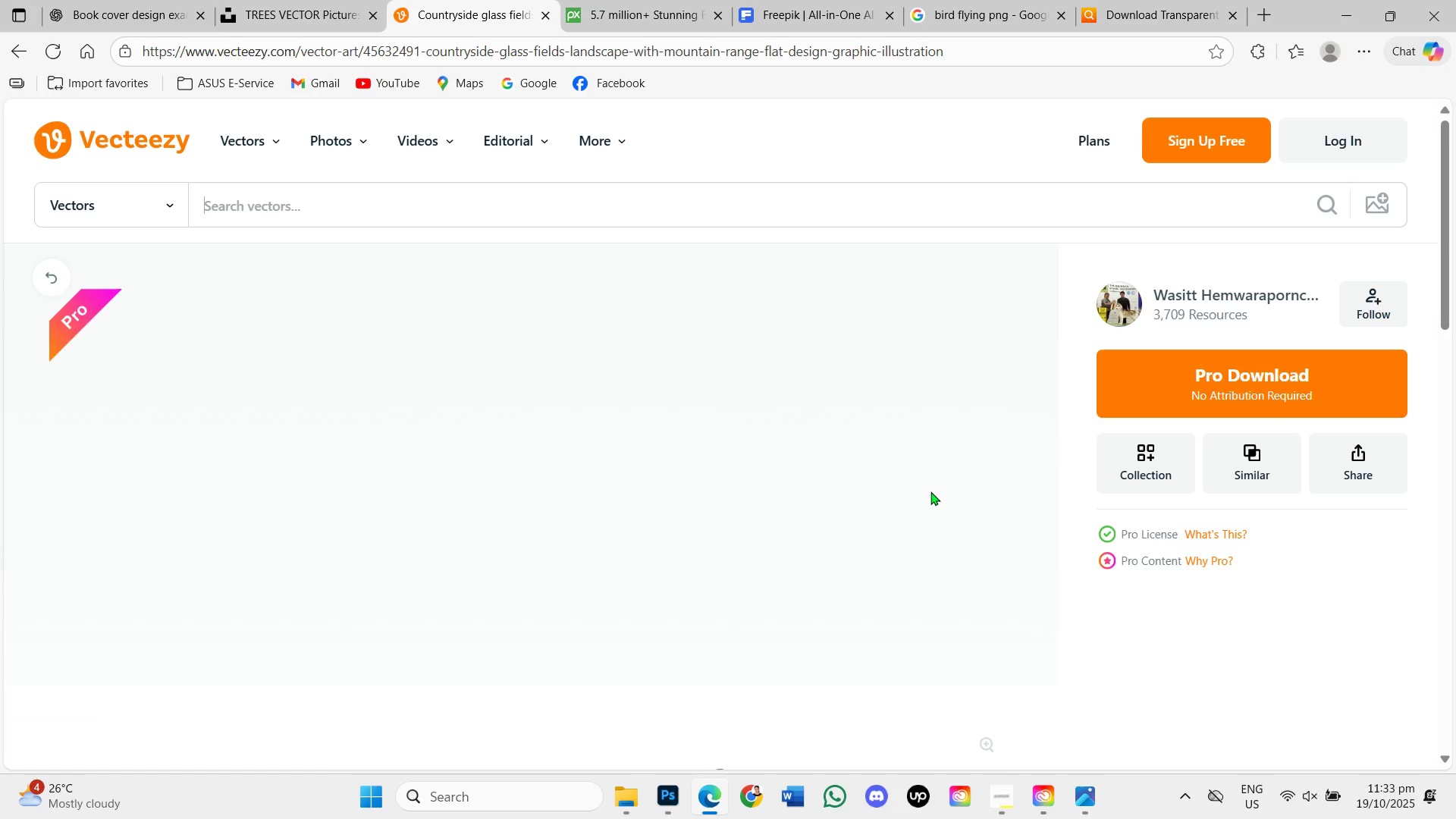 
scroll: coordinate [837, 491], scroll_direction: down, amount: 3.0
 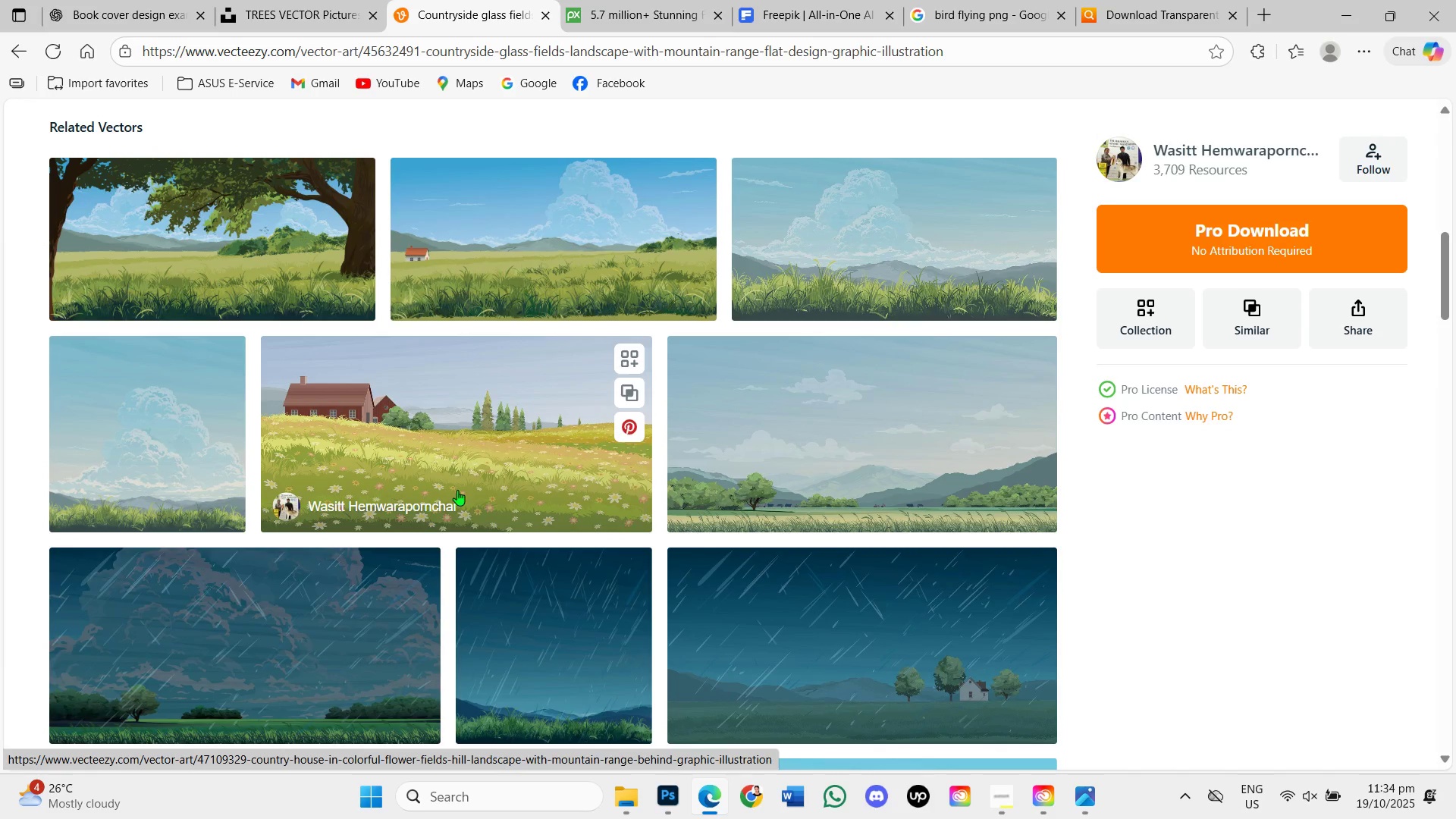 
wait(6.92)
 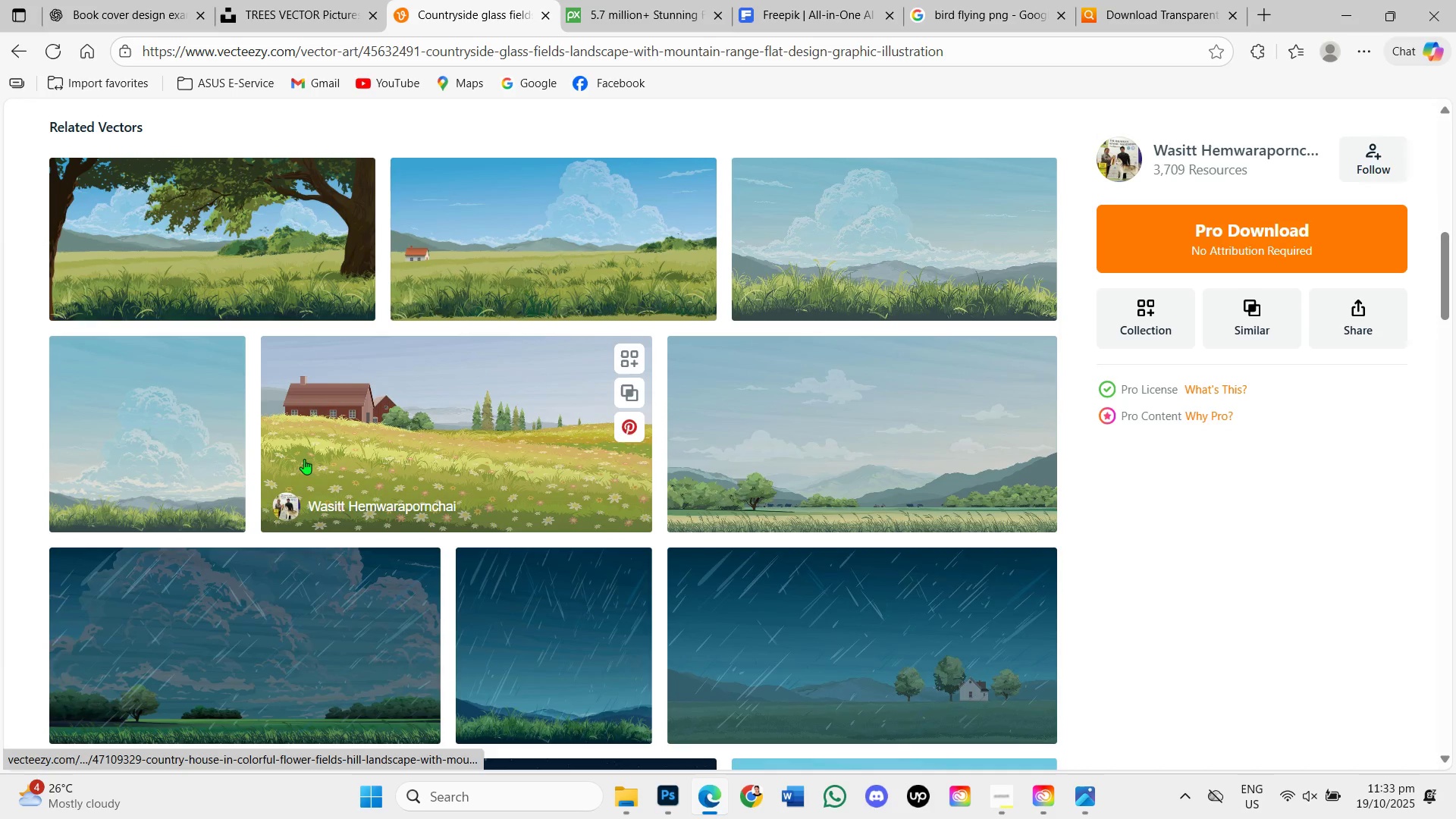 
scroll: coordinate [415, 482], scroll_direction: down, amount: 4.0
 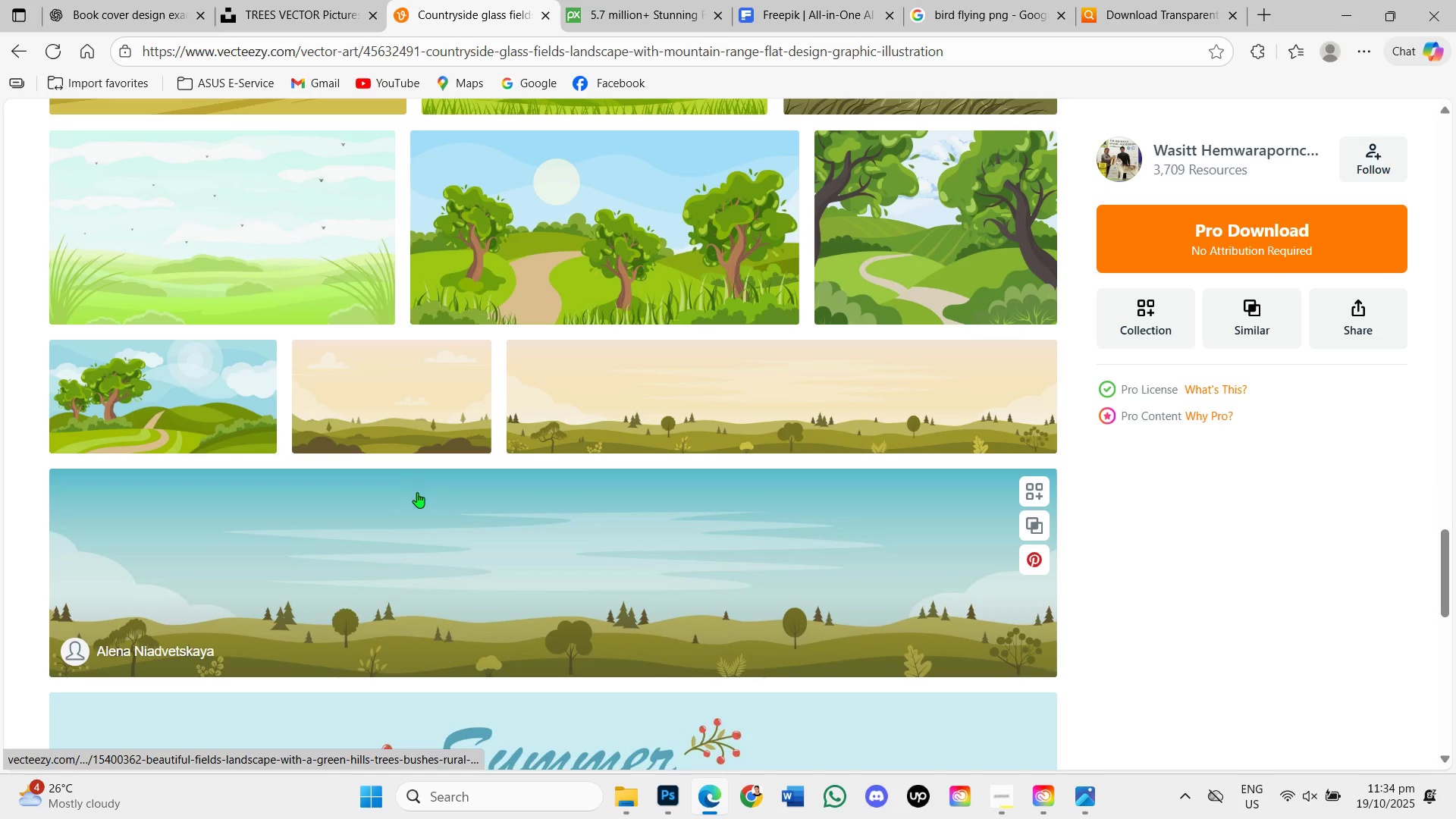 
mouse_move([514, 521])
 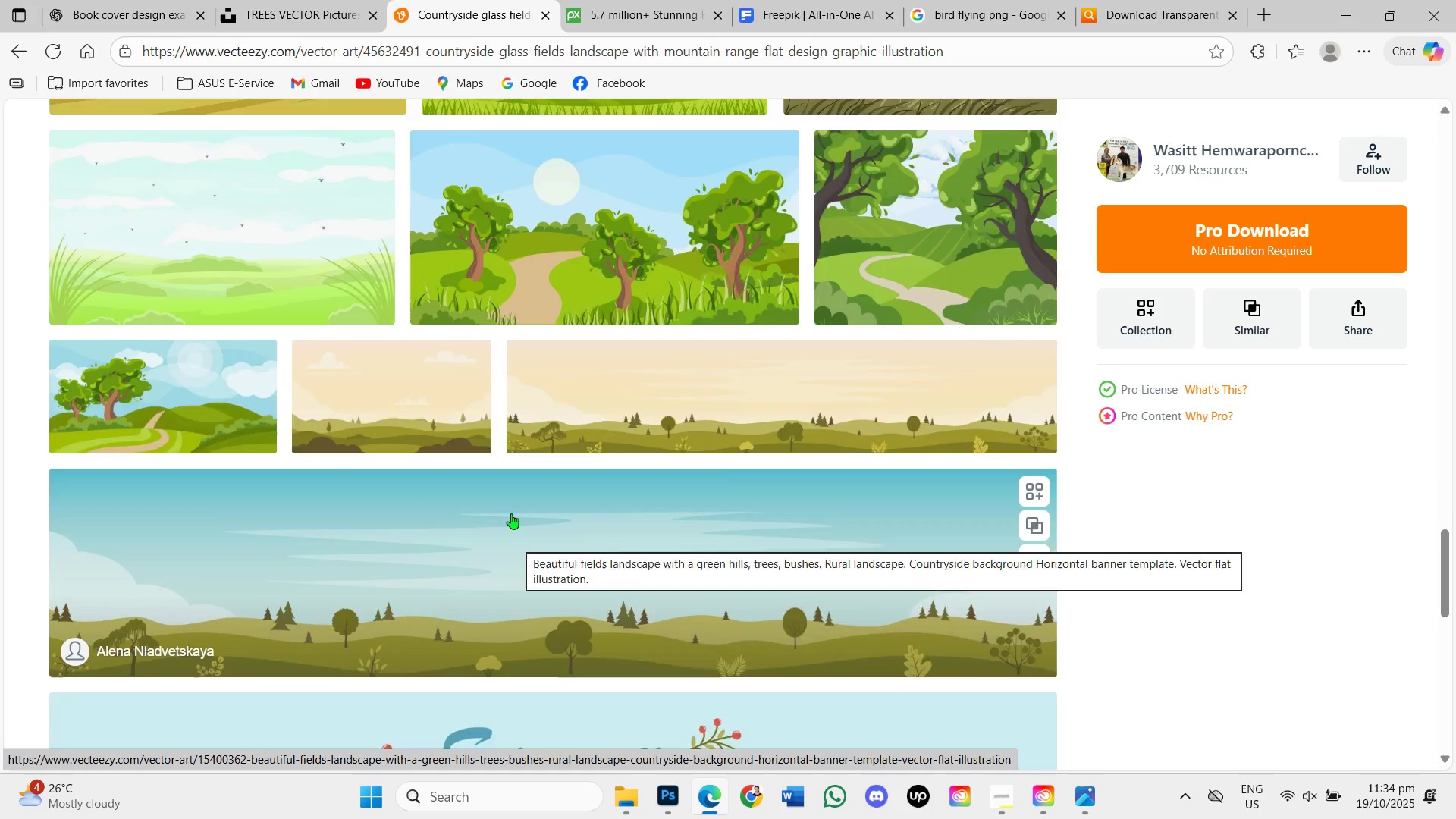 
scroll: coordinate [511, 513], scroll_direction: down, amount: 2.0
 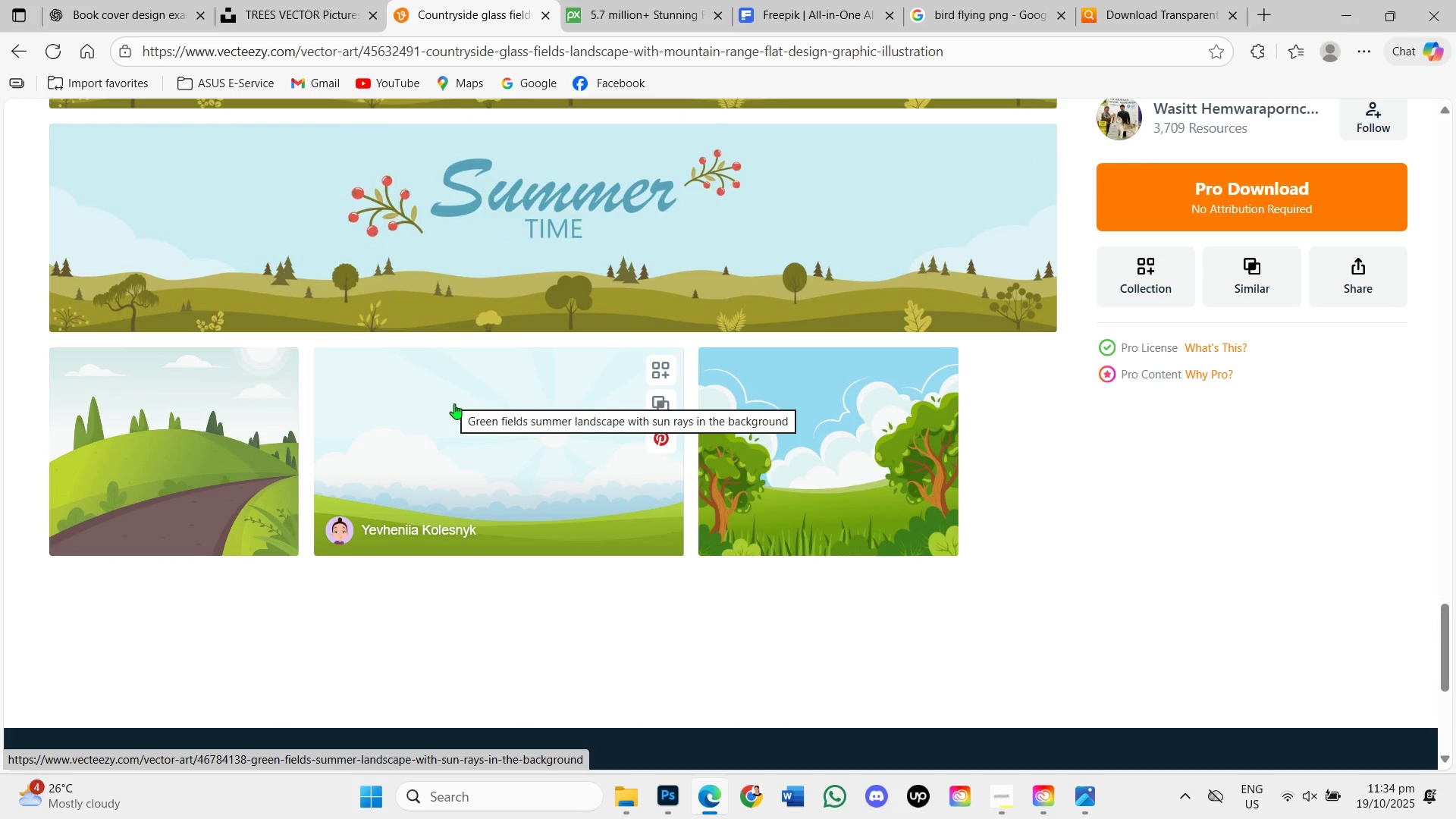 
scroll: coordinate [476, 431], scroll_direction: up, amount: 15.0
 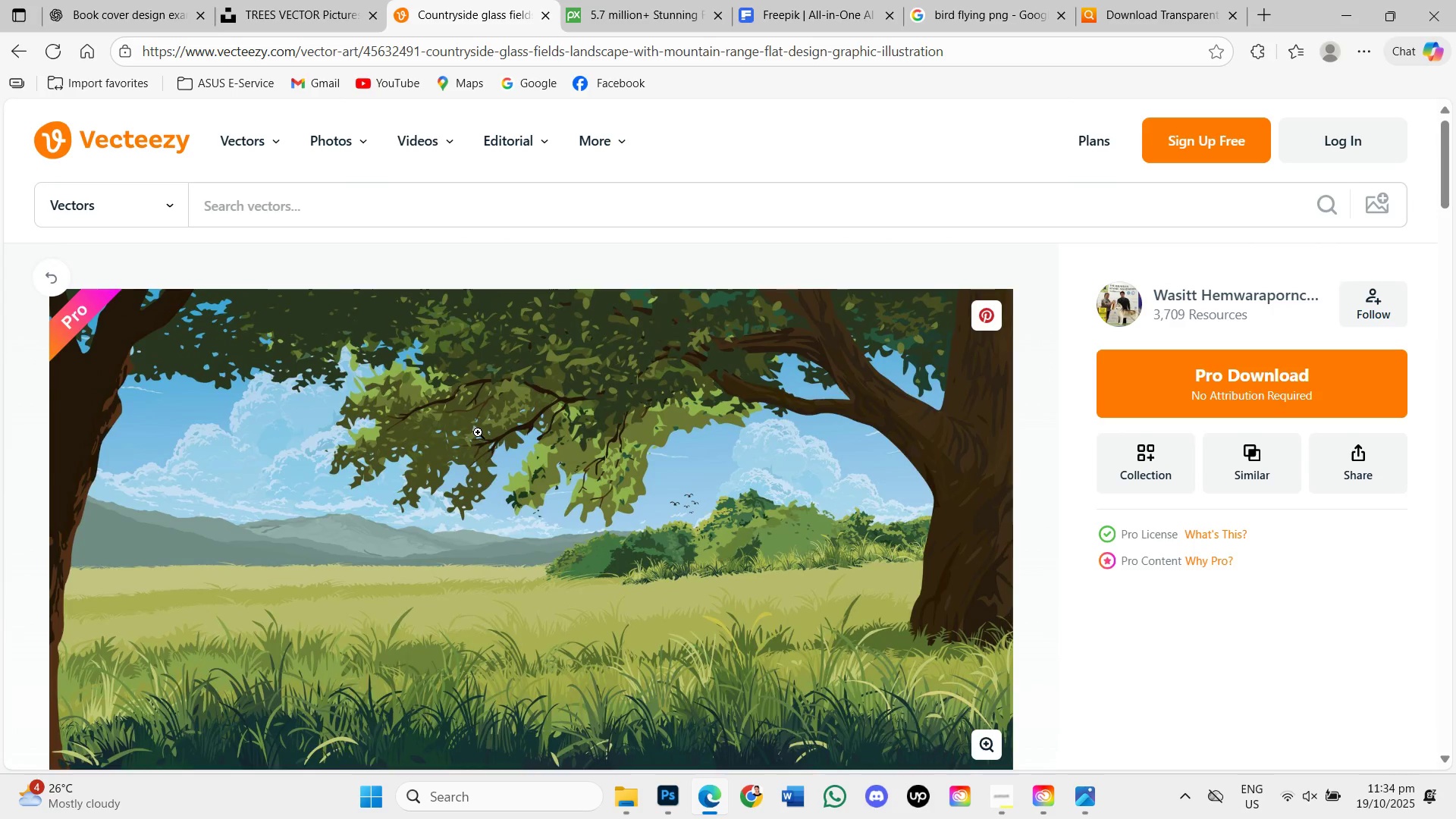 
scroll: coordinate [479, 435], scroll_direction: down, amount: 3.0
 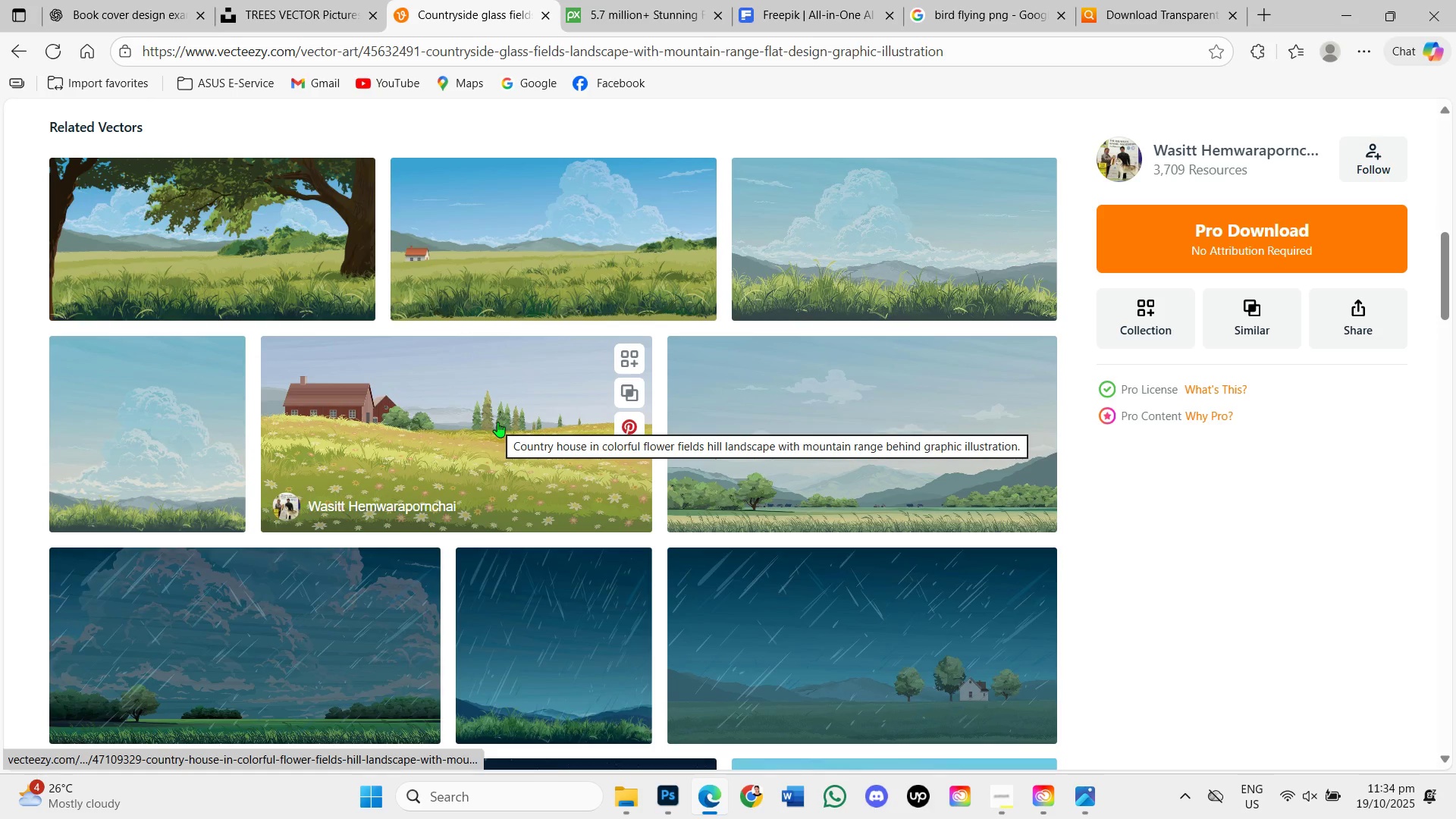 
left_click([497, 422])
 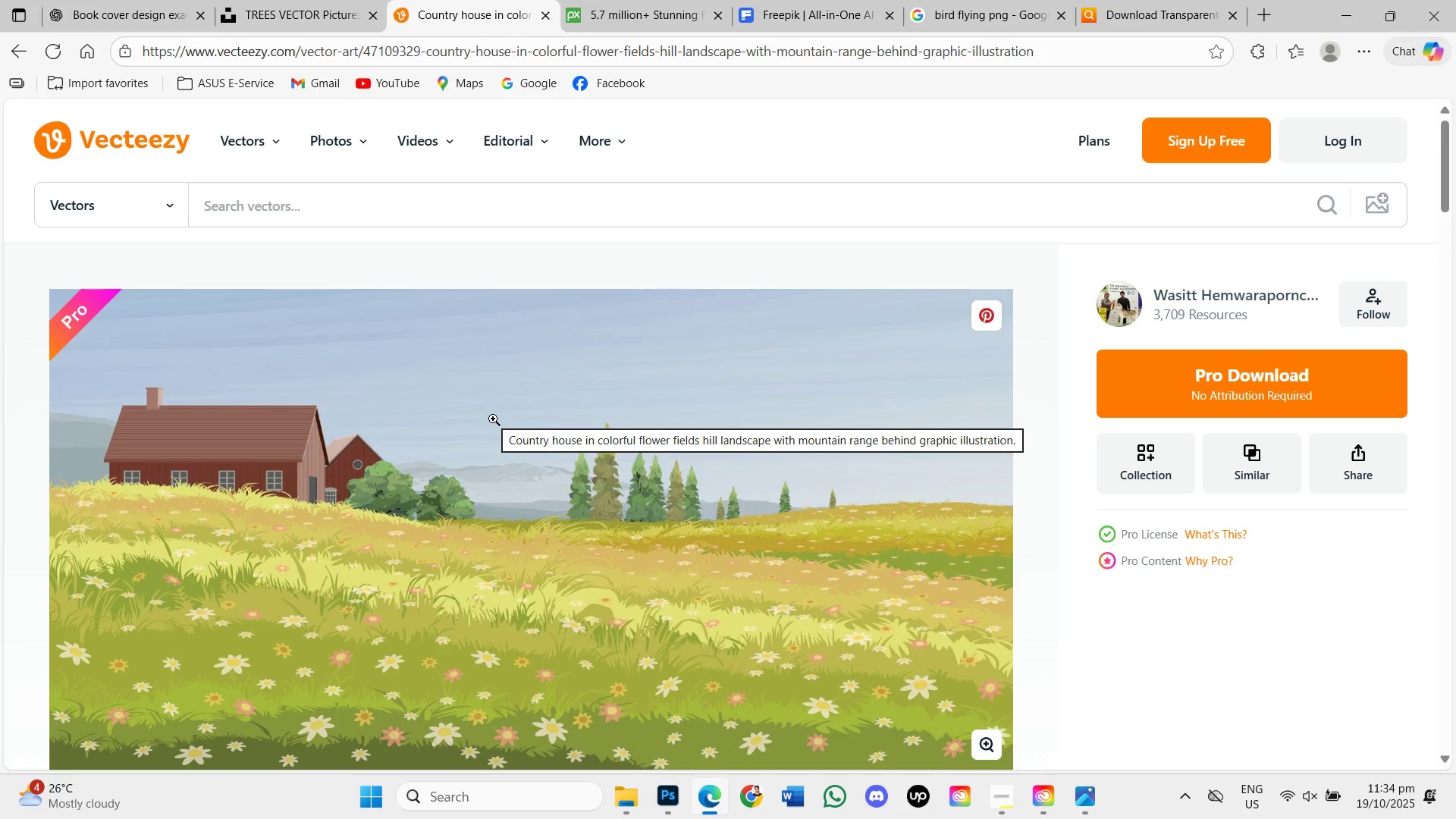 
scroll: coordinate [570, 598], scroll_direction: down, amount: 2.0
 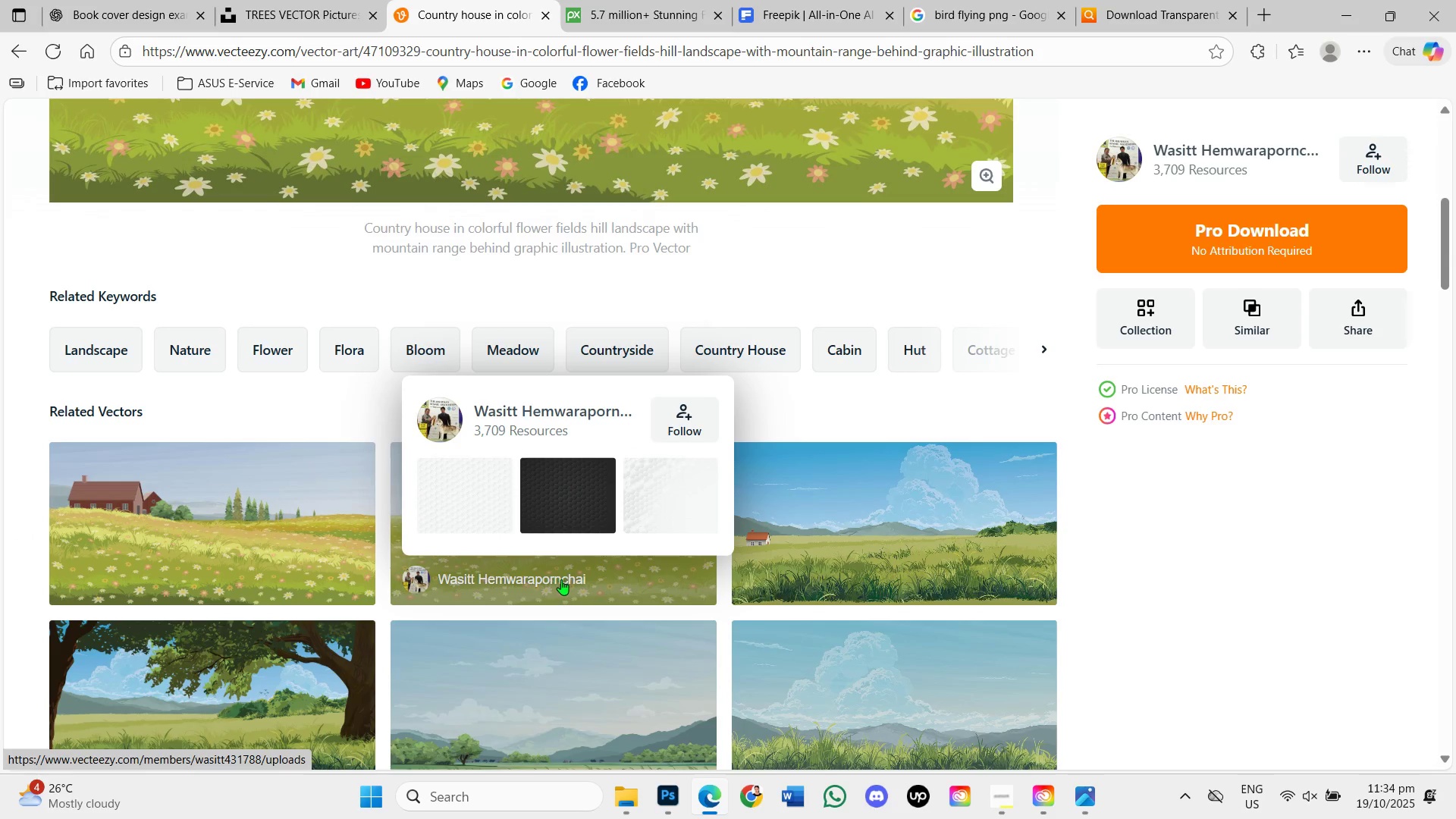 
scroll: coordinate [560, 579], scroll_direction: up, amount: 3.0
 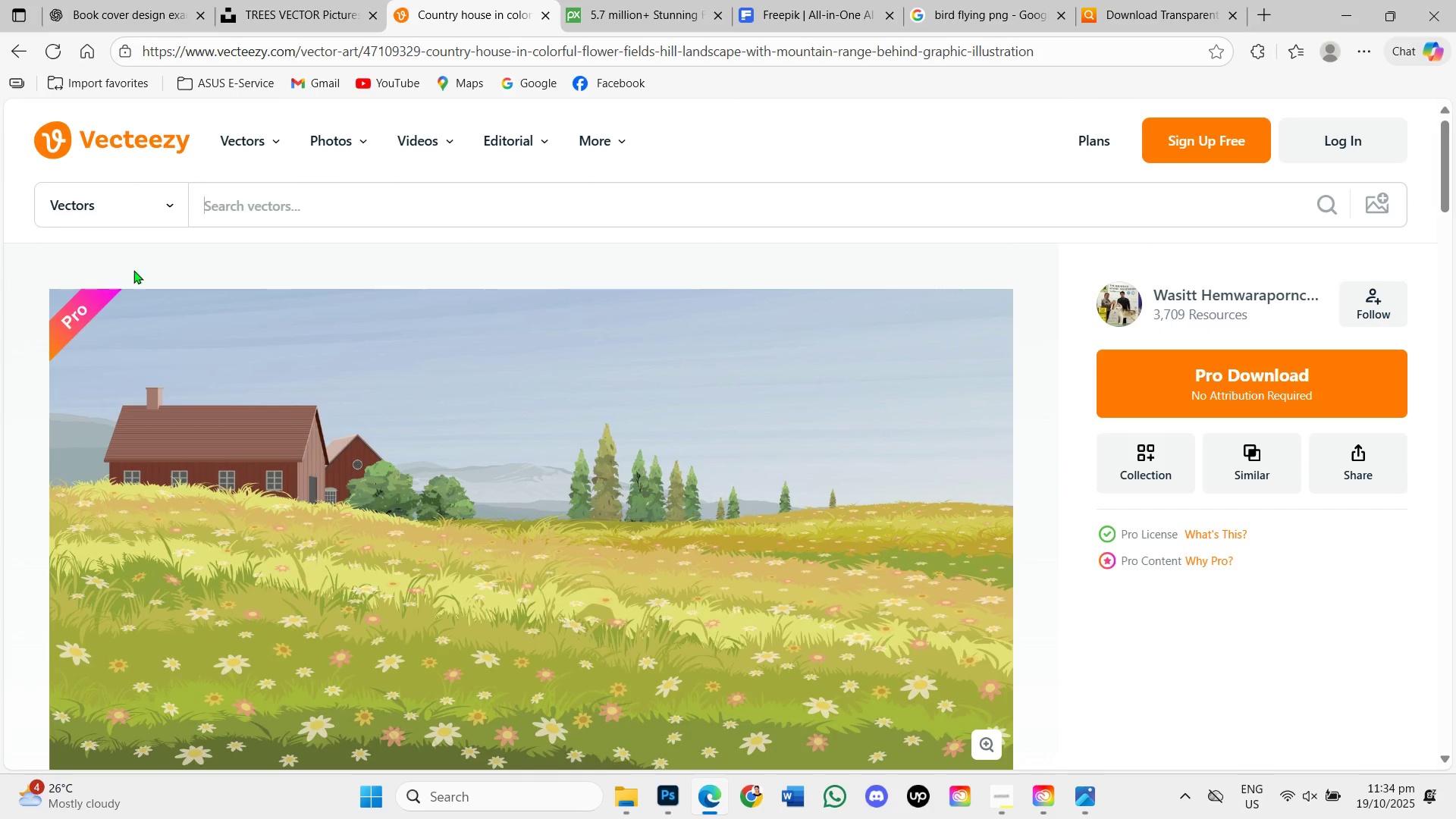 
mouse_move([169, 373])
 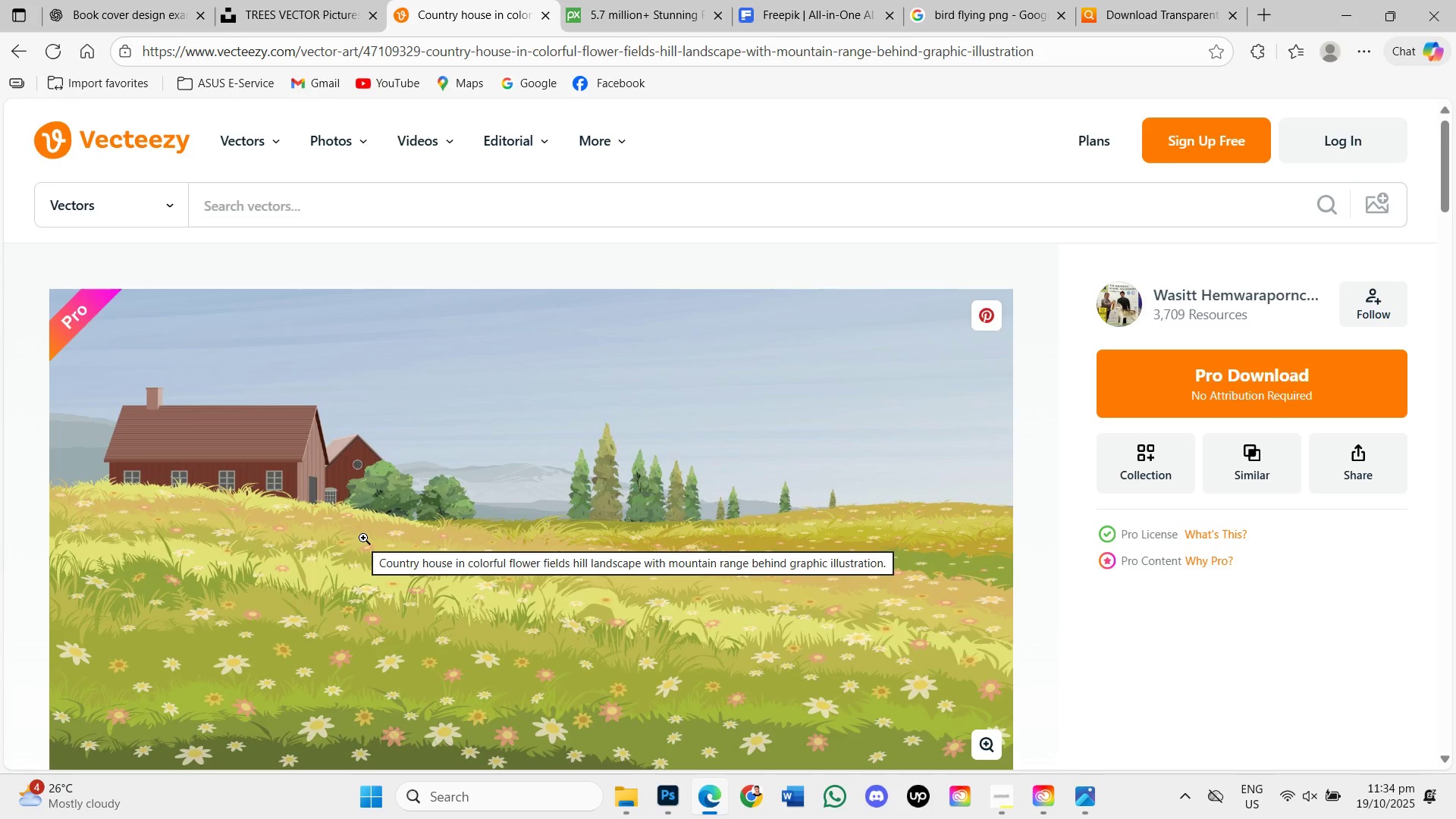 
scroll: coordinate [363, 538], scroll_direction: down, amount: 1.0
 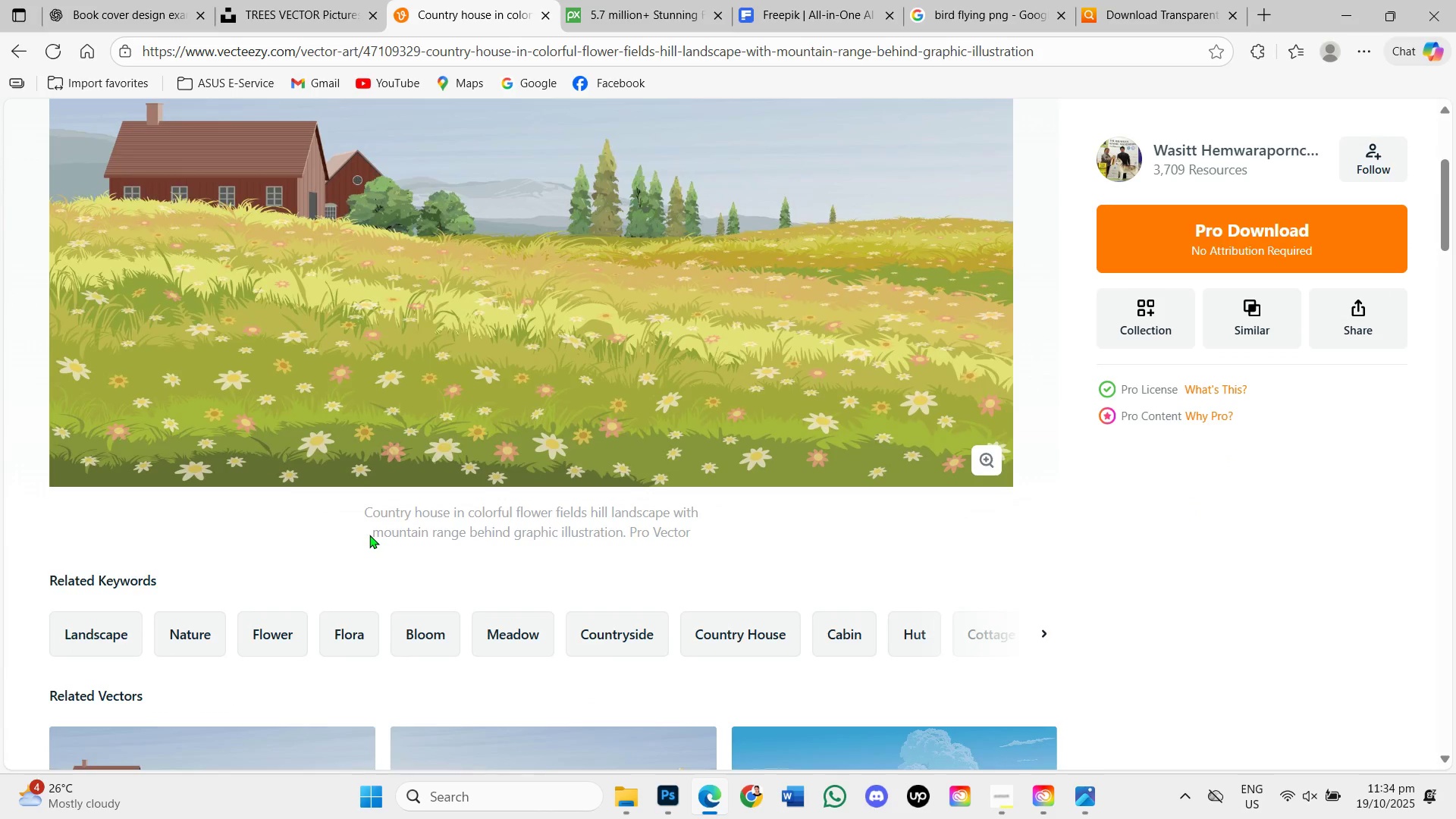 
scroll: coordinate [369, 535], scroll_direction: up, amount: 1.0
 